 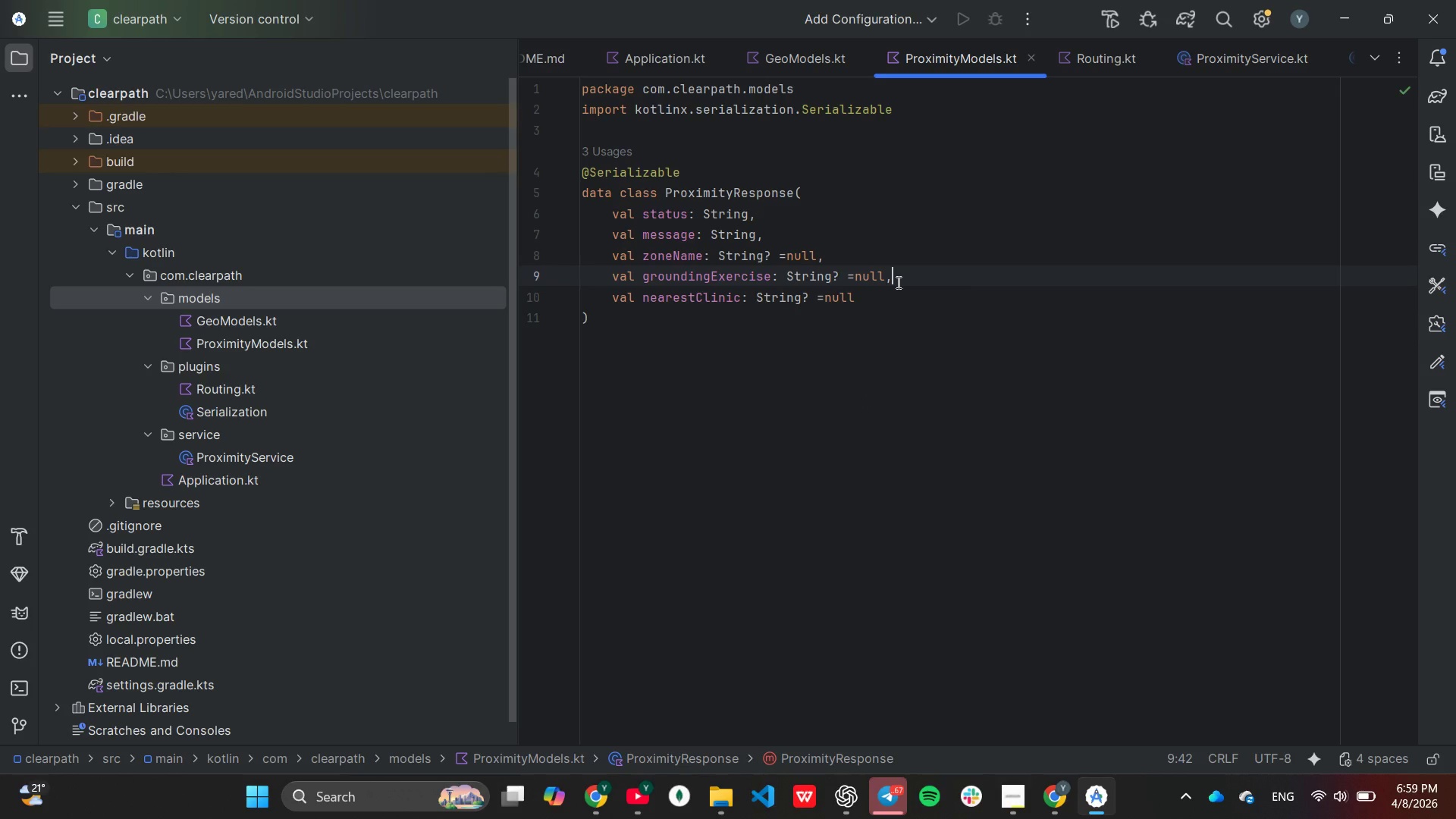 
key(Enter)
 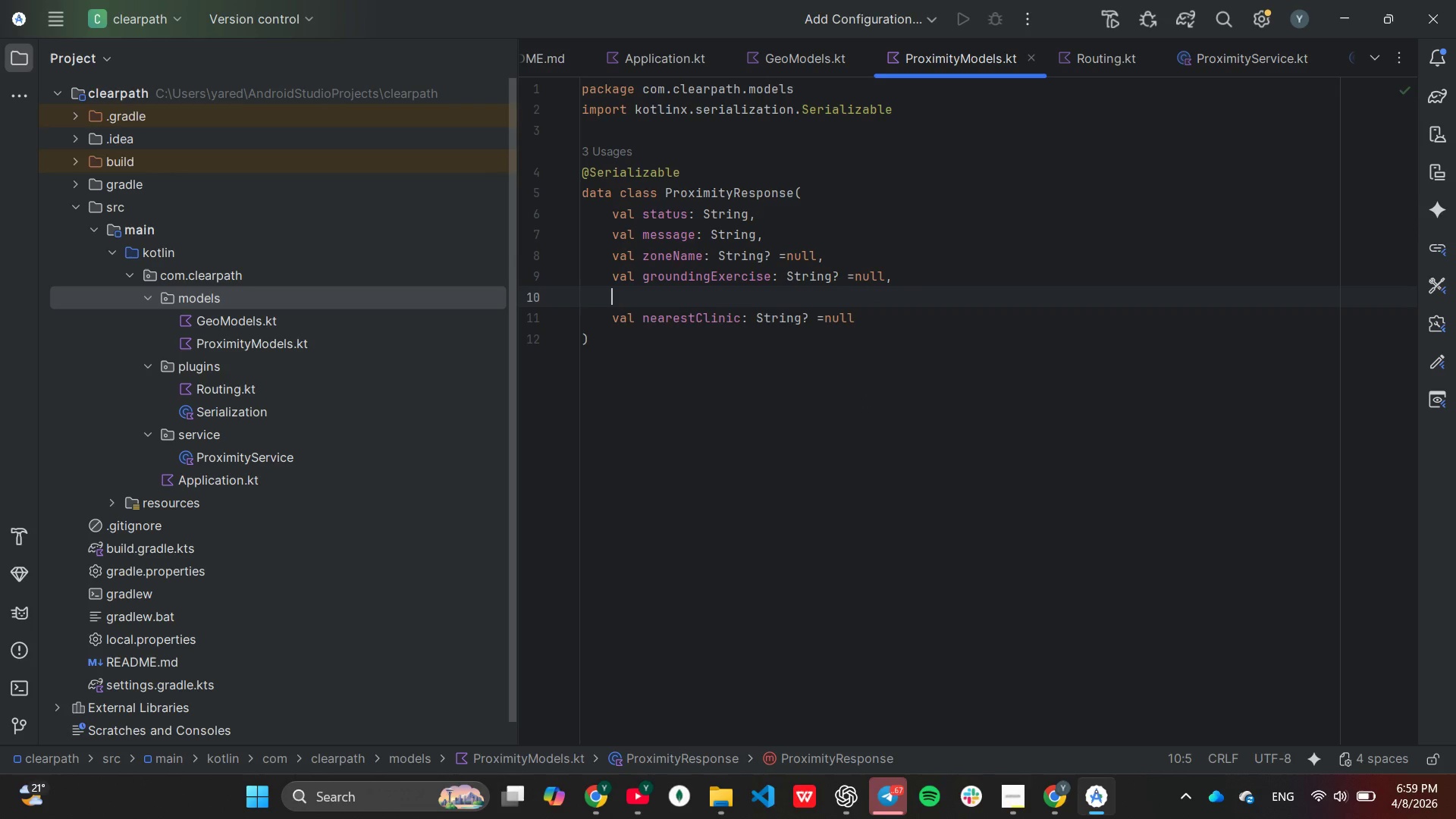 
type(vs)
key(Backspace)
type(al alert)
 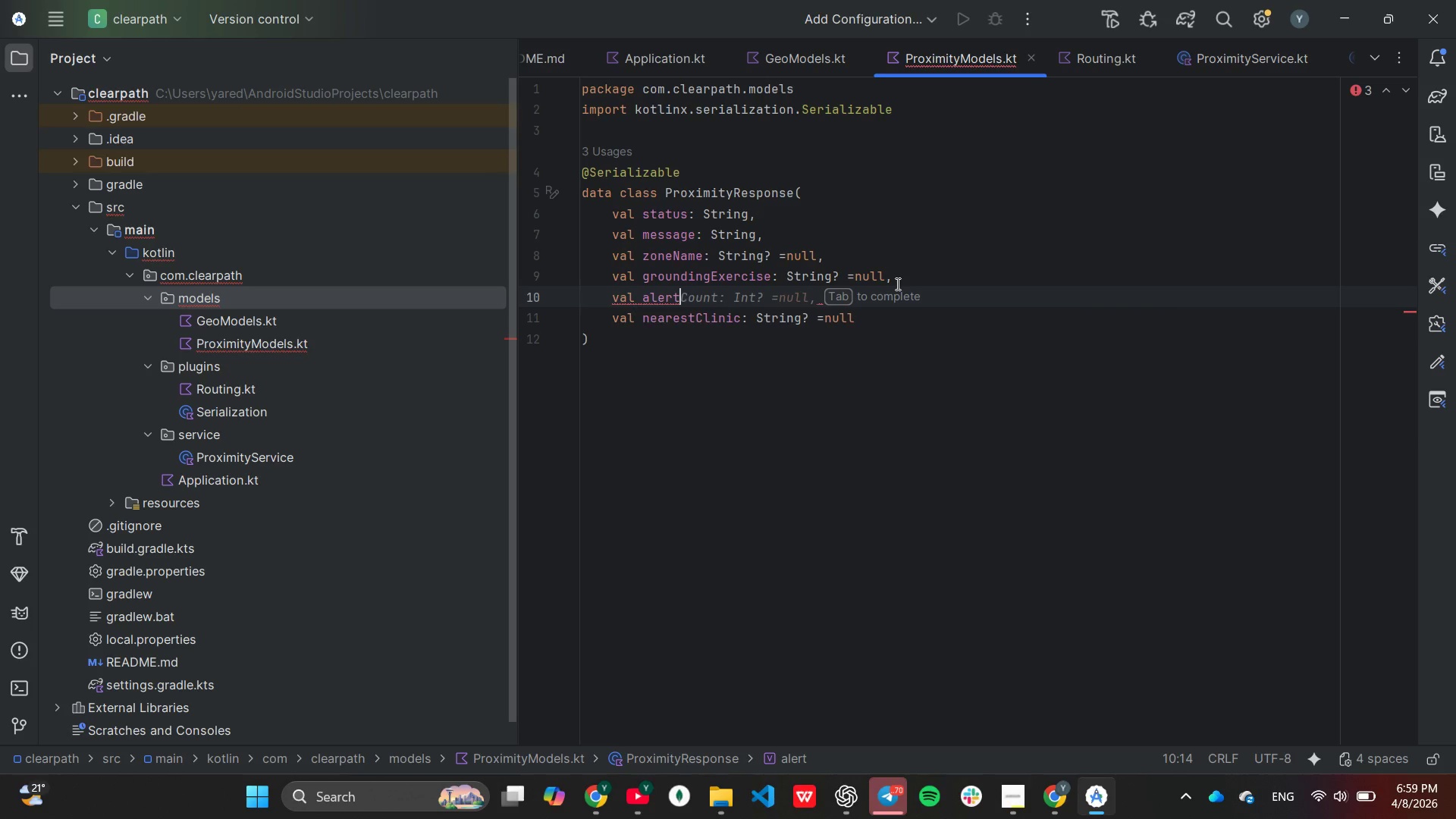 
wait(13.03)
 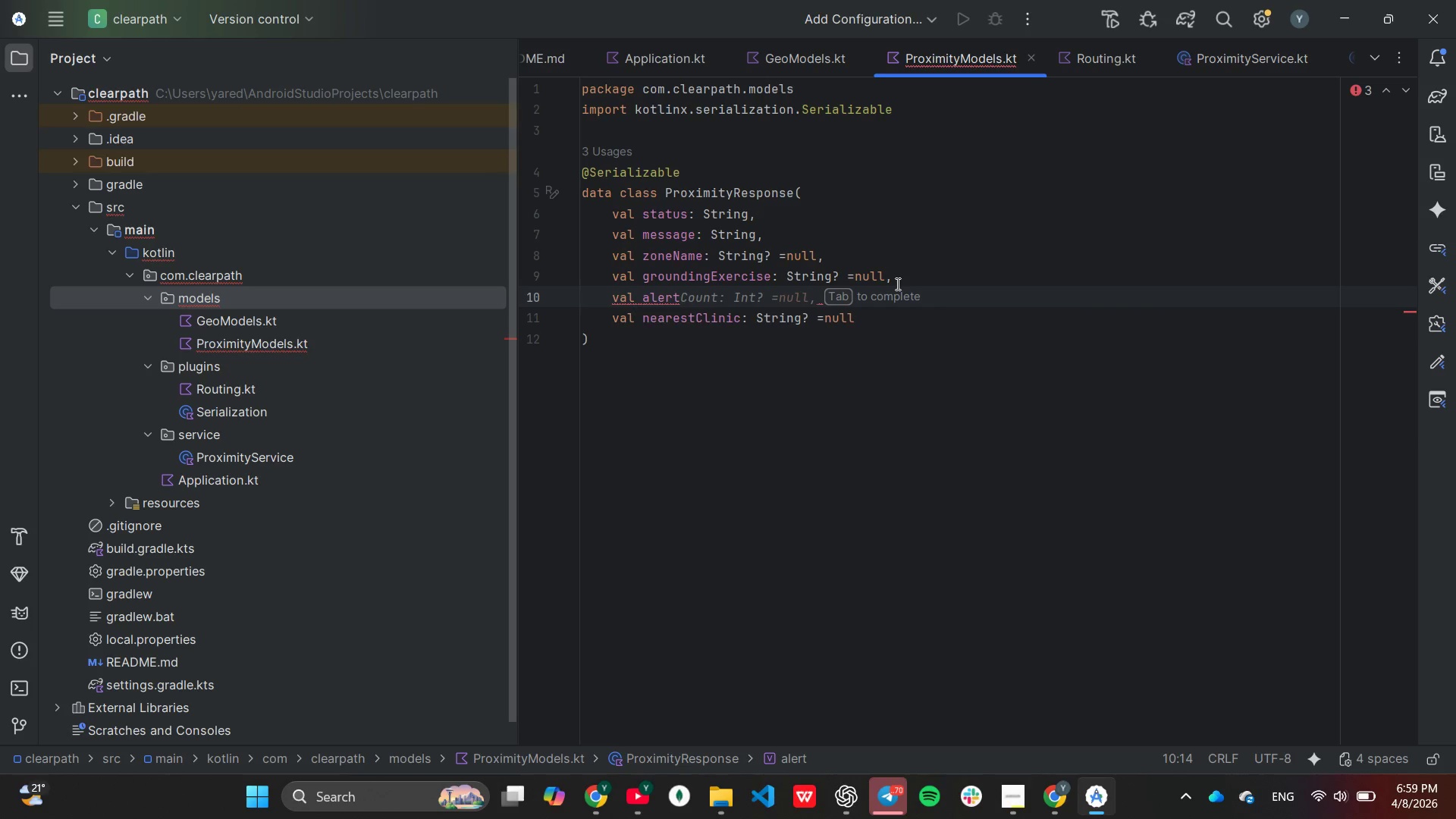 
type(Simulated)
key(Tab)
 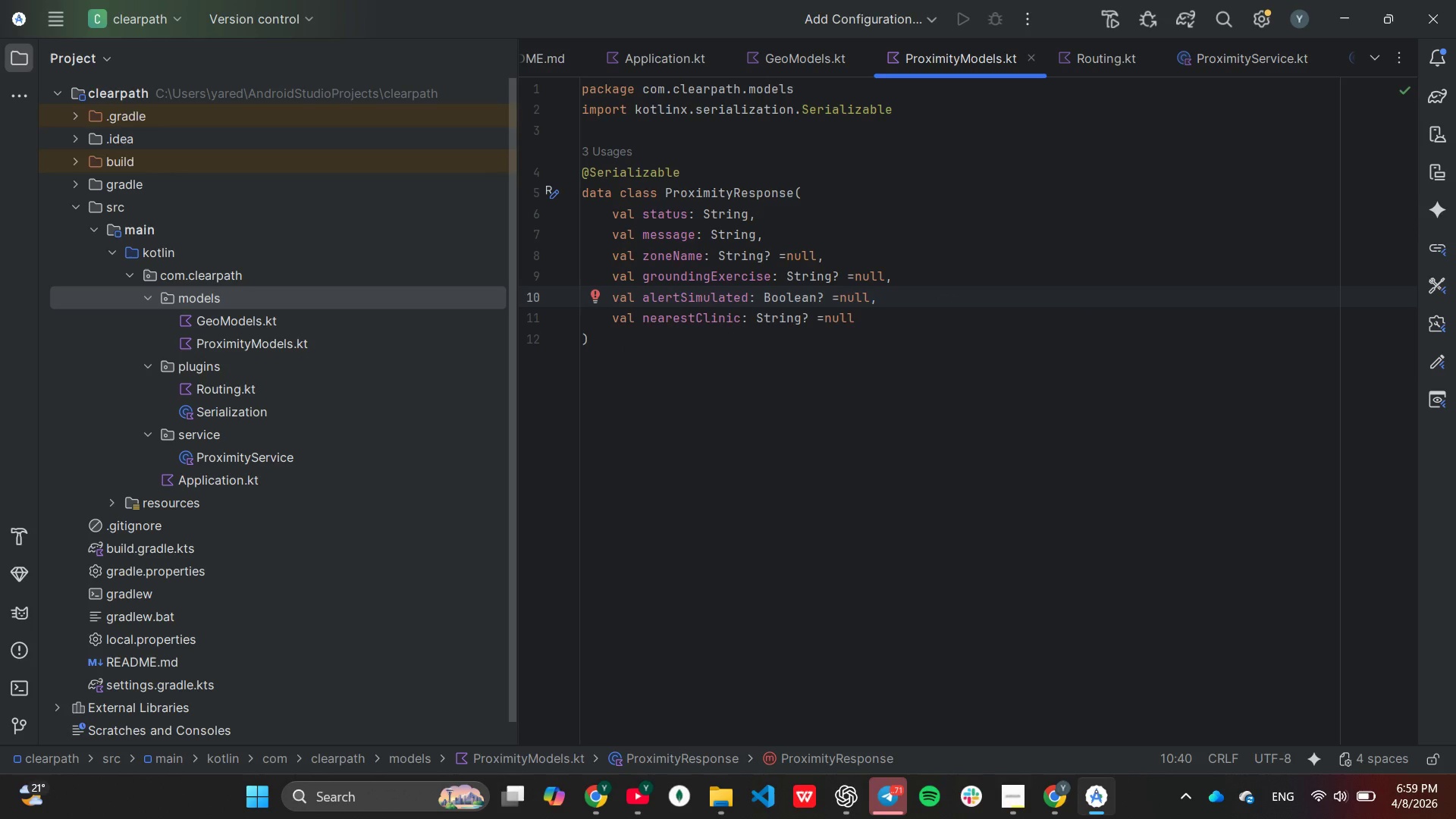 
key(ArrowLeft)
 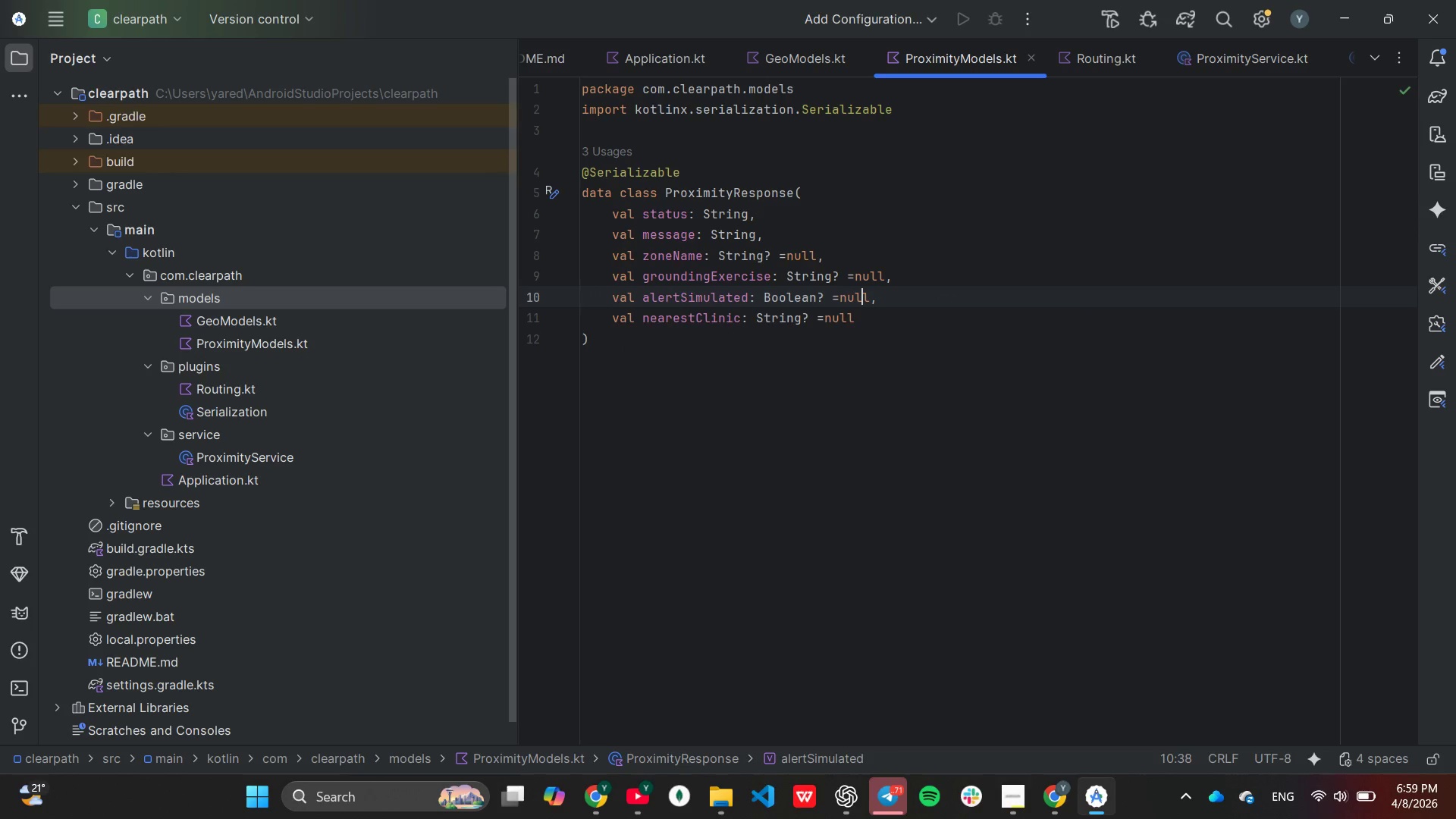 
key(ArrowLeft)
 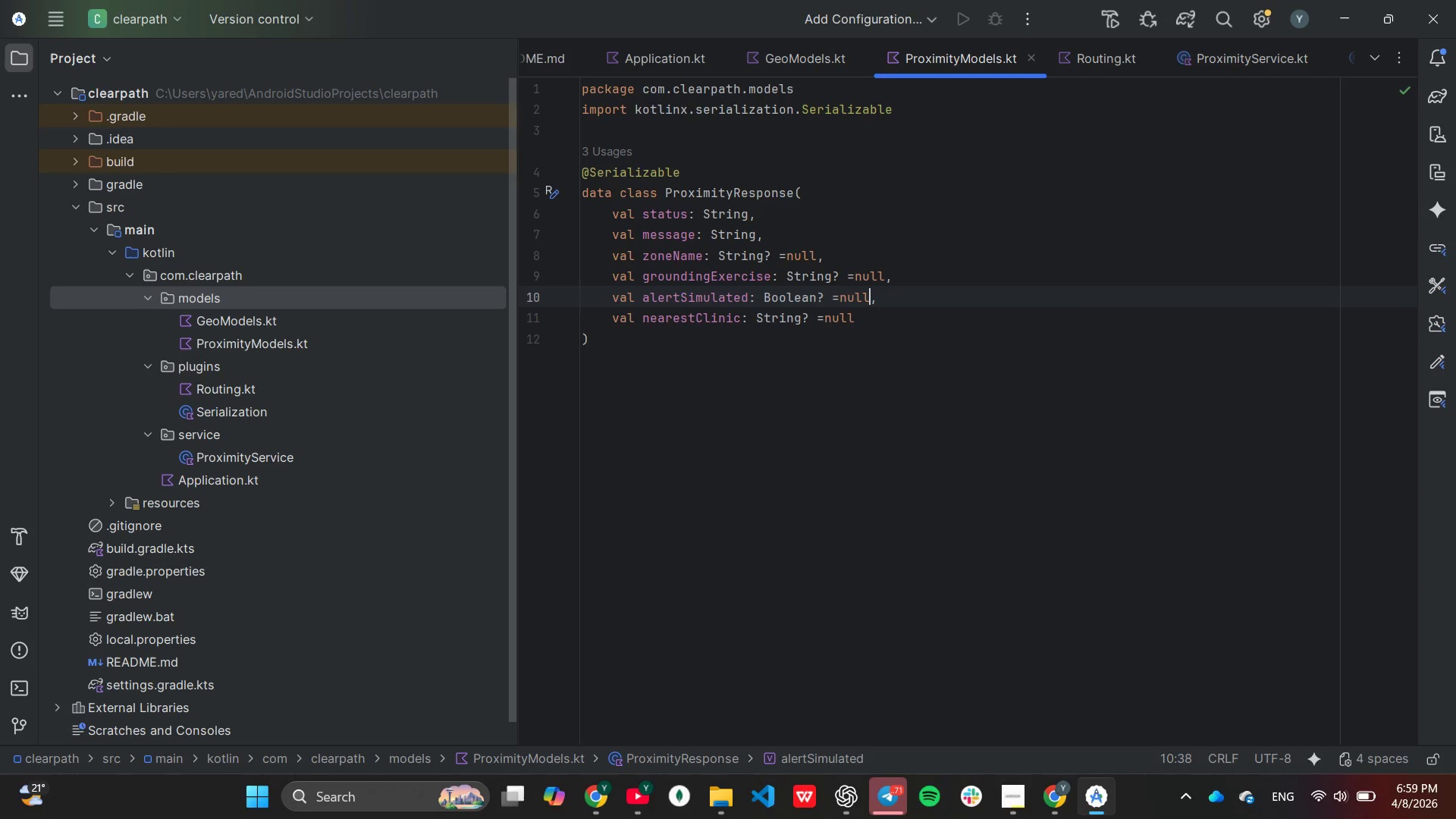 
key(ArrowRight)
 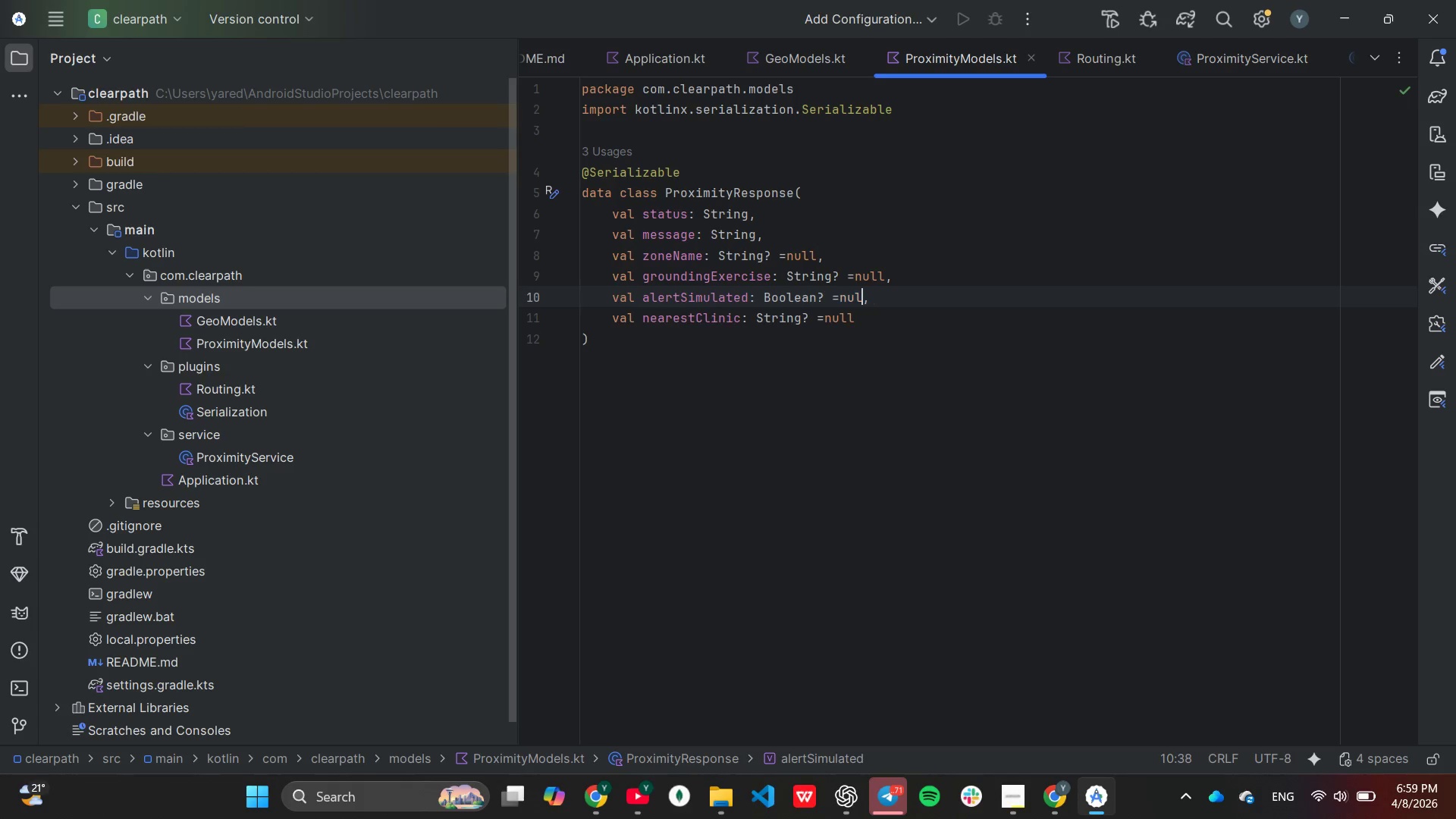 
key(Backspace)
key(Backspace)
key(Backspace)
key(Backspace)
key(Backspace)
key(Backspace)
key(Backspace)
type(=D)
key(Backspace)
type(False)
 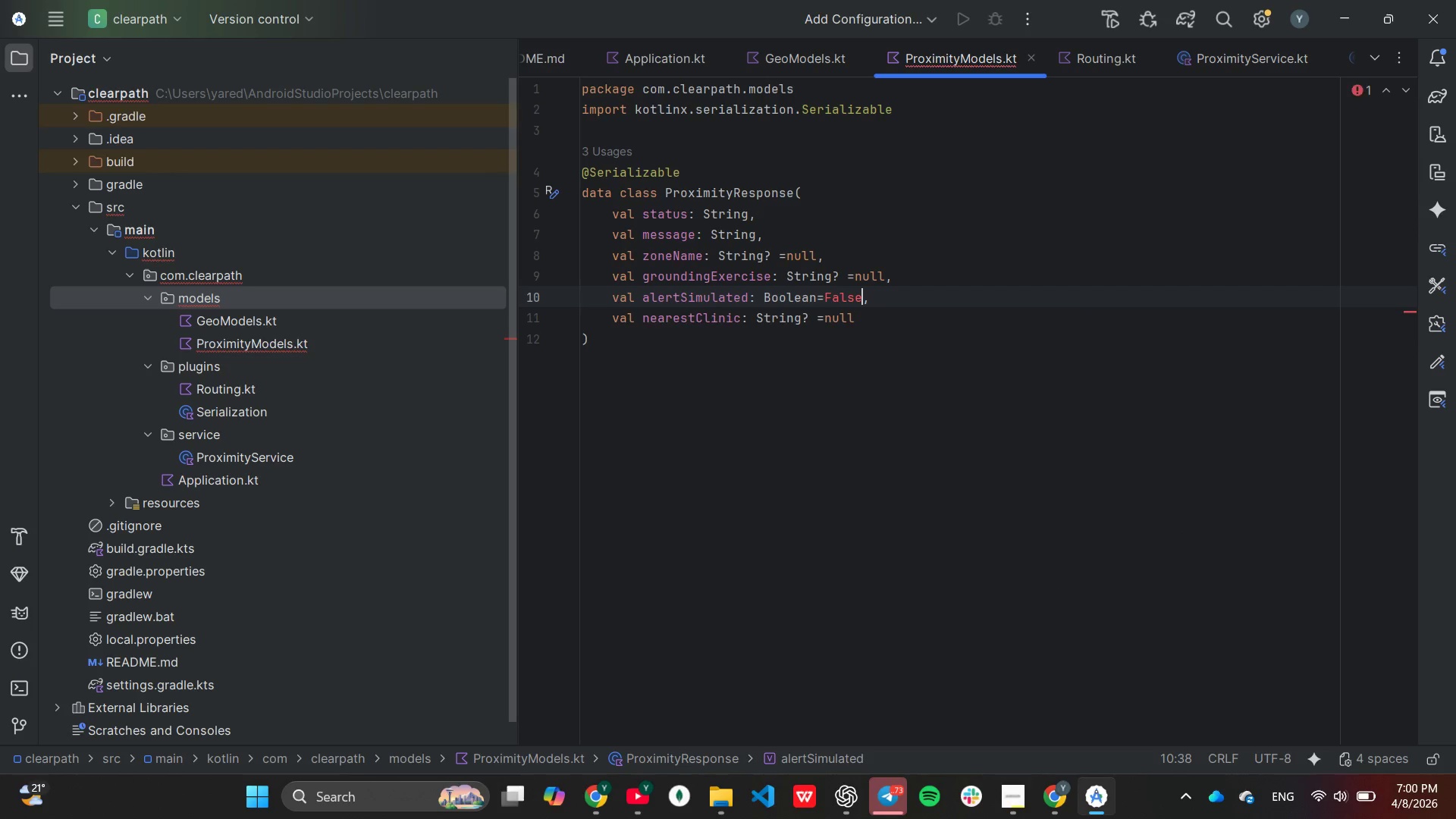 
key(ArrowLeft)
 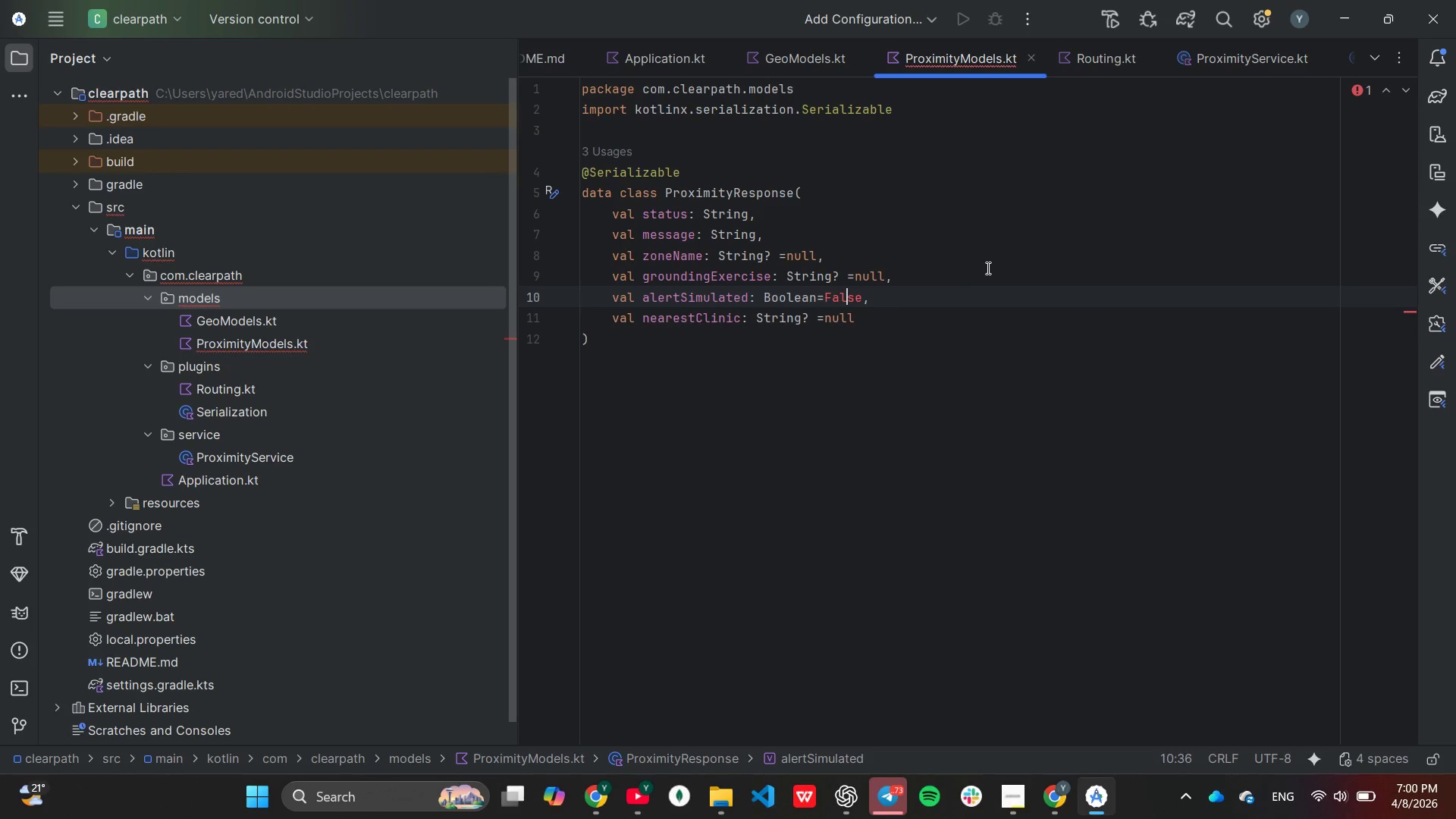 
key(ArrowLeft)
 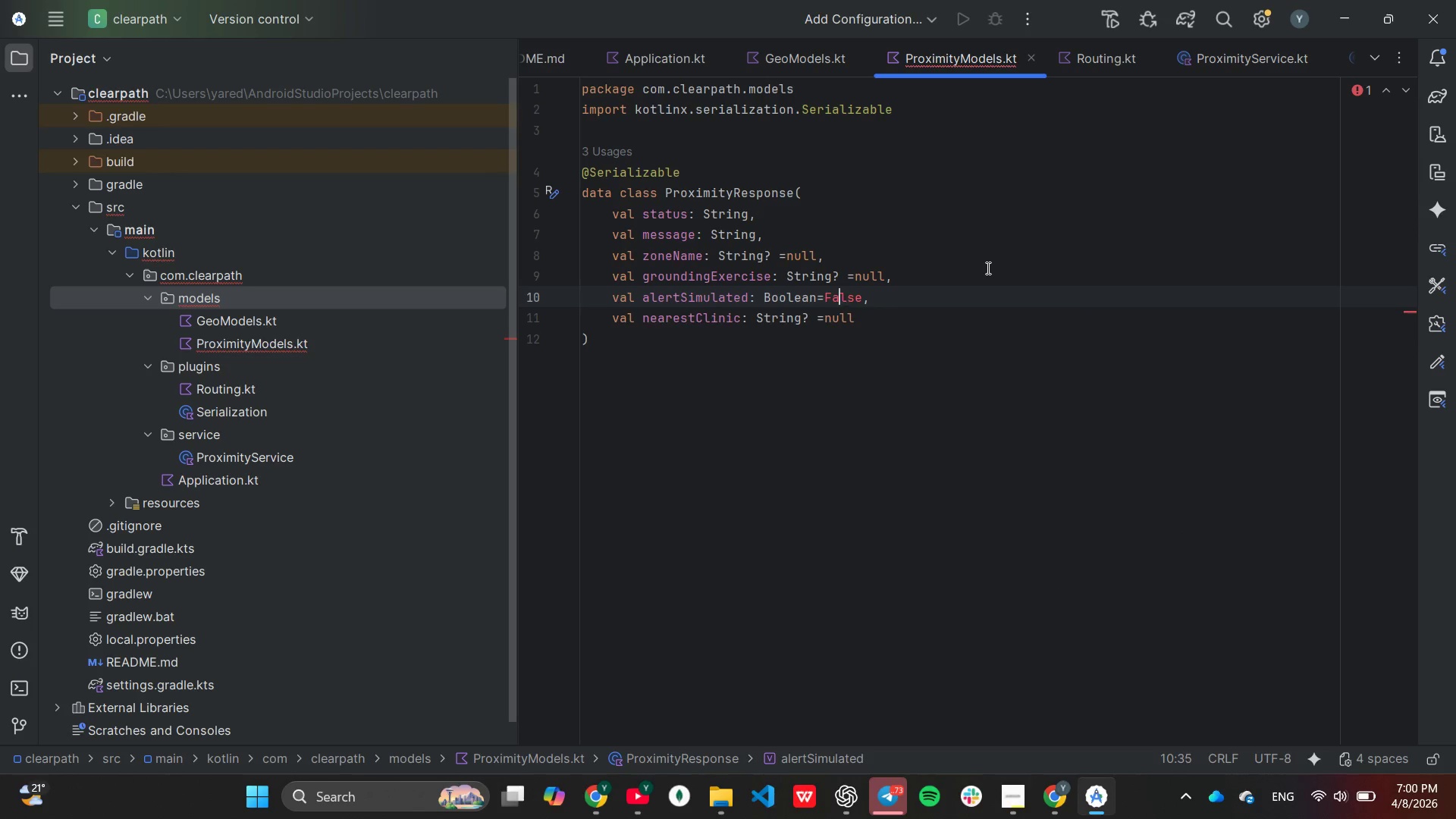 
key(ArrowLeft)
 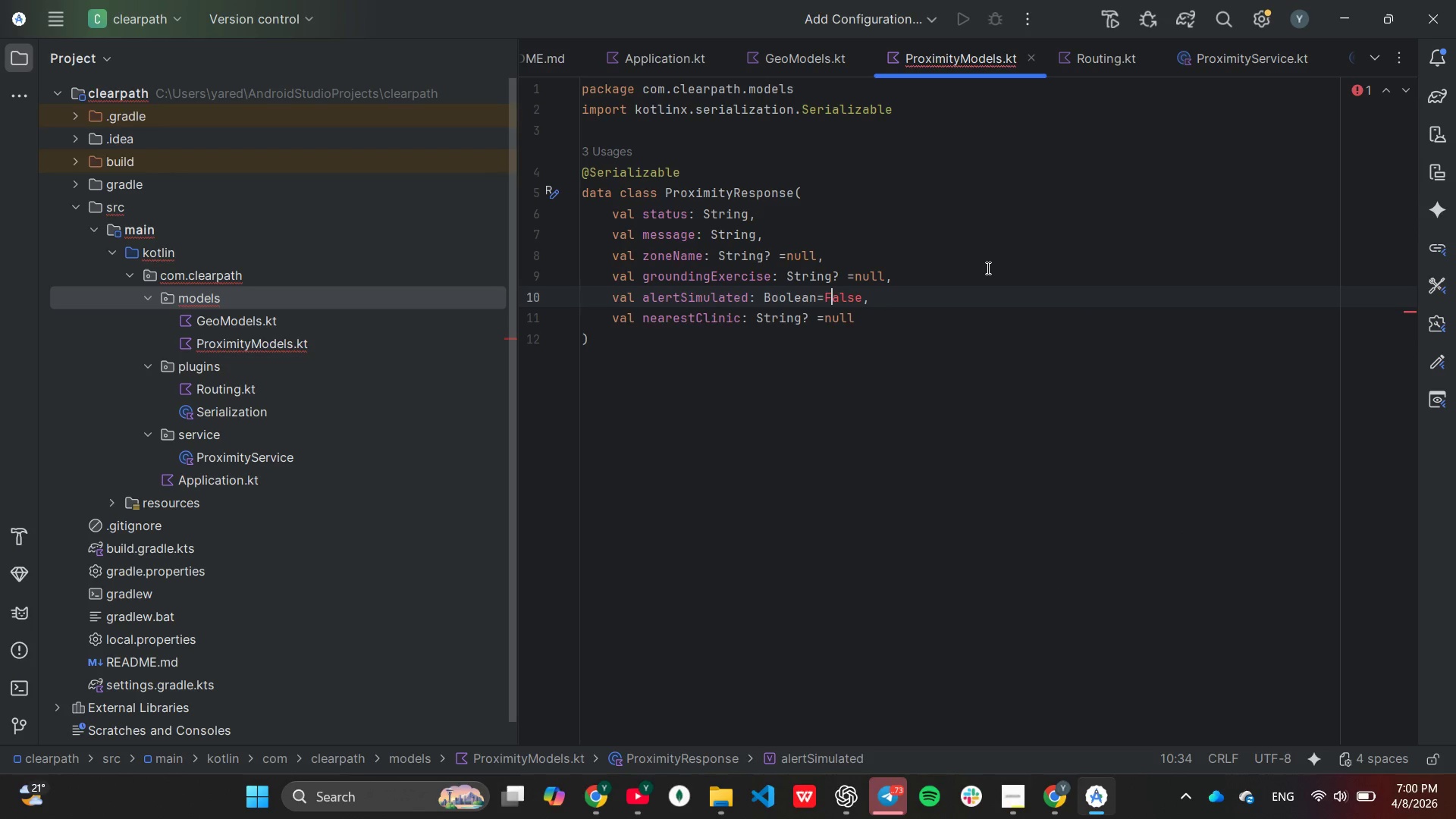 
key(ArrowLeft)
 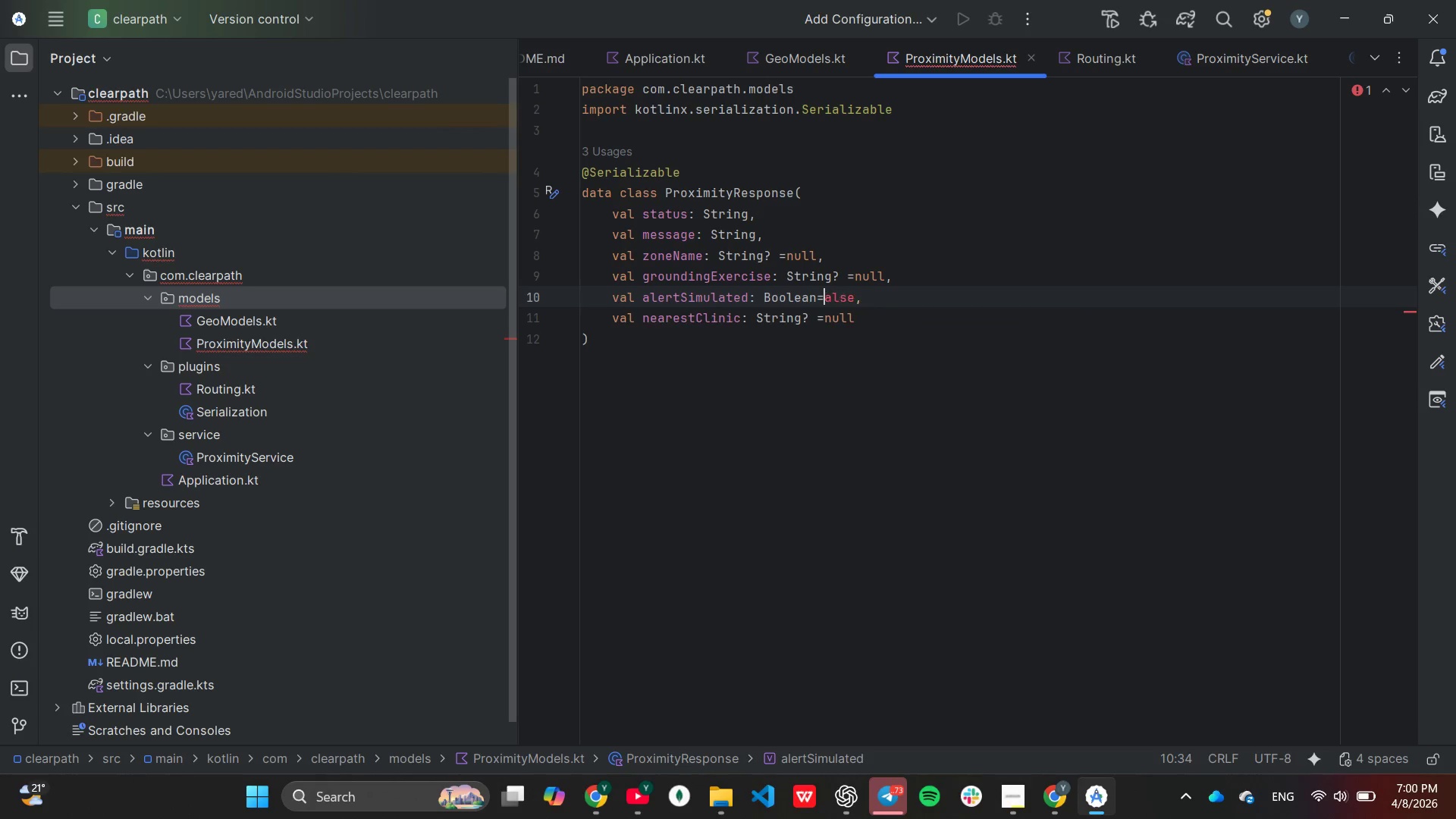 
key(Backspace)
 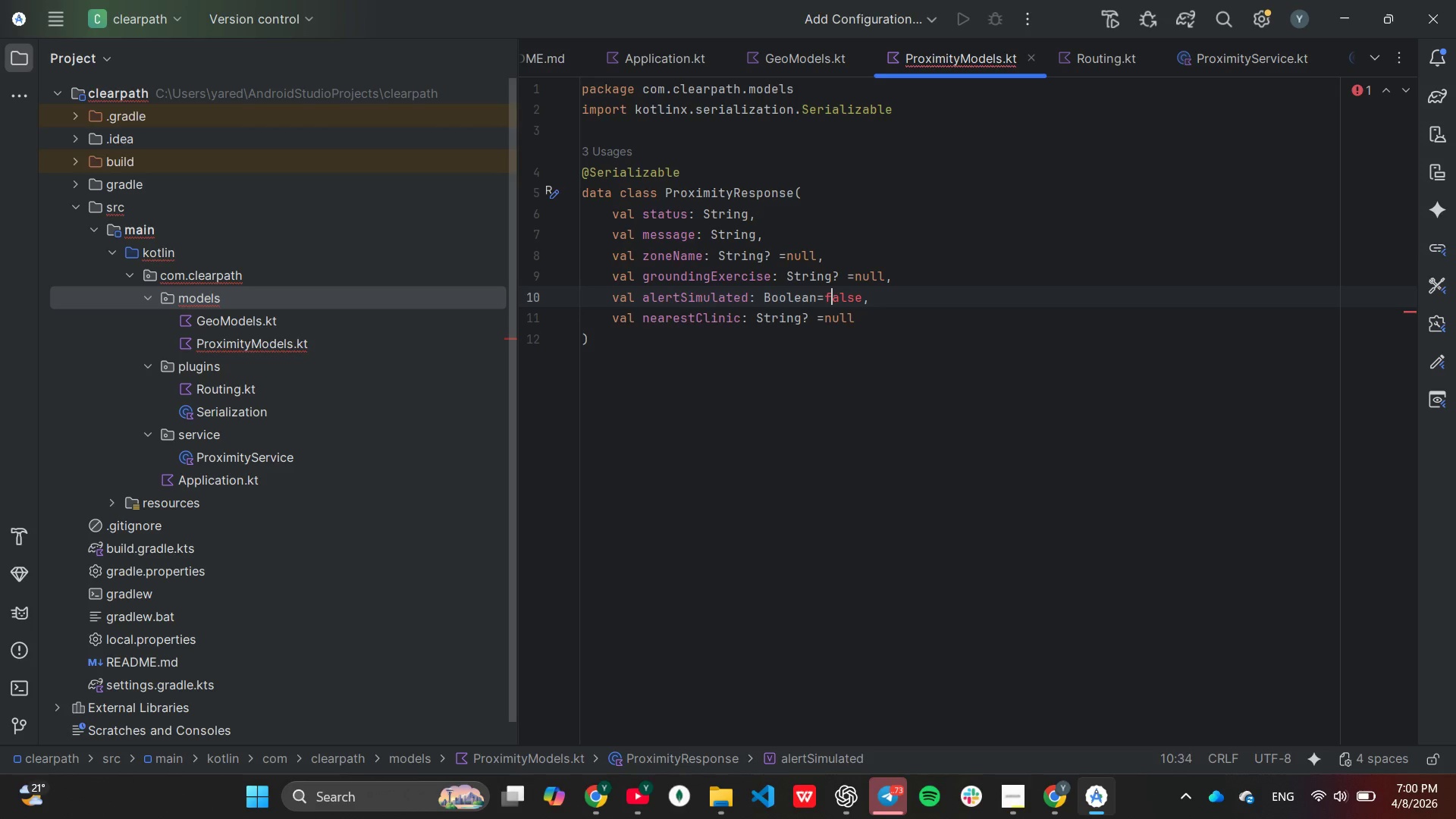 
key(F)
 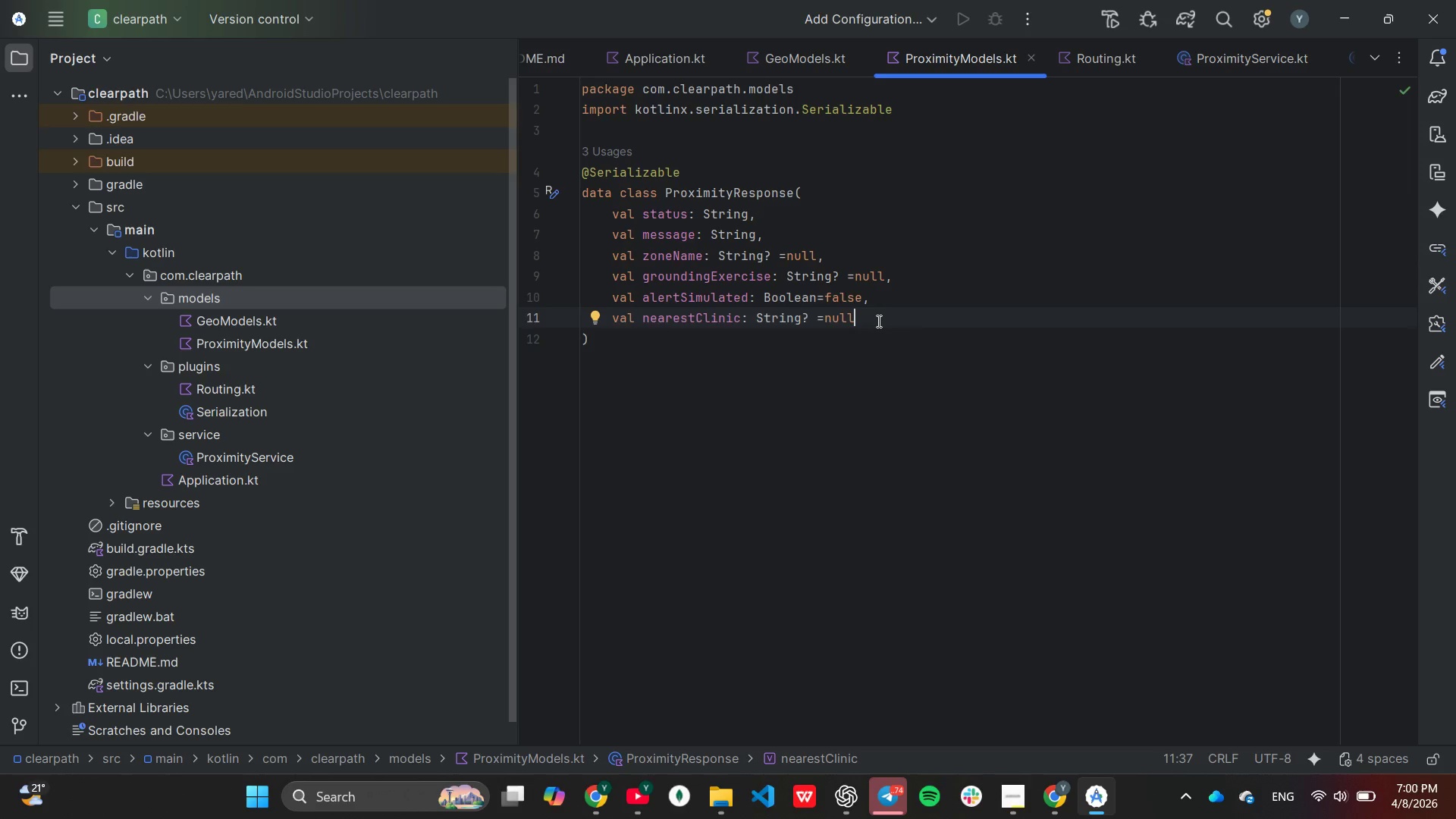 
wait(15.81)
 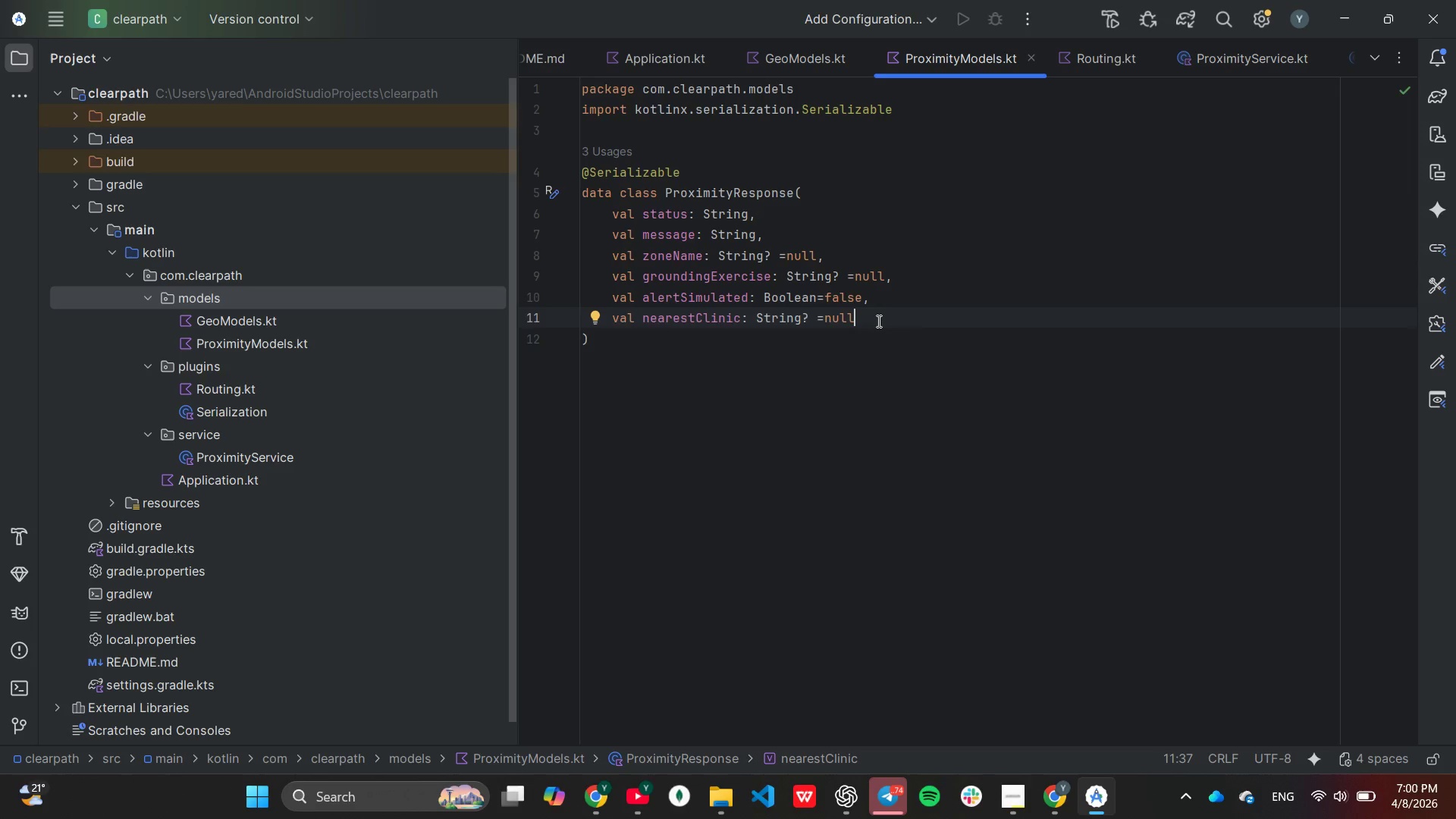 
double_click([224, 454])
 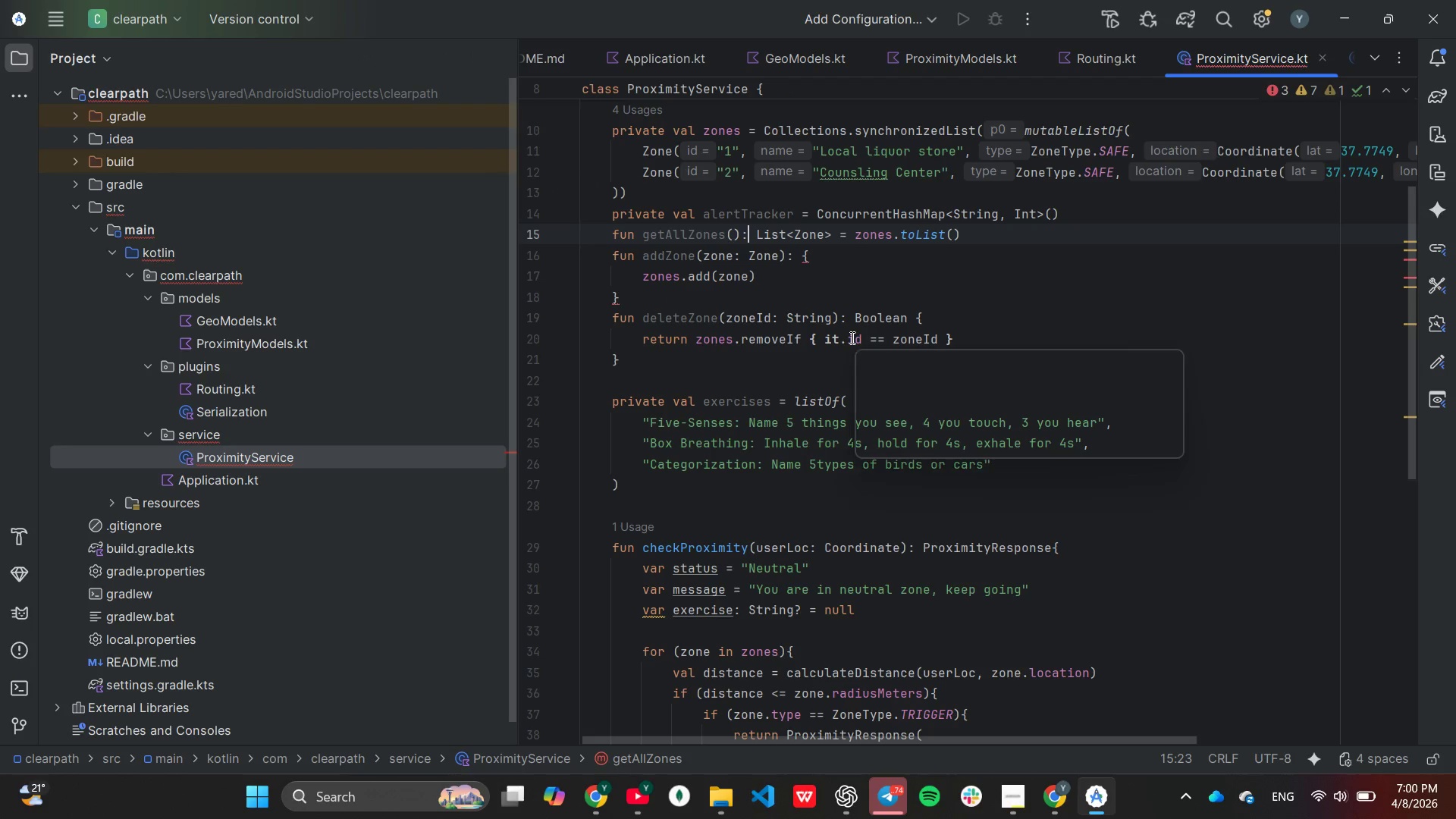 
scroll: coordinate [918, 306], scroll_direction: up, amount: 8.0
 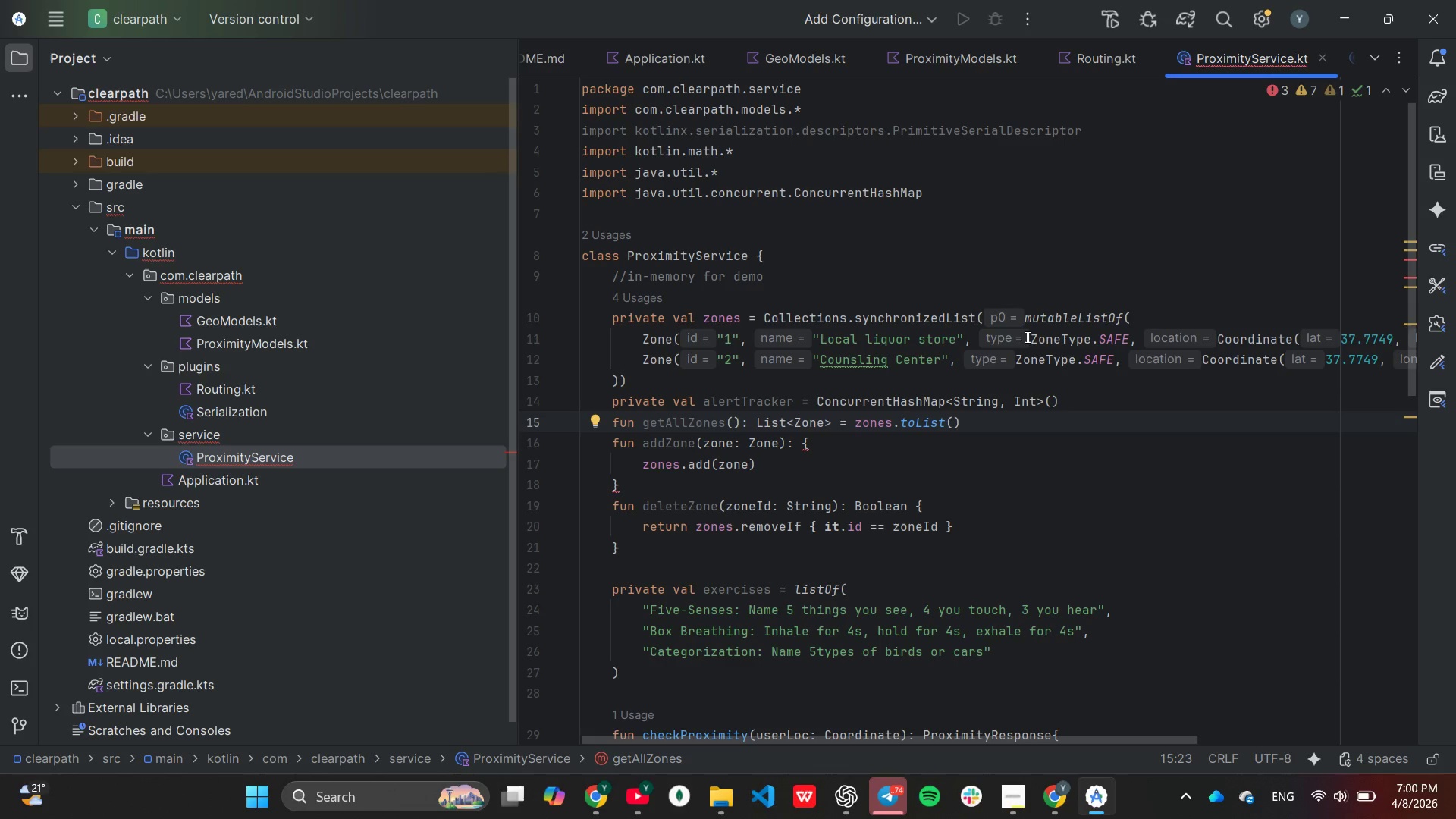 
wait(18.04)
 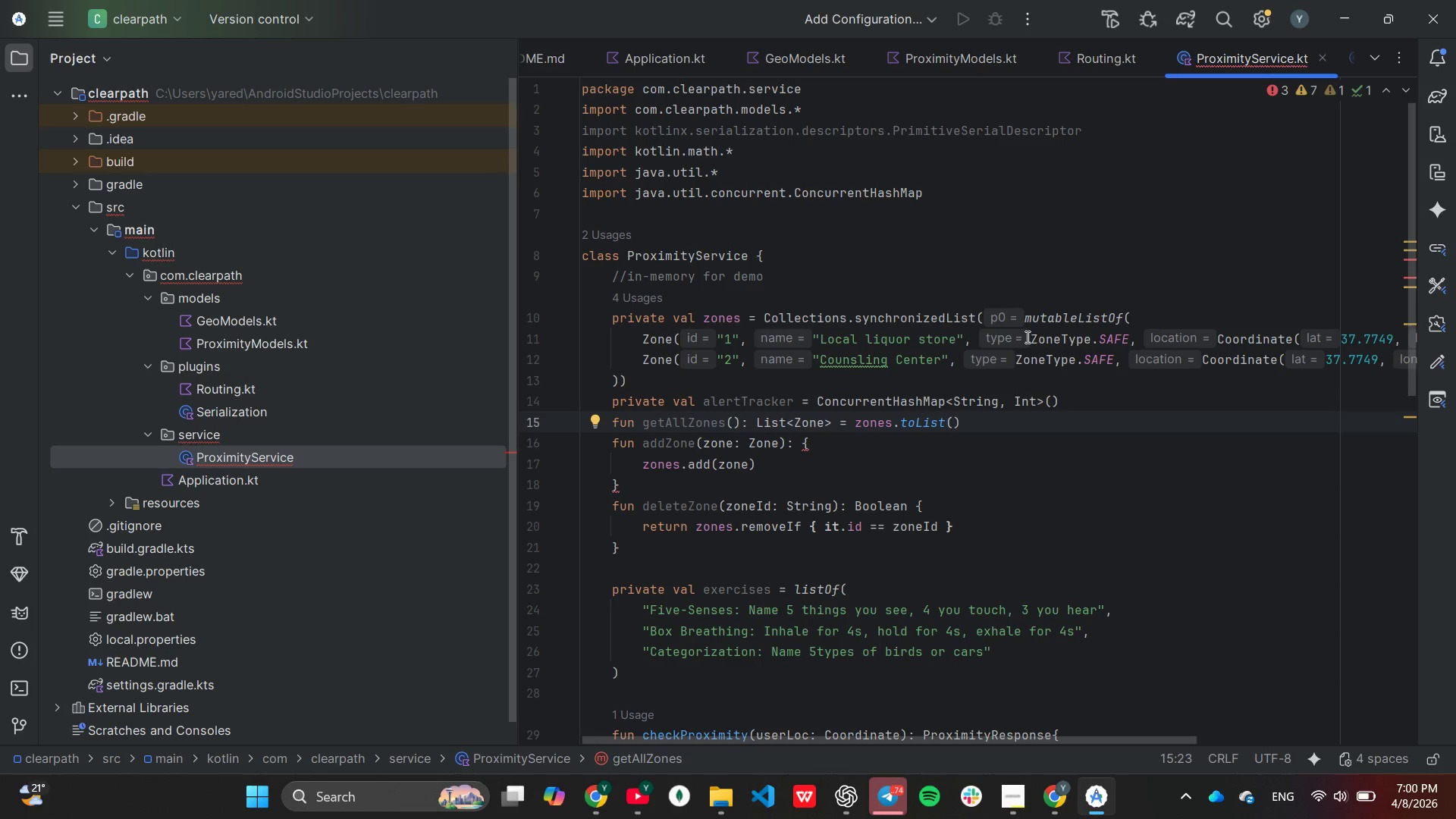 
left_click_drag(start_coordinate=[1025, 318], to_coordinate=[1028, 323])
 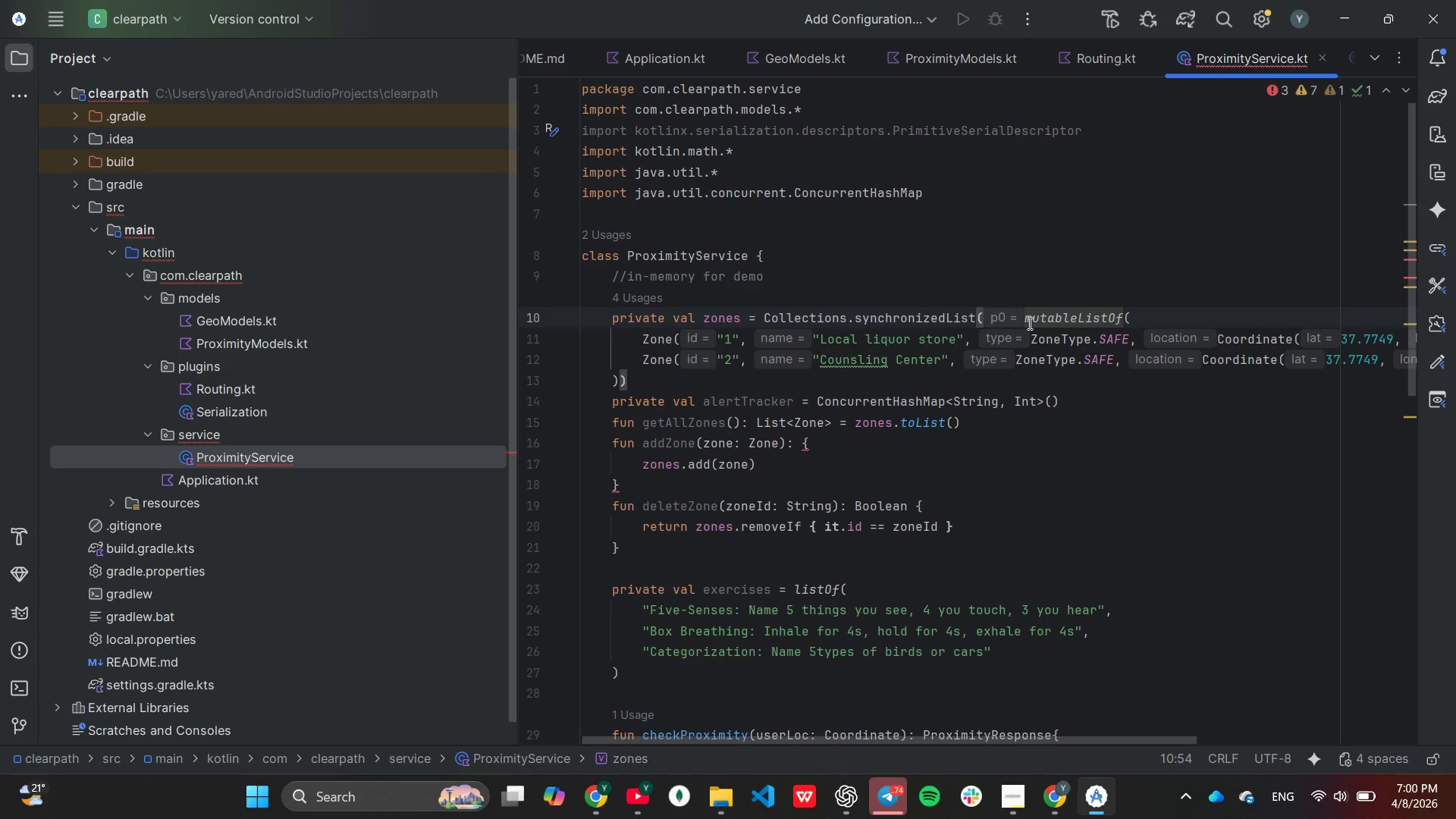 
key(Enter)
 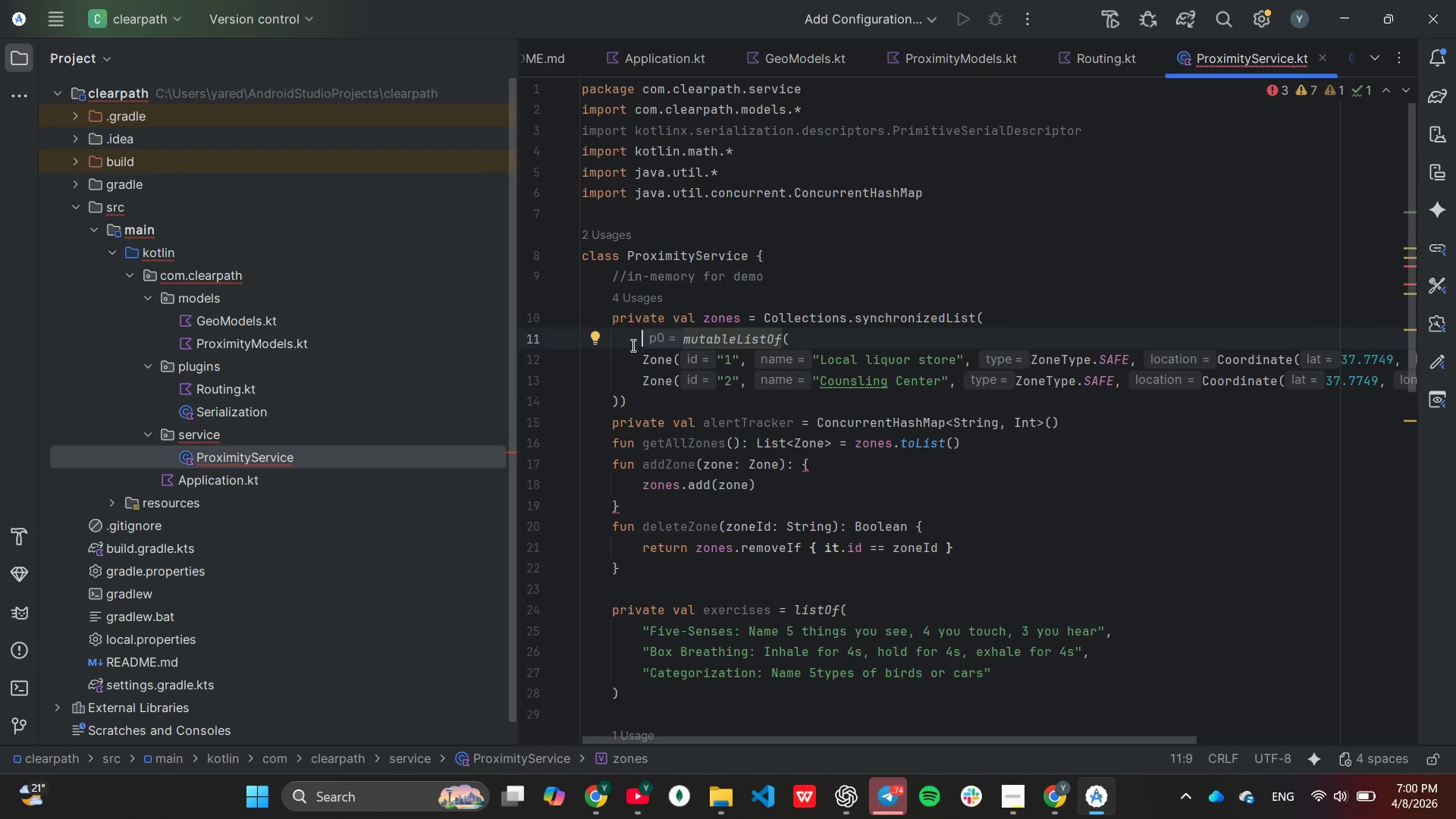 
left_click_drag(start_coordinate=[632, 341], to_coordinate=[669, 370])
 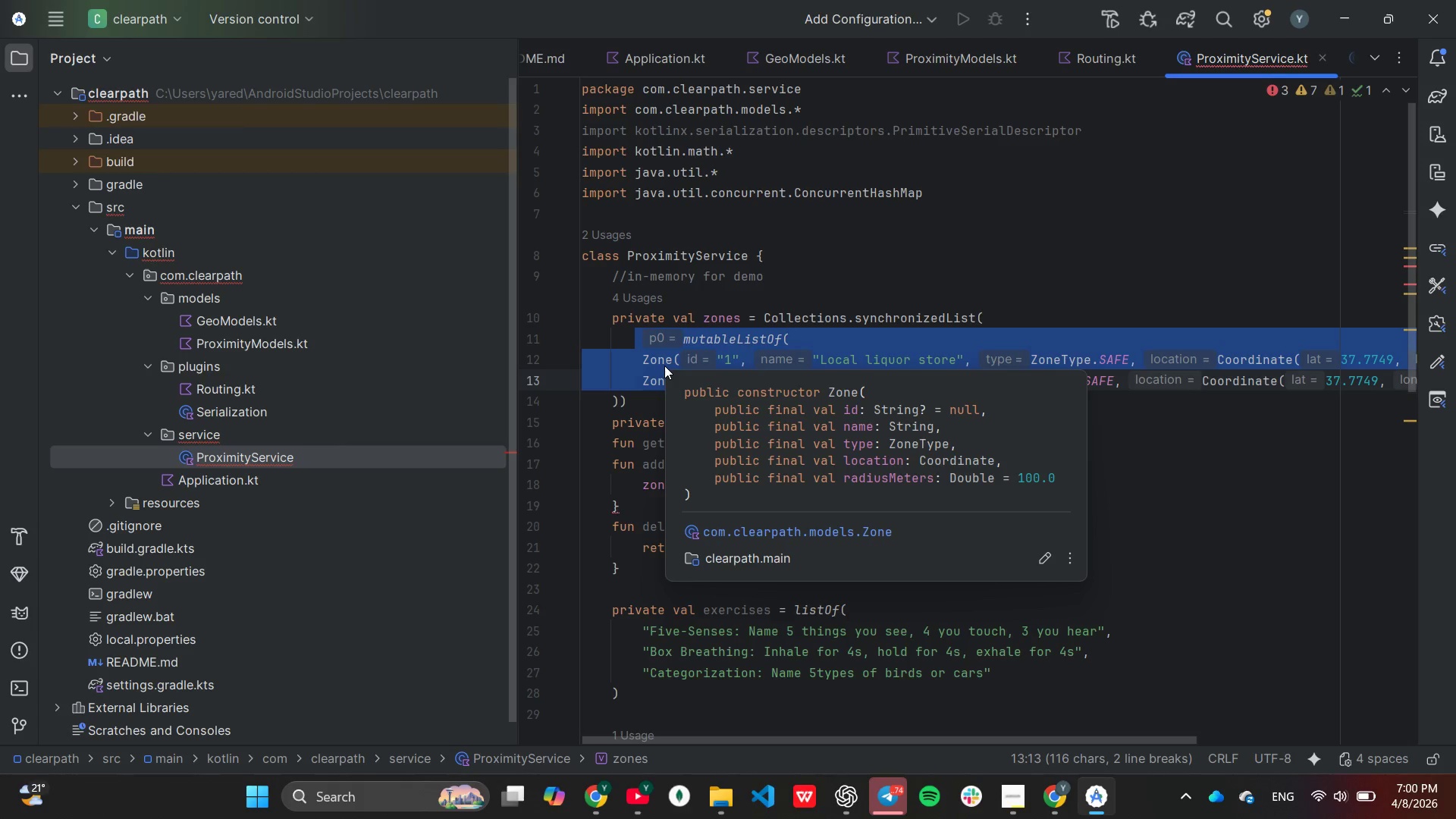 
key(Shift+Slash)
 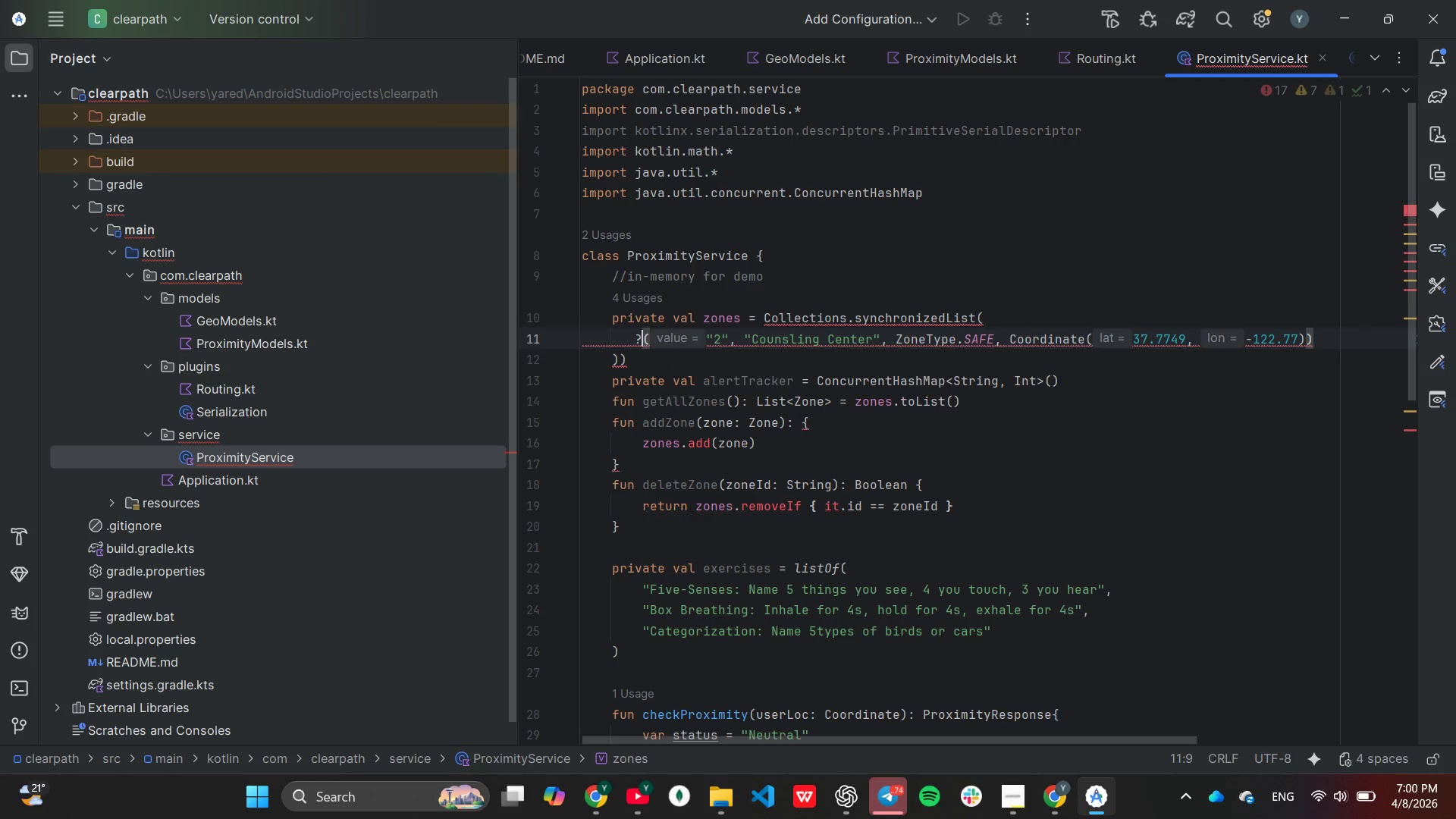 
key(Control+ControlLeft)
 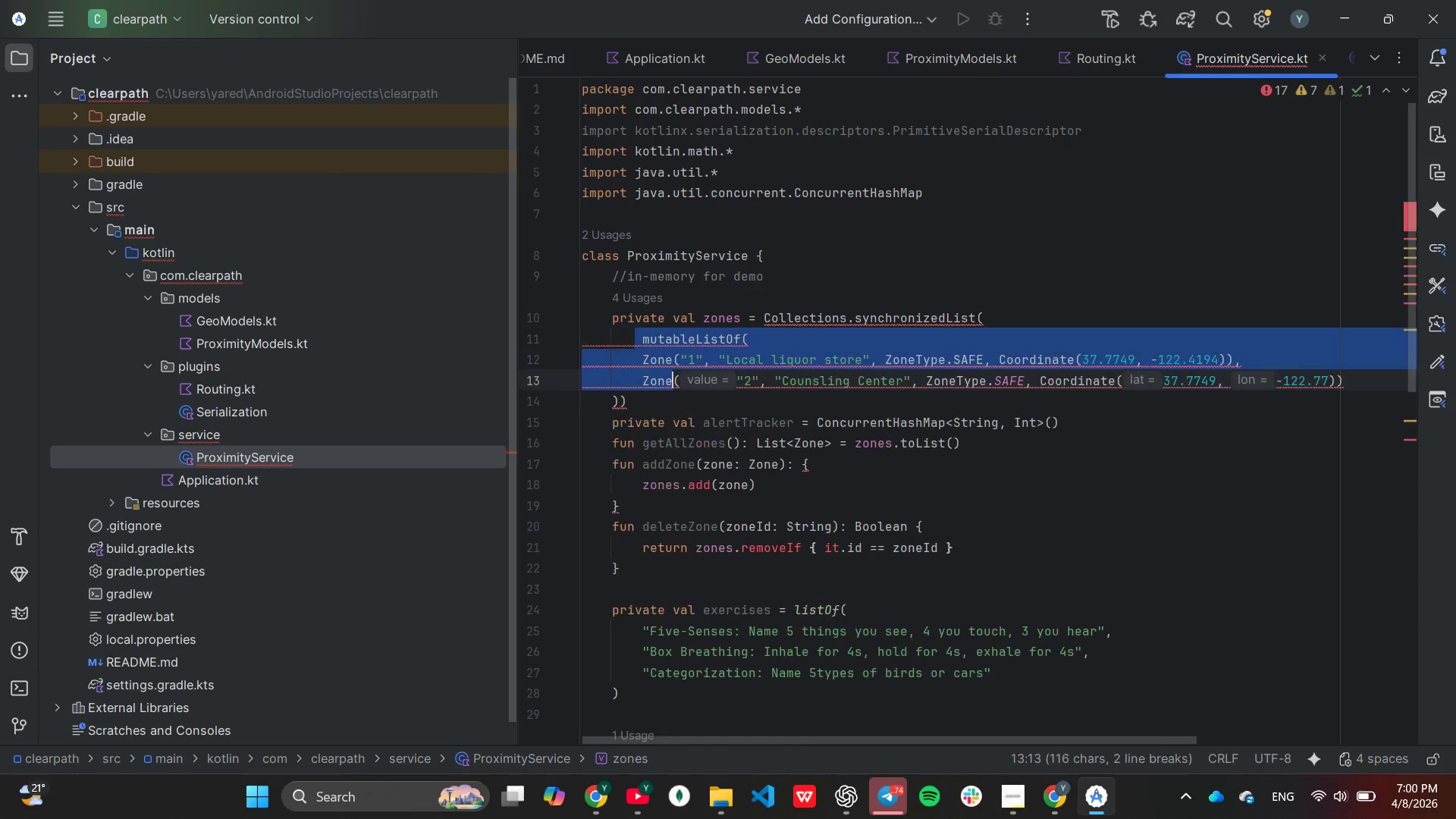 
key(Control+Z)
 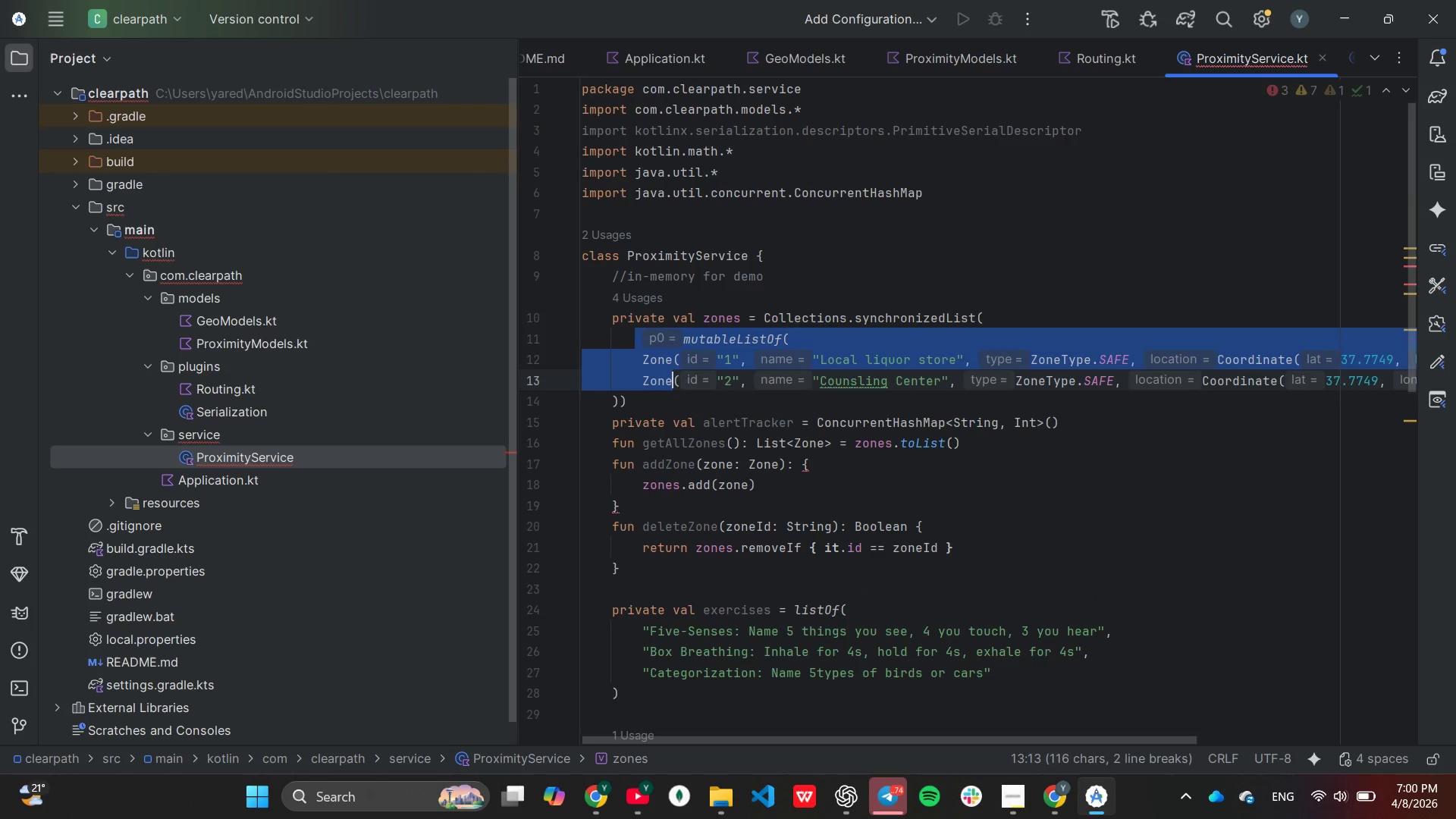 
hold_key(key=ArrowLeft, duration=0.31)
 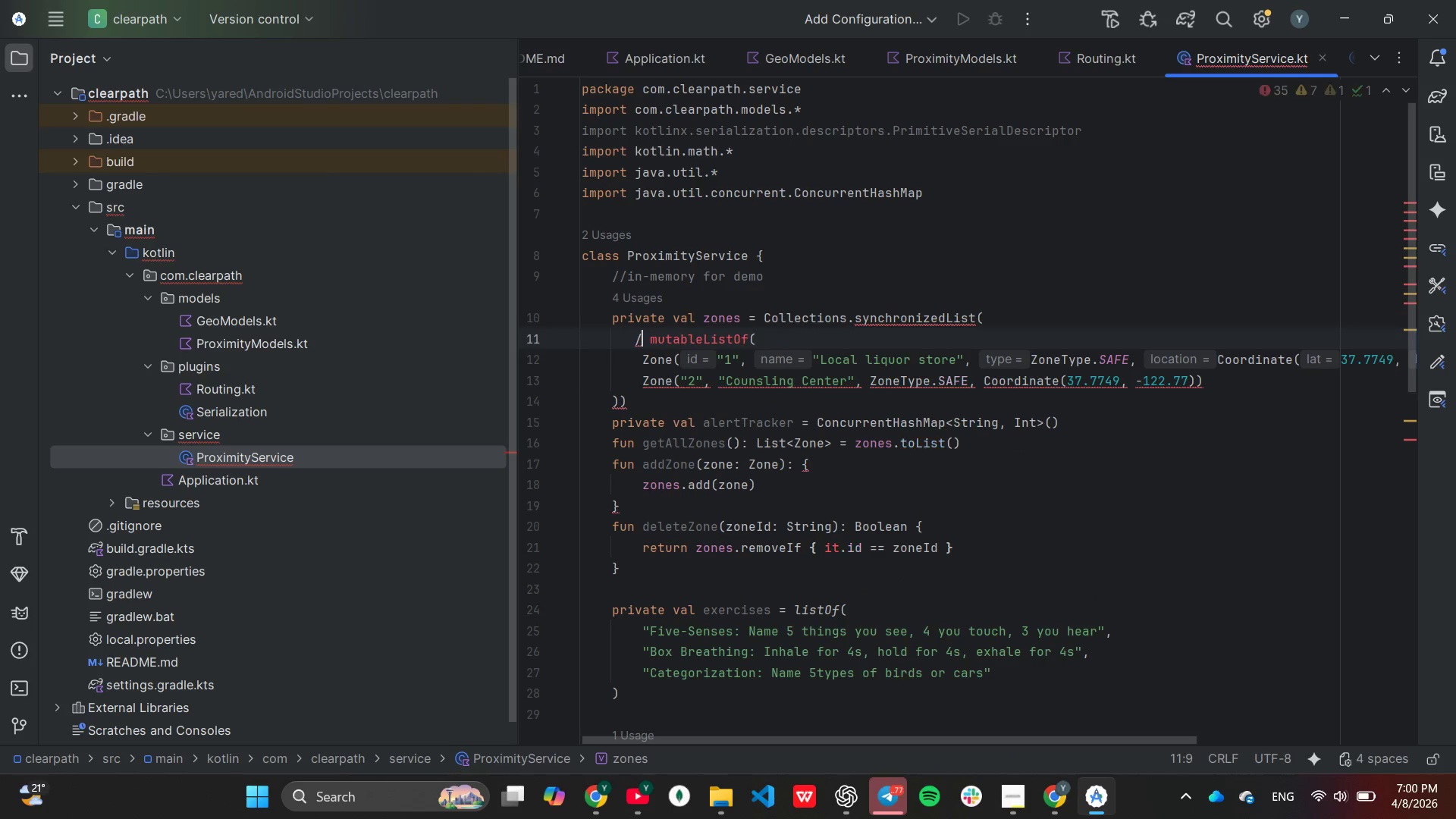 
key(Slash)
 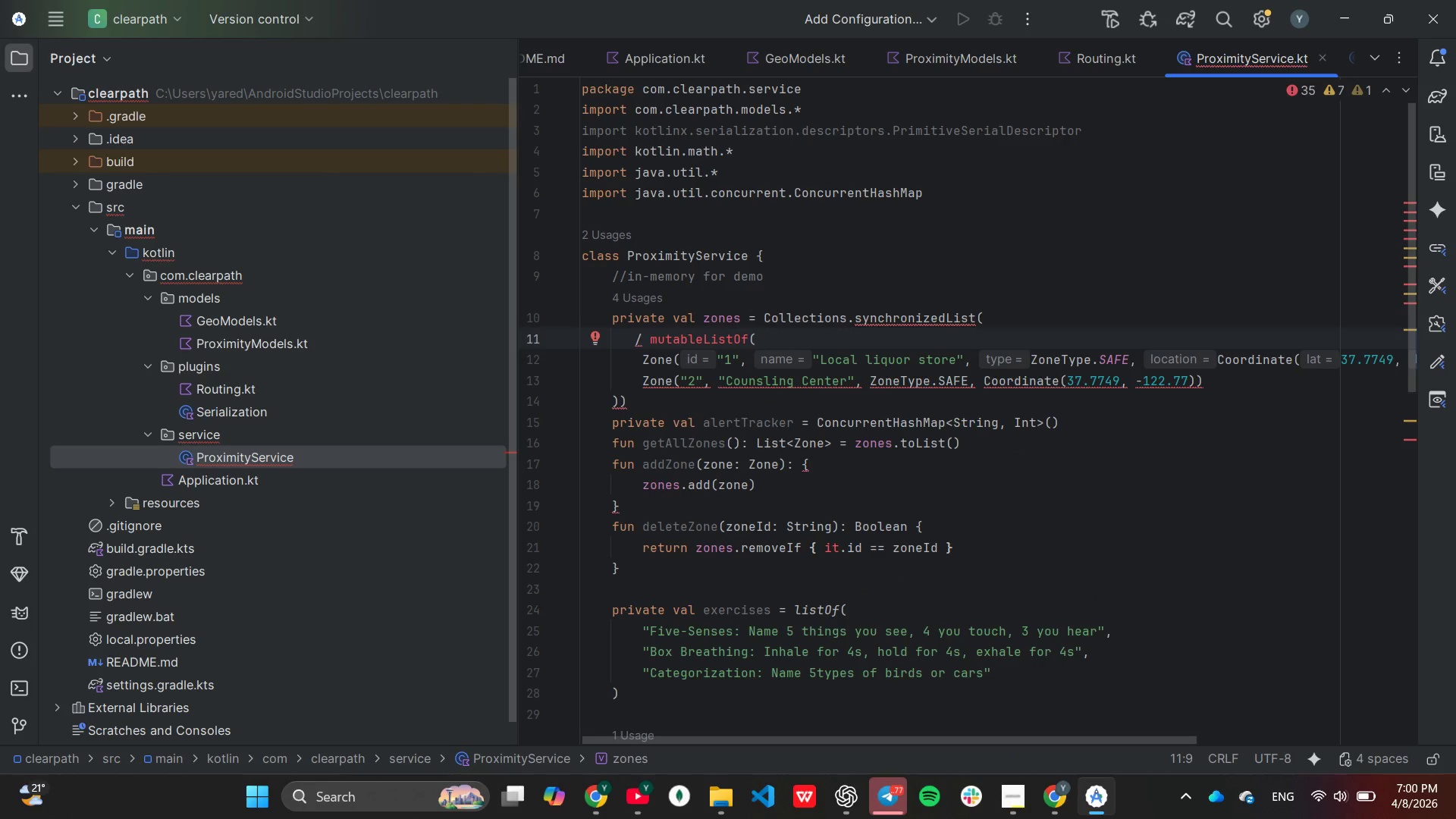 
key(Slash)
 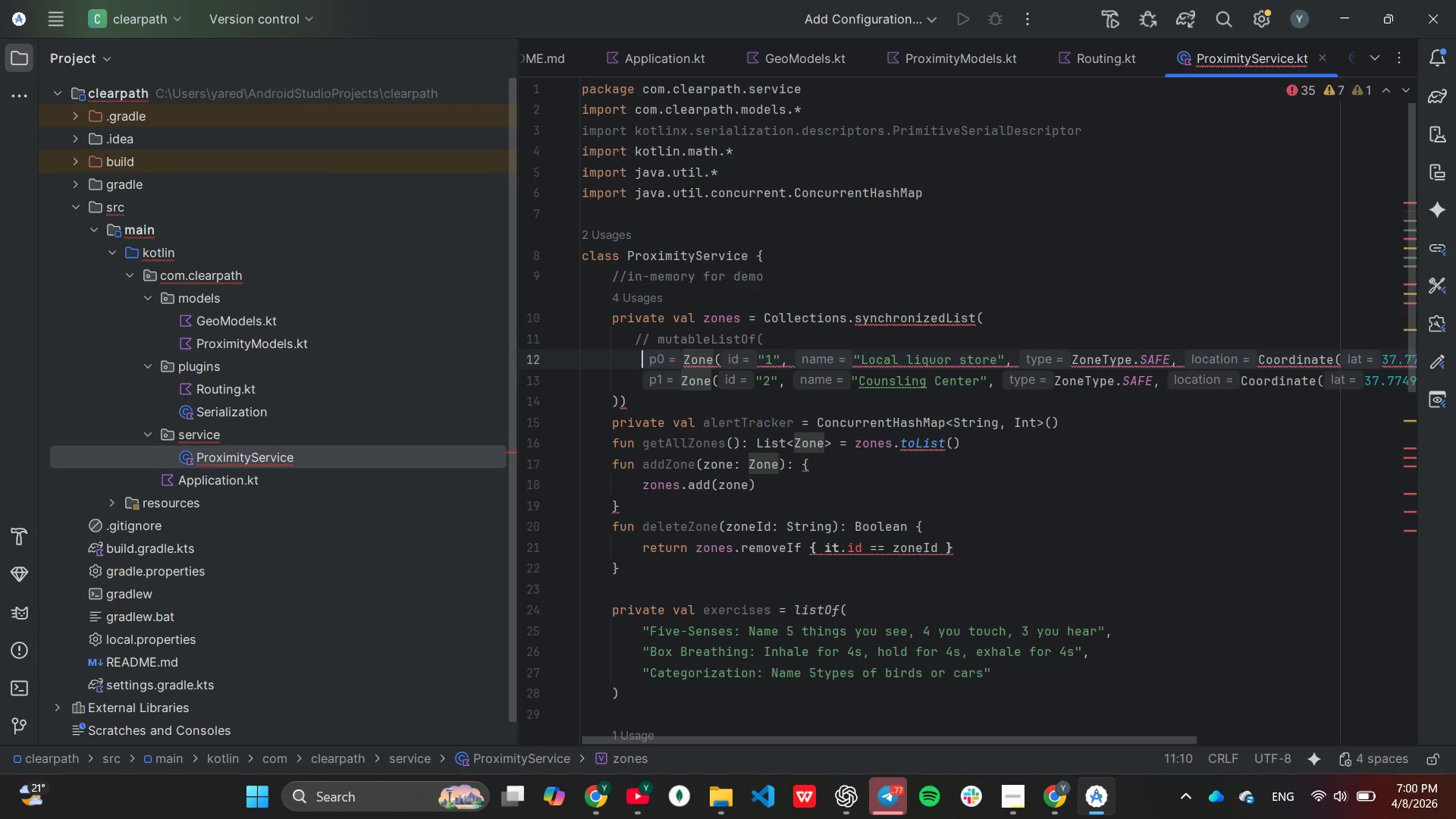 
key(ArrowDown)
 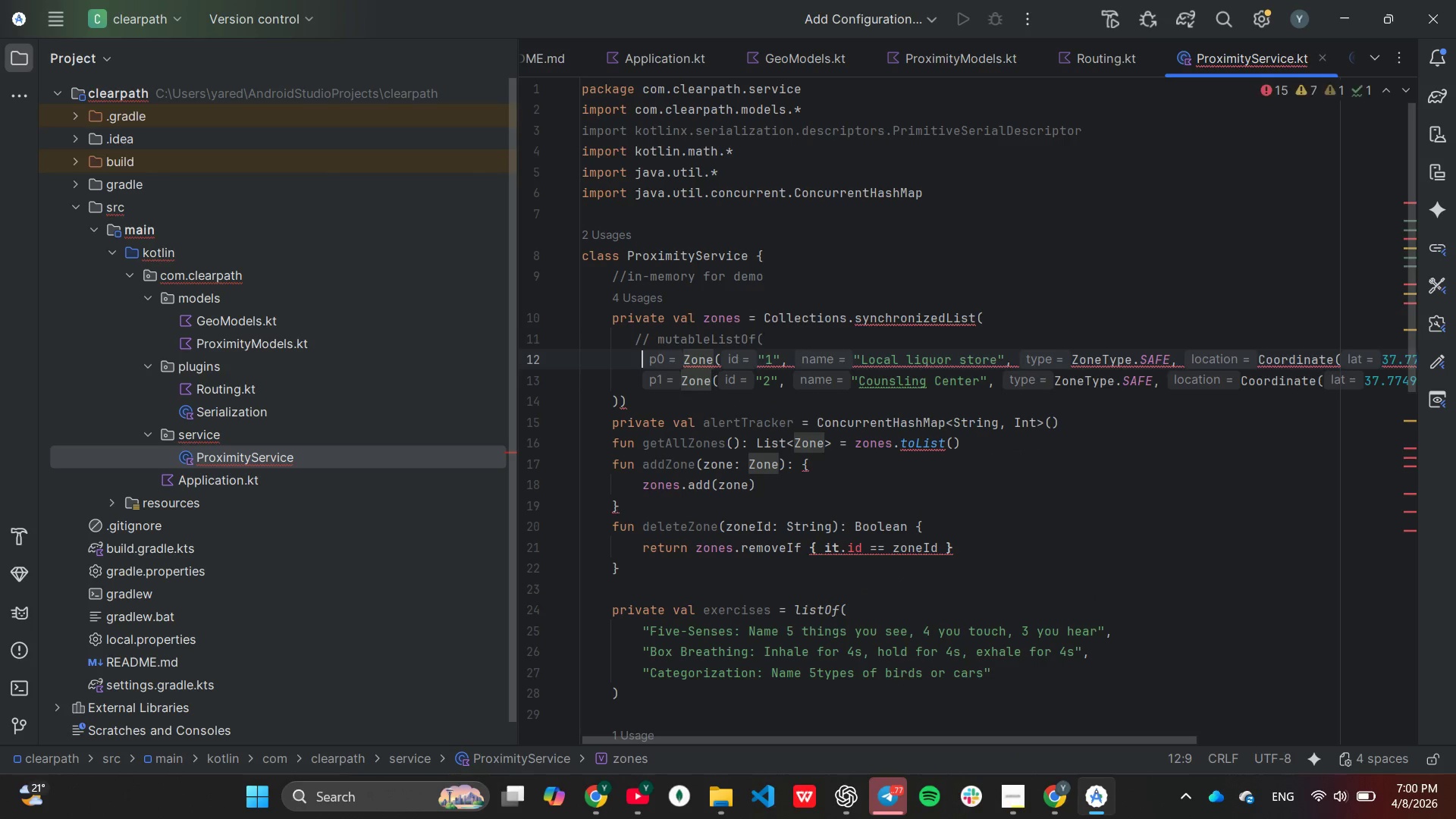 
key(Slash)
 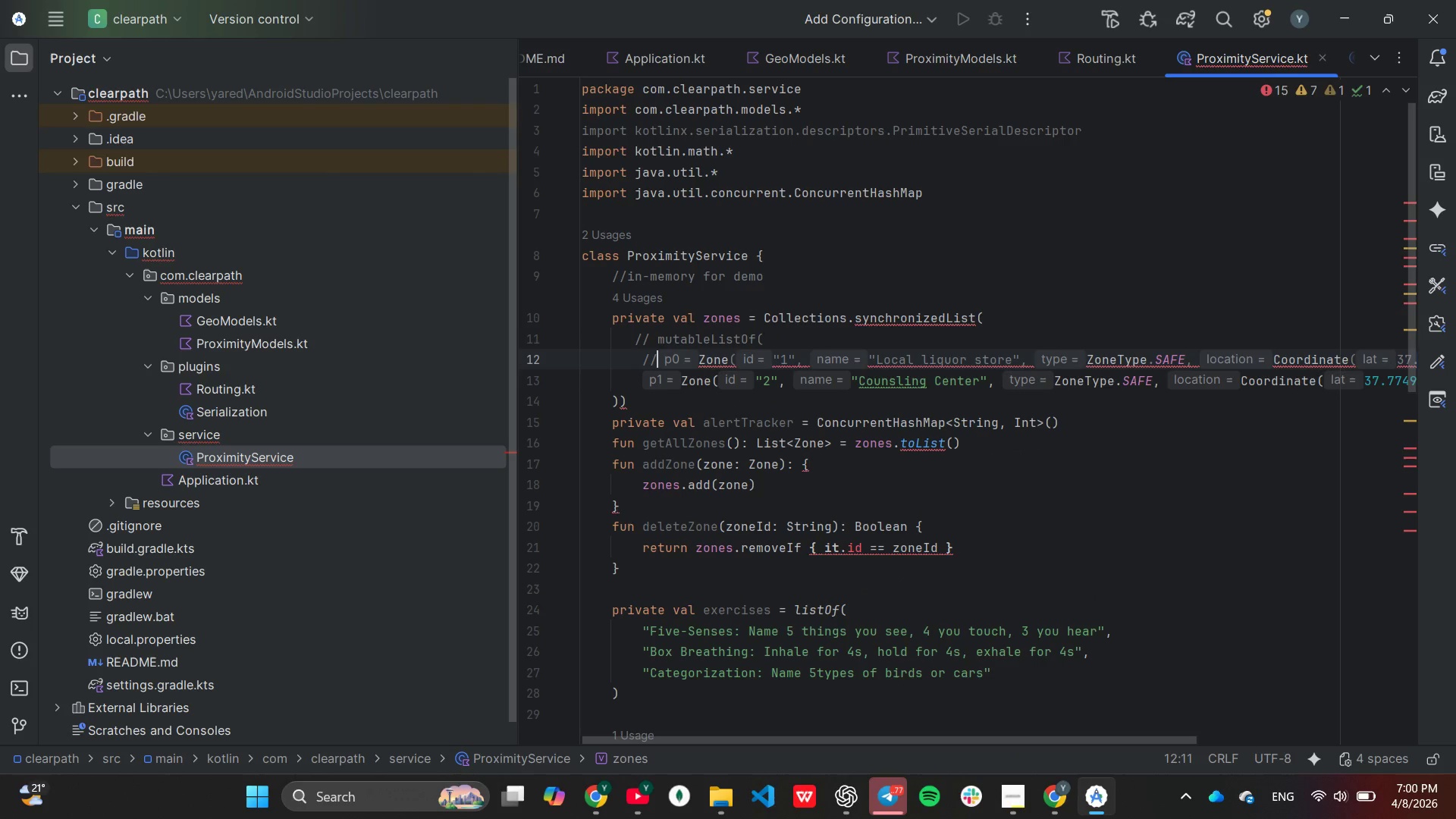 
key(Slash)
 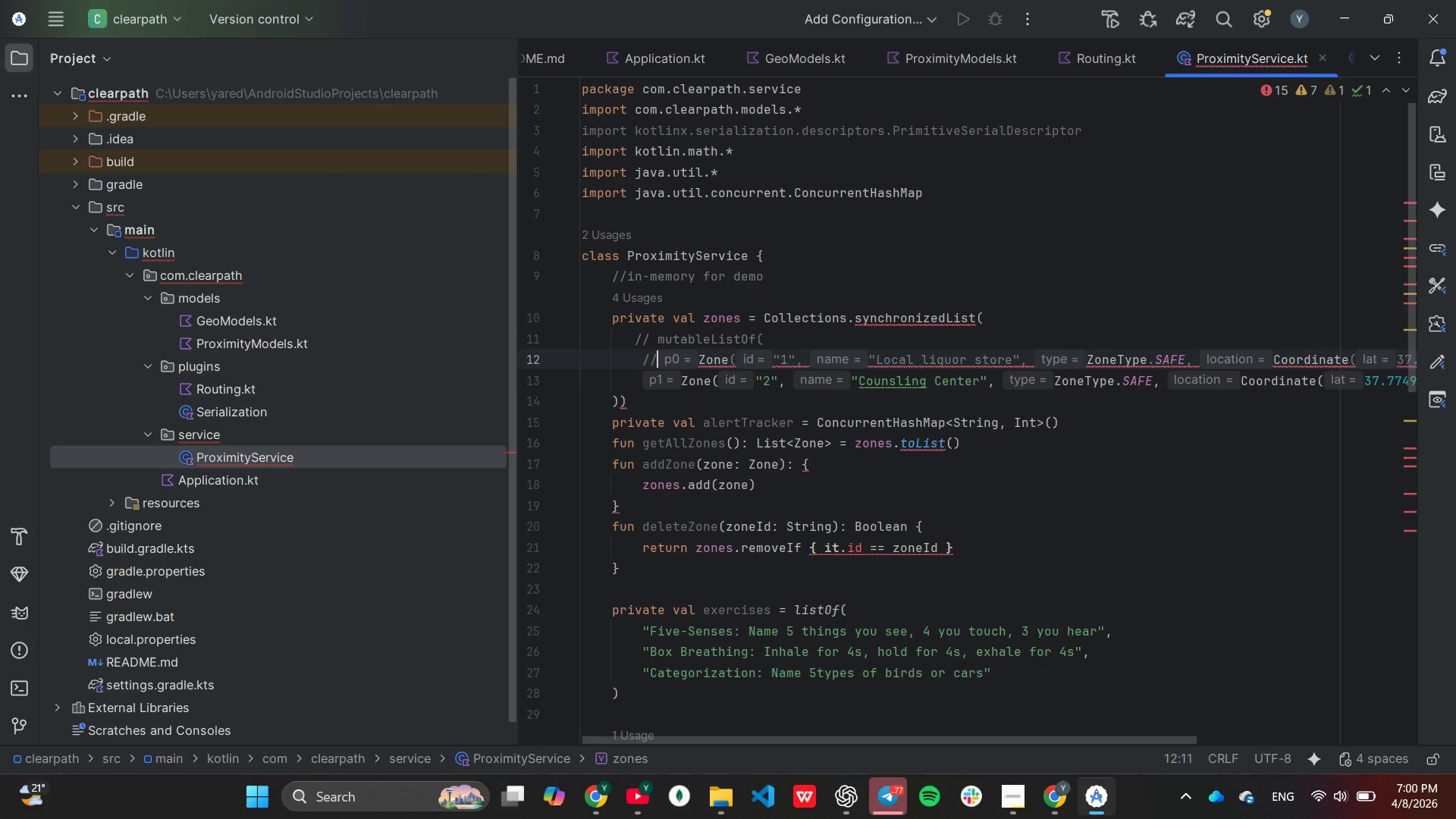 
key(ArrowDown)
 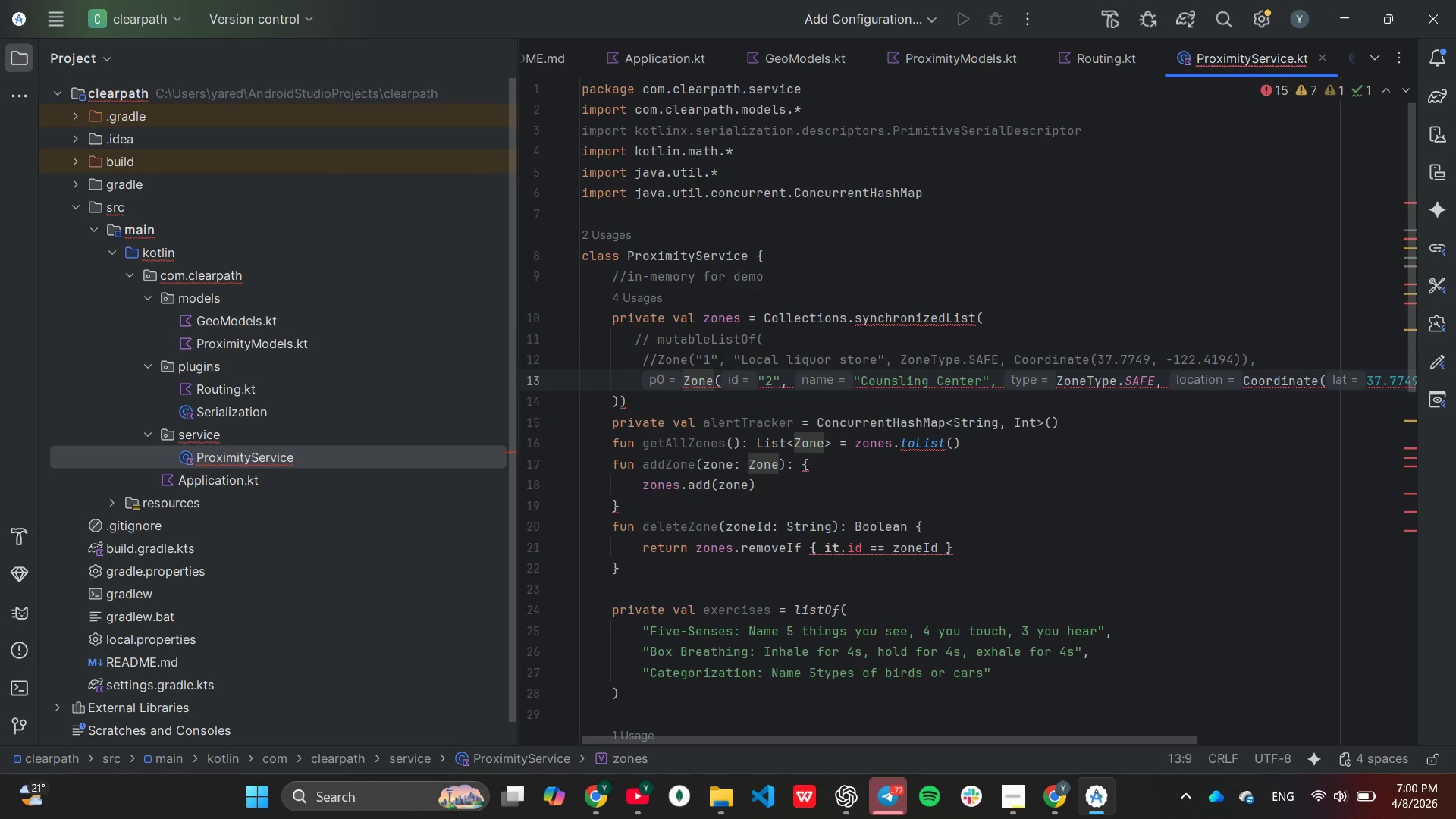 
key(Slash)
 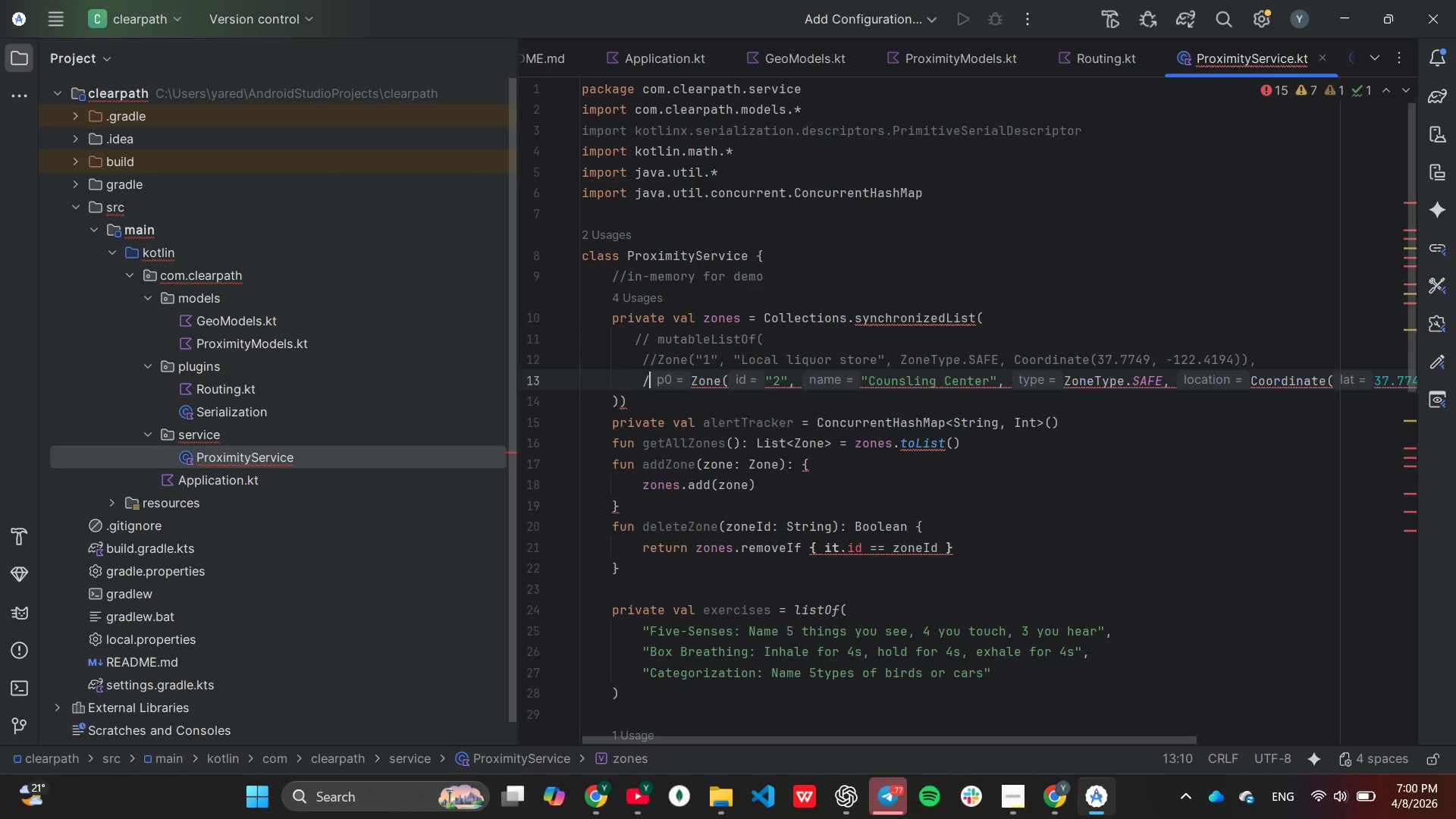 
key(Slash)
 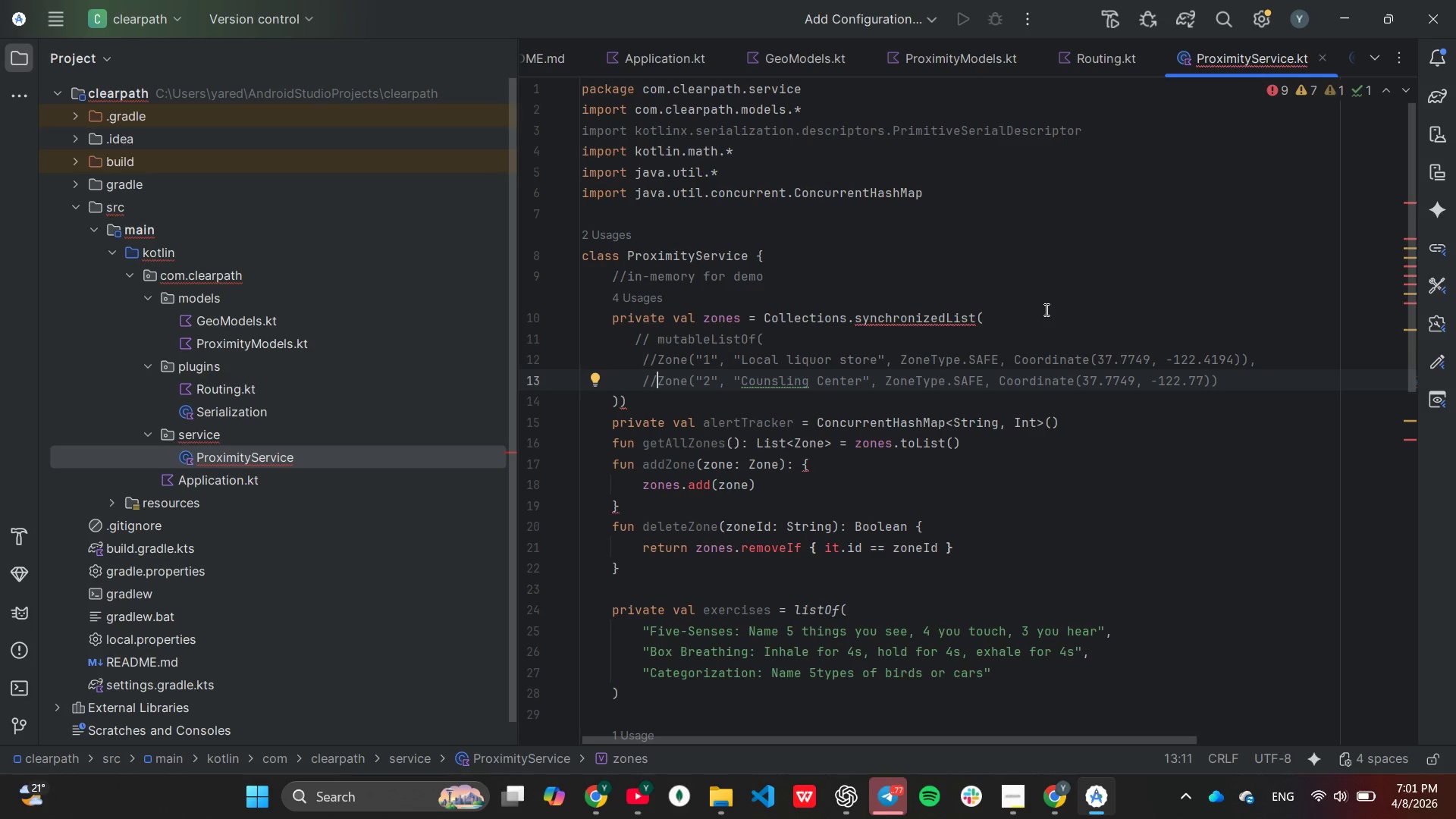 
wait(5.47)
 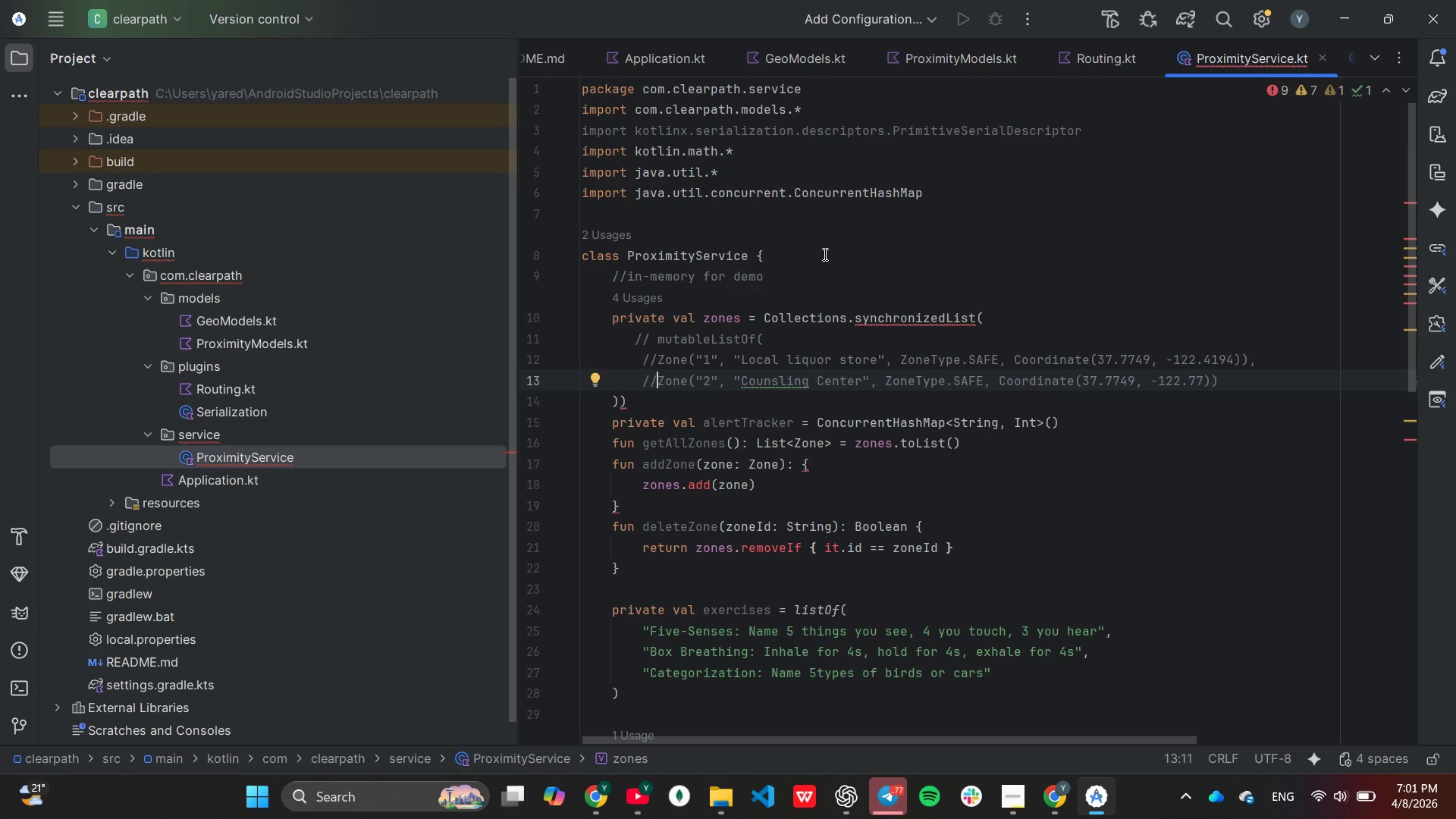 
left_click_drag(start_coordinate=[1044, 308], to_coordinate=[1040, 301])
 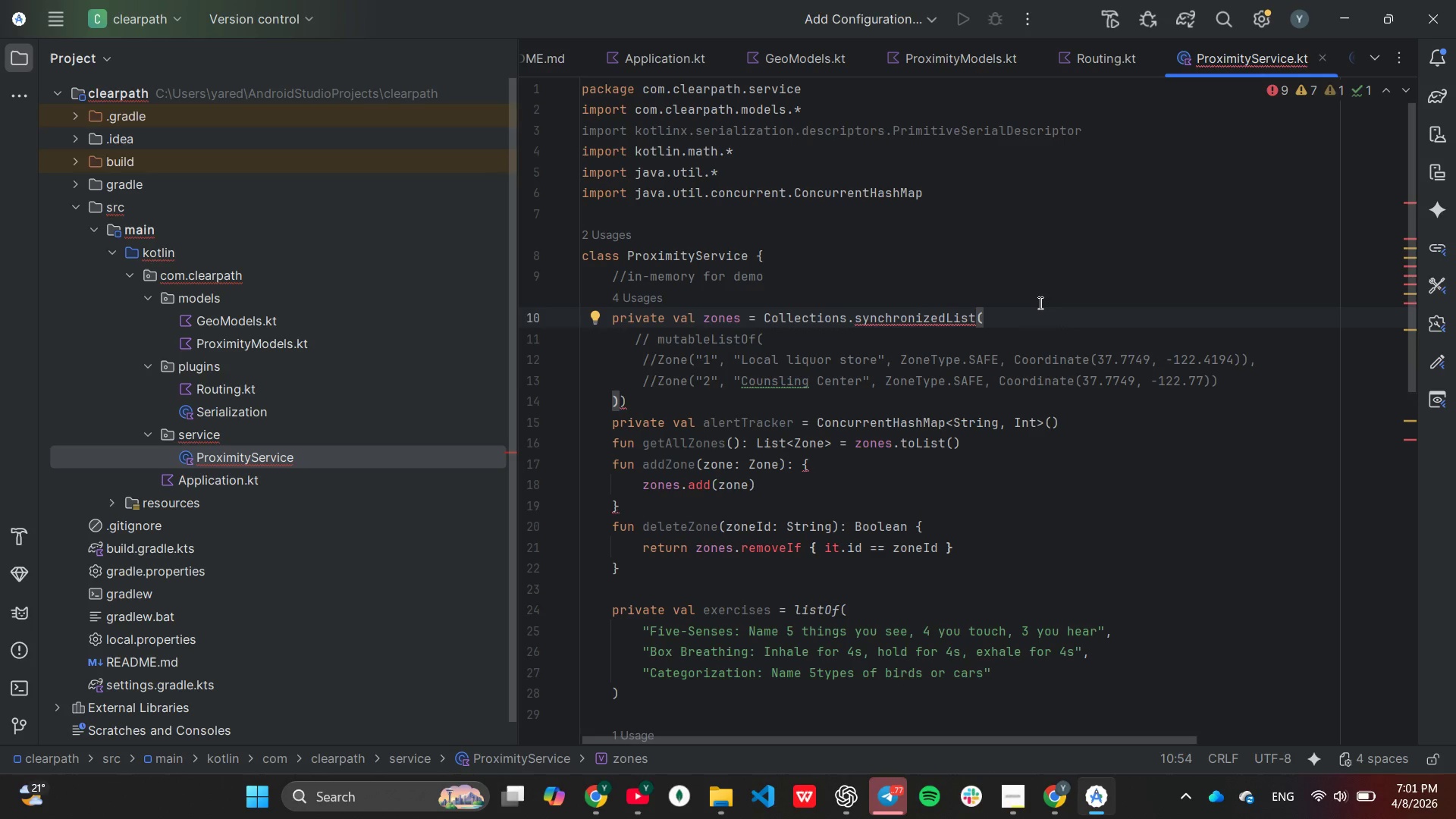 
wait(9.77)
 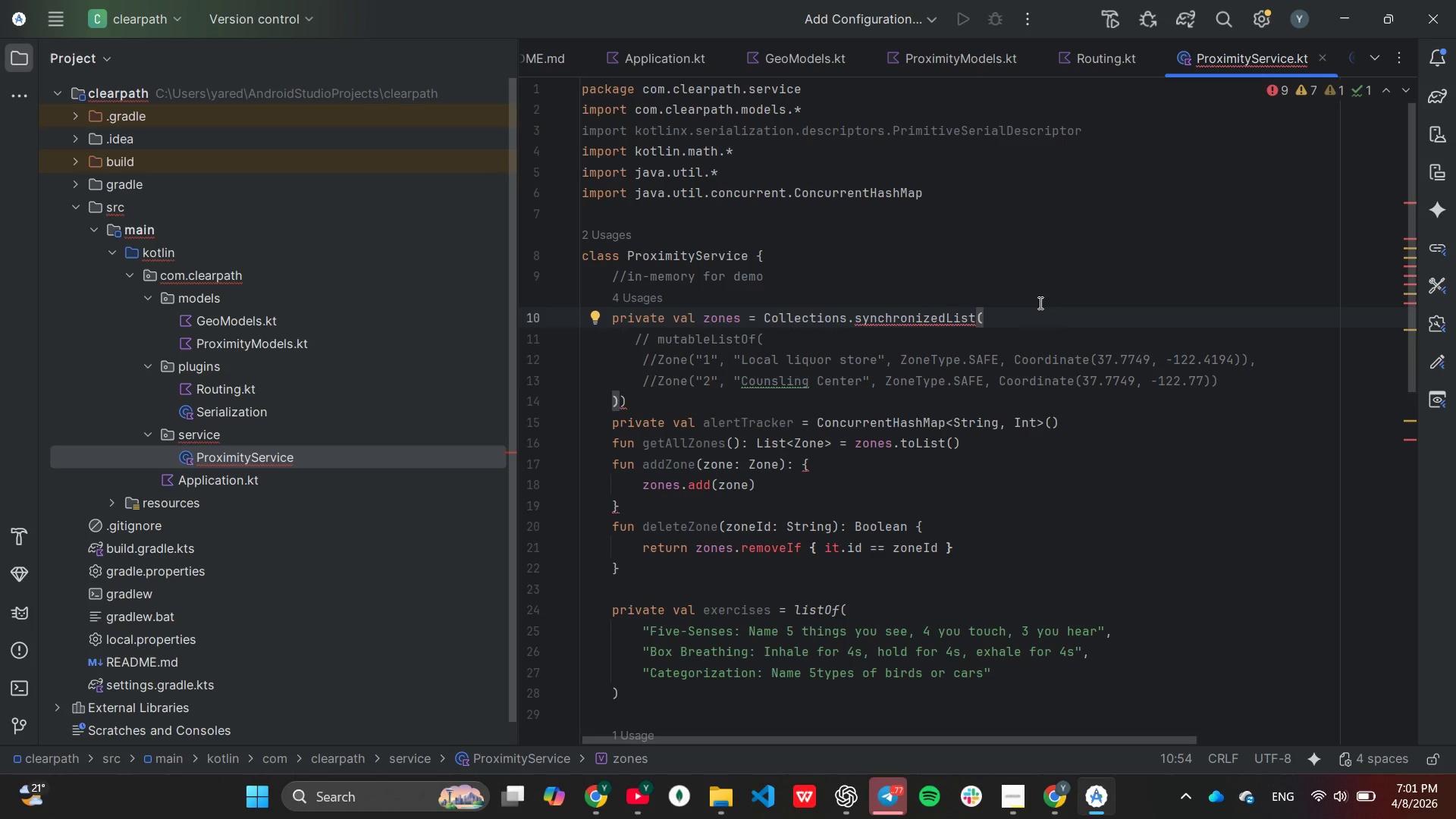 
left_click([629, 353])
 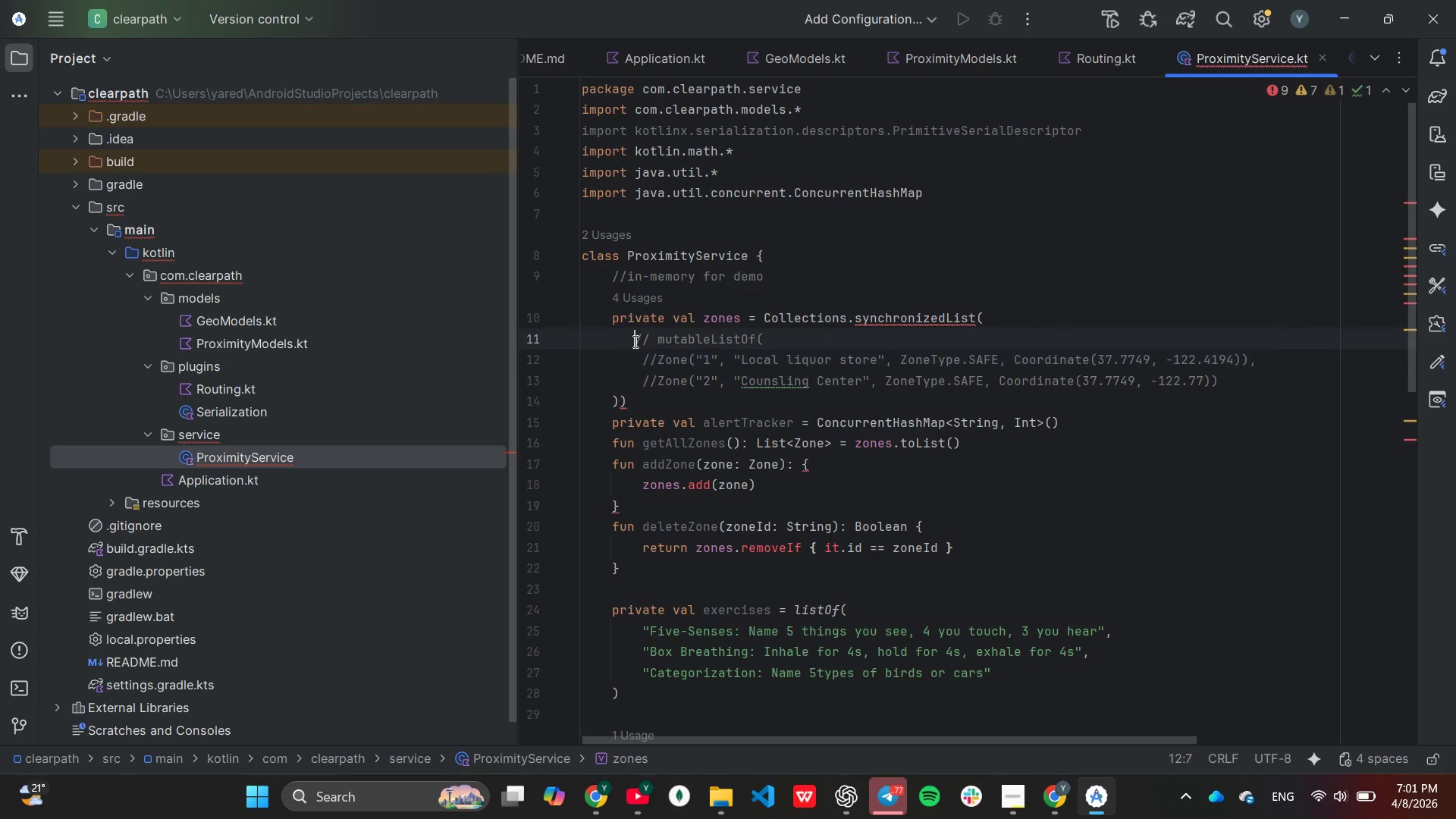 
left_click([634, 341])
 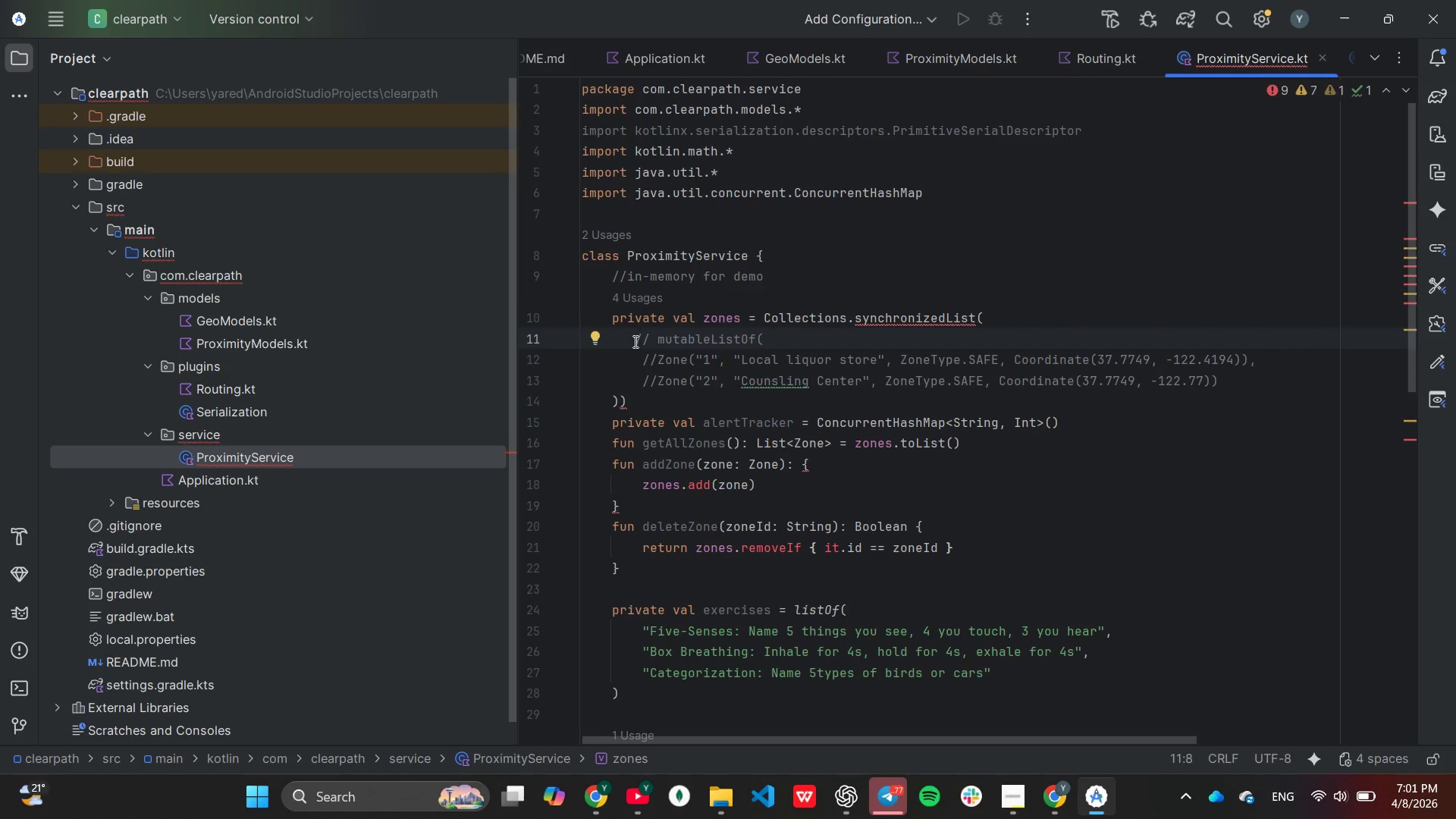 
key(Backspace)
 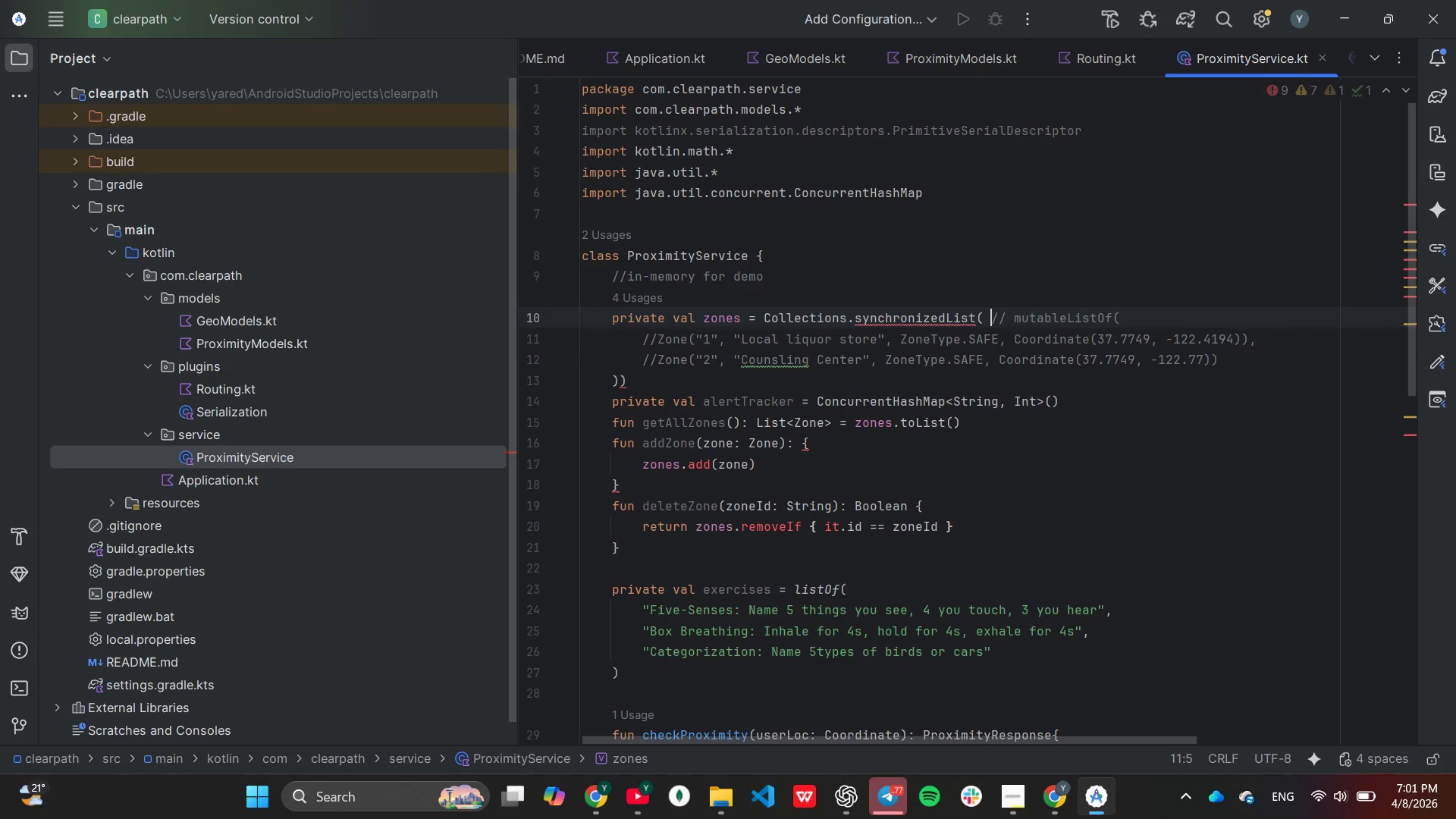 
key(Backspace)
 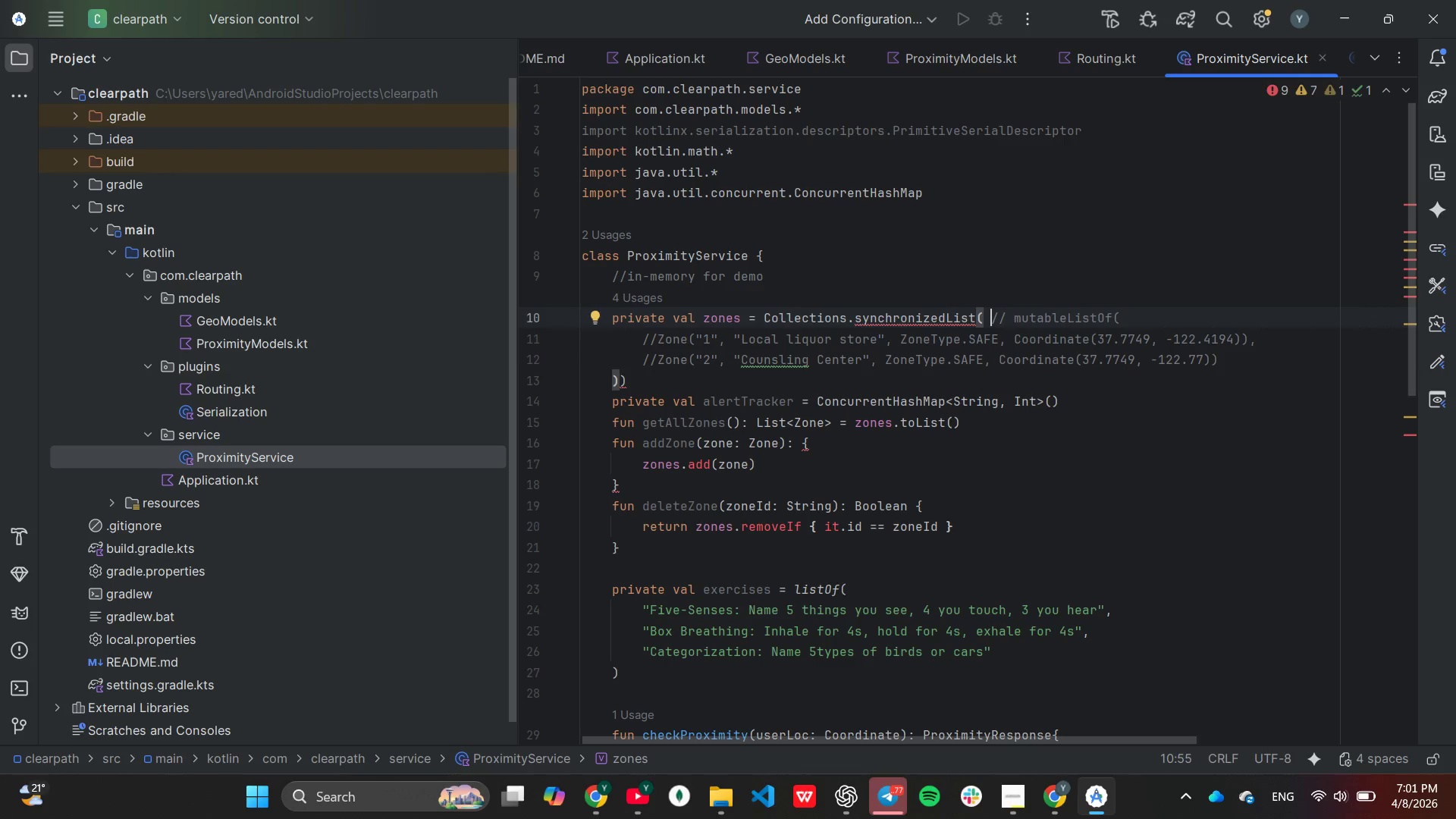 
key(ArrowRight)
 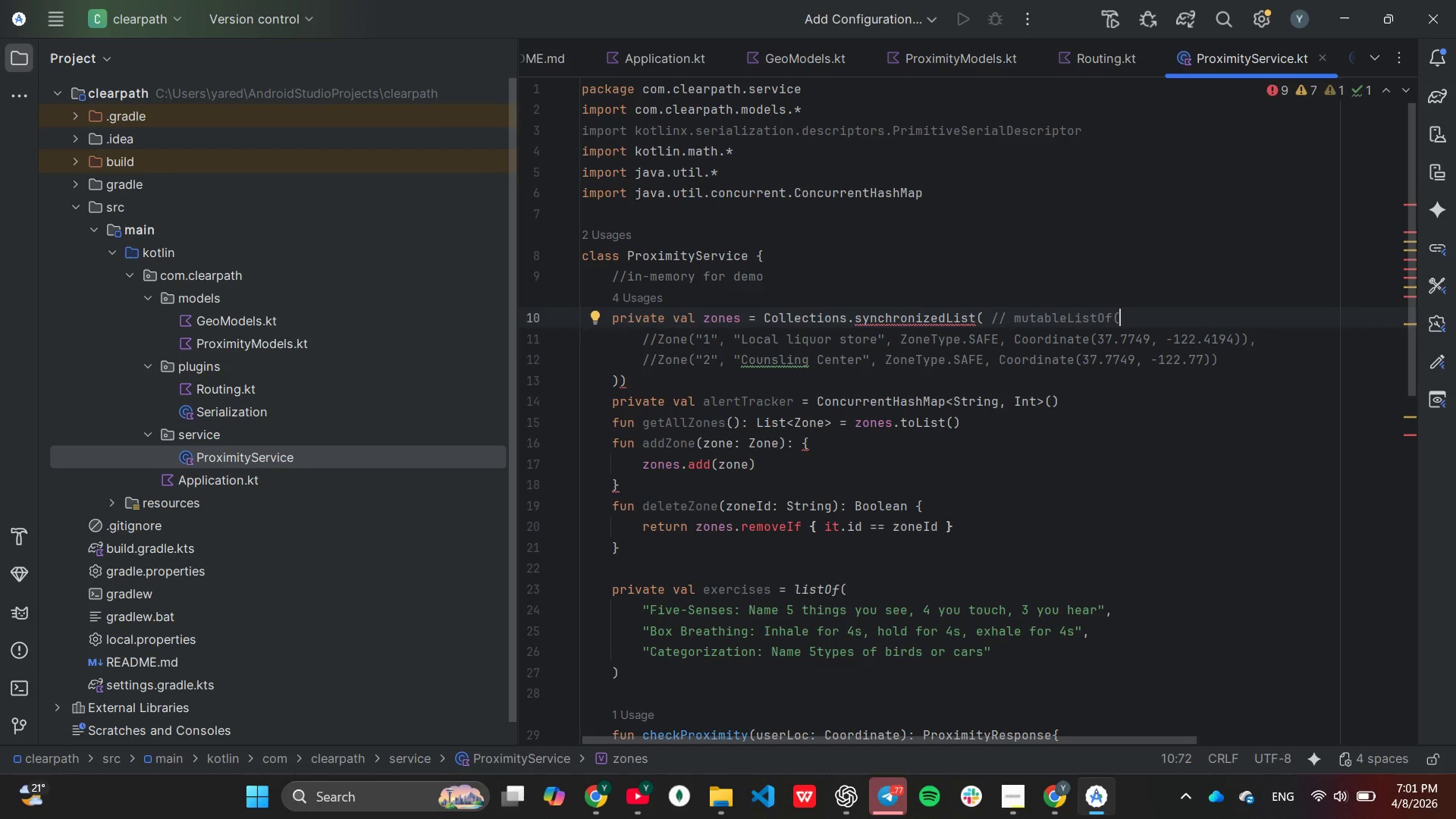 
key(ArrowLeft)
 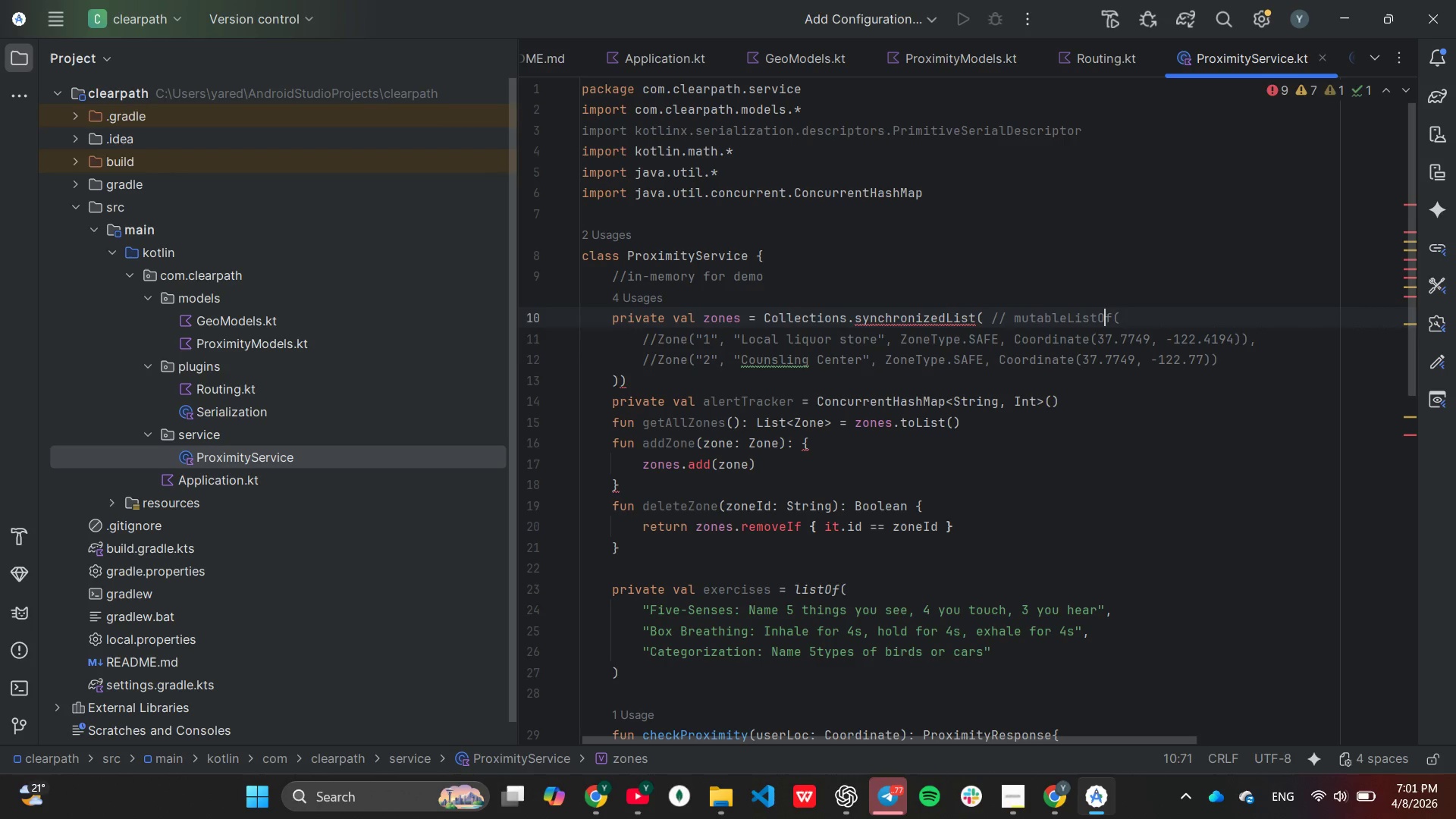 
hold_key(key=ArrowLeft, duration=0.84)
 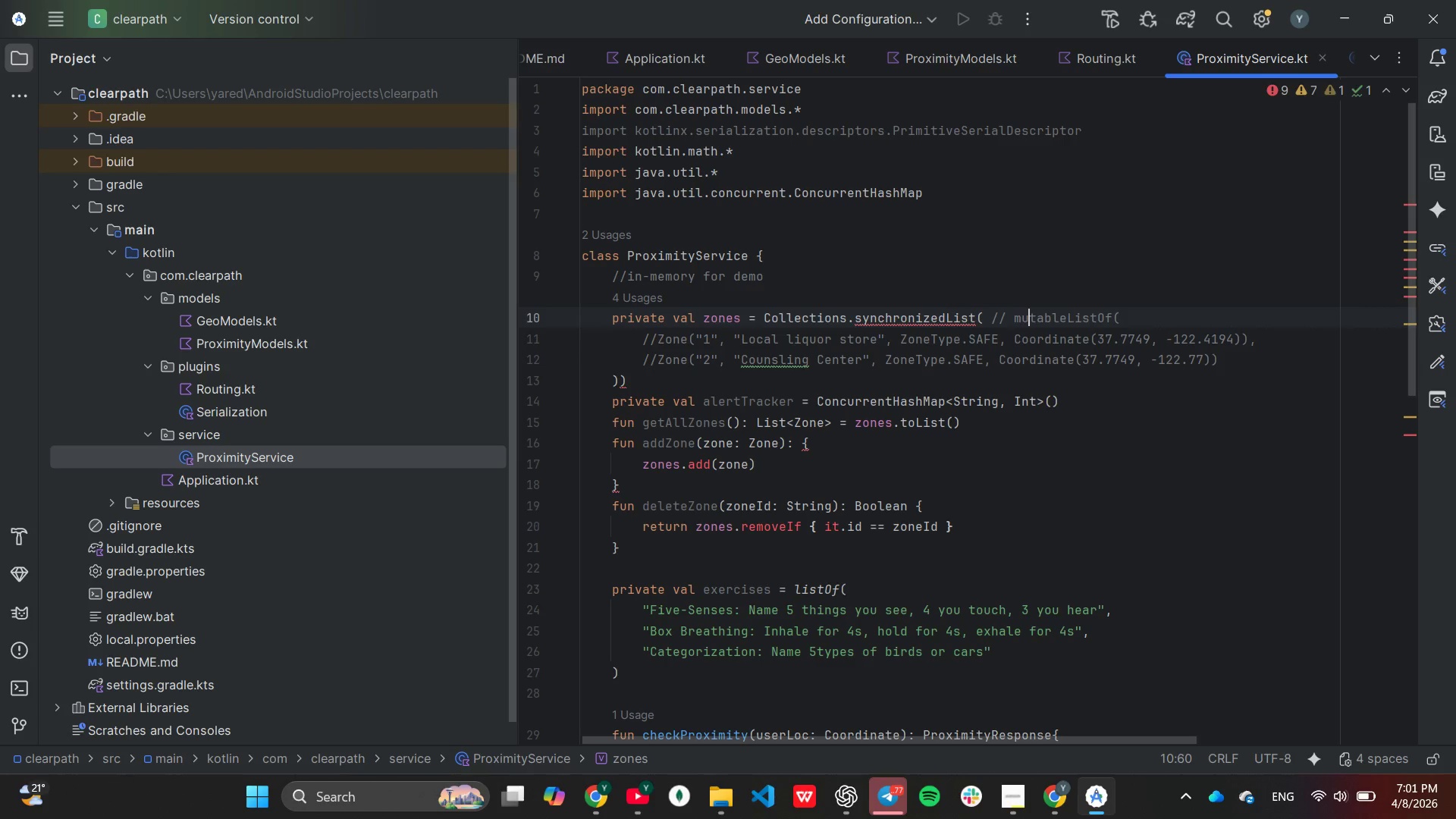 
key(ArrowLeft)
 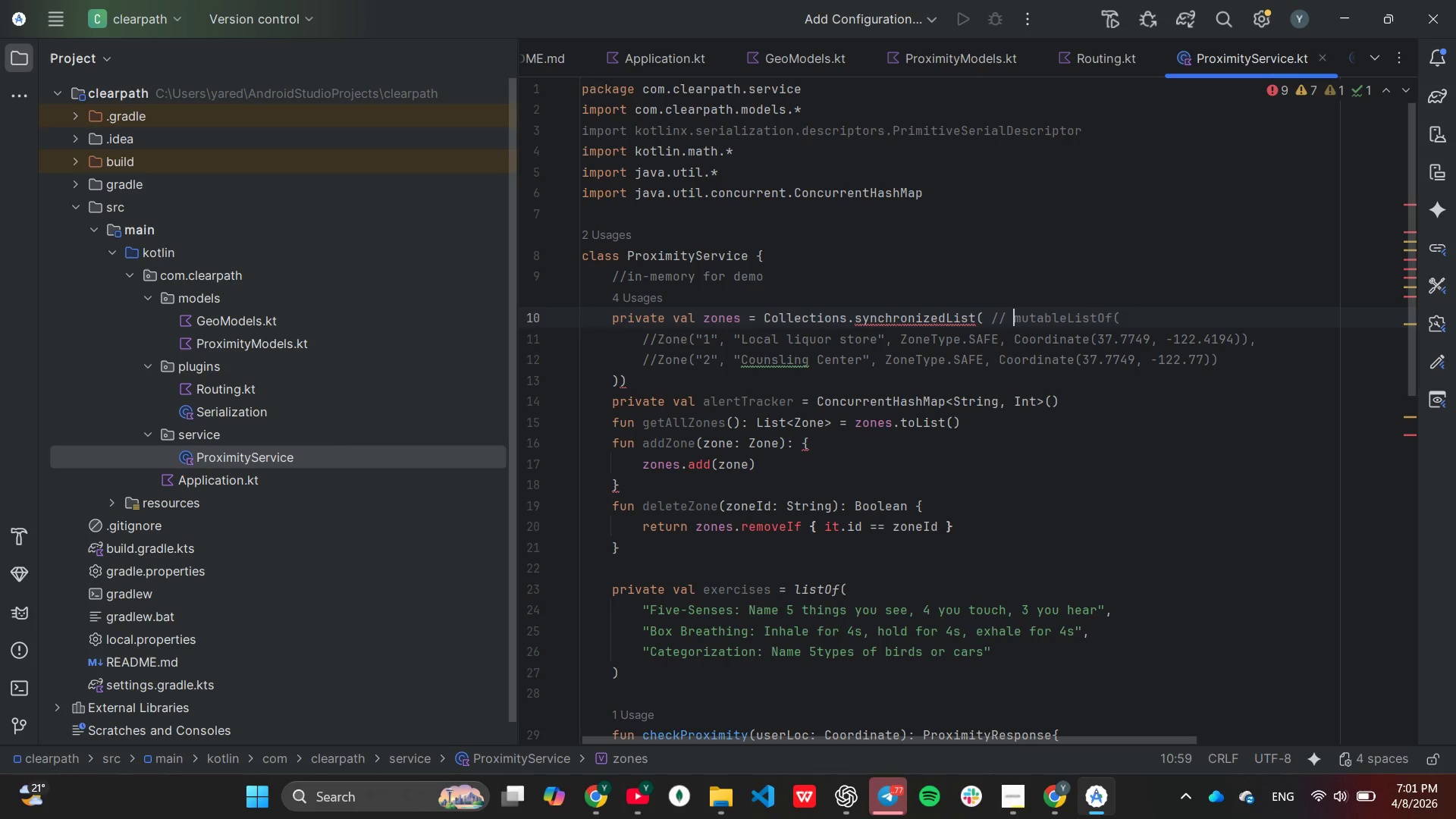 
key(ArrowLeft)
 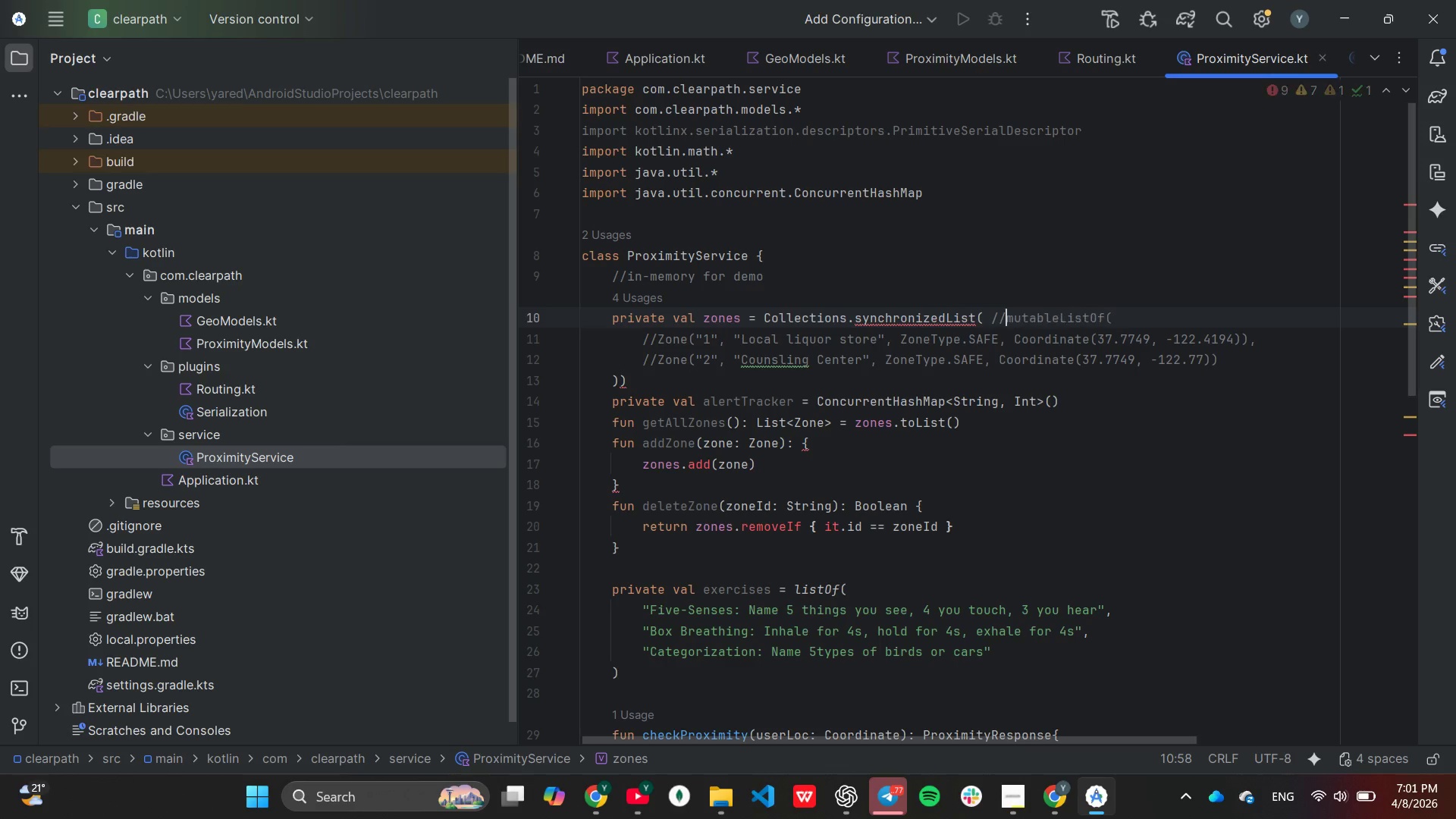 
key(Backspace)
 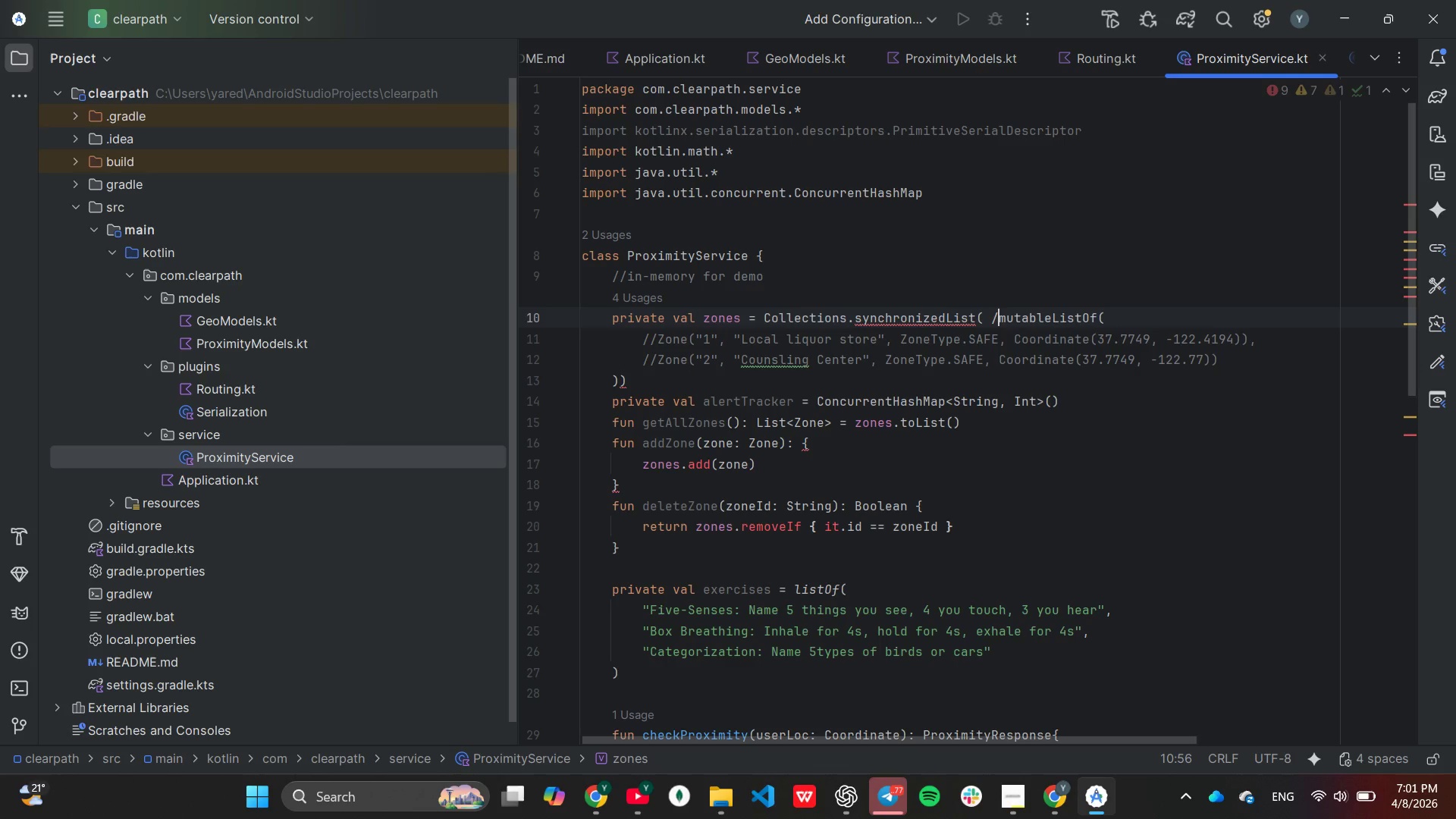 
key(Backspace)
 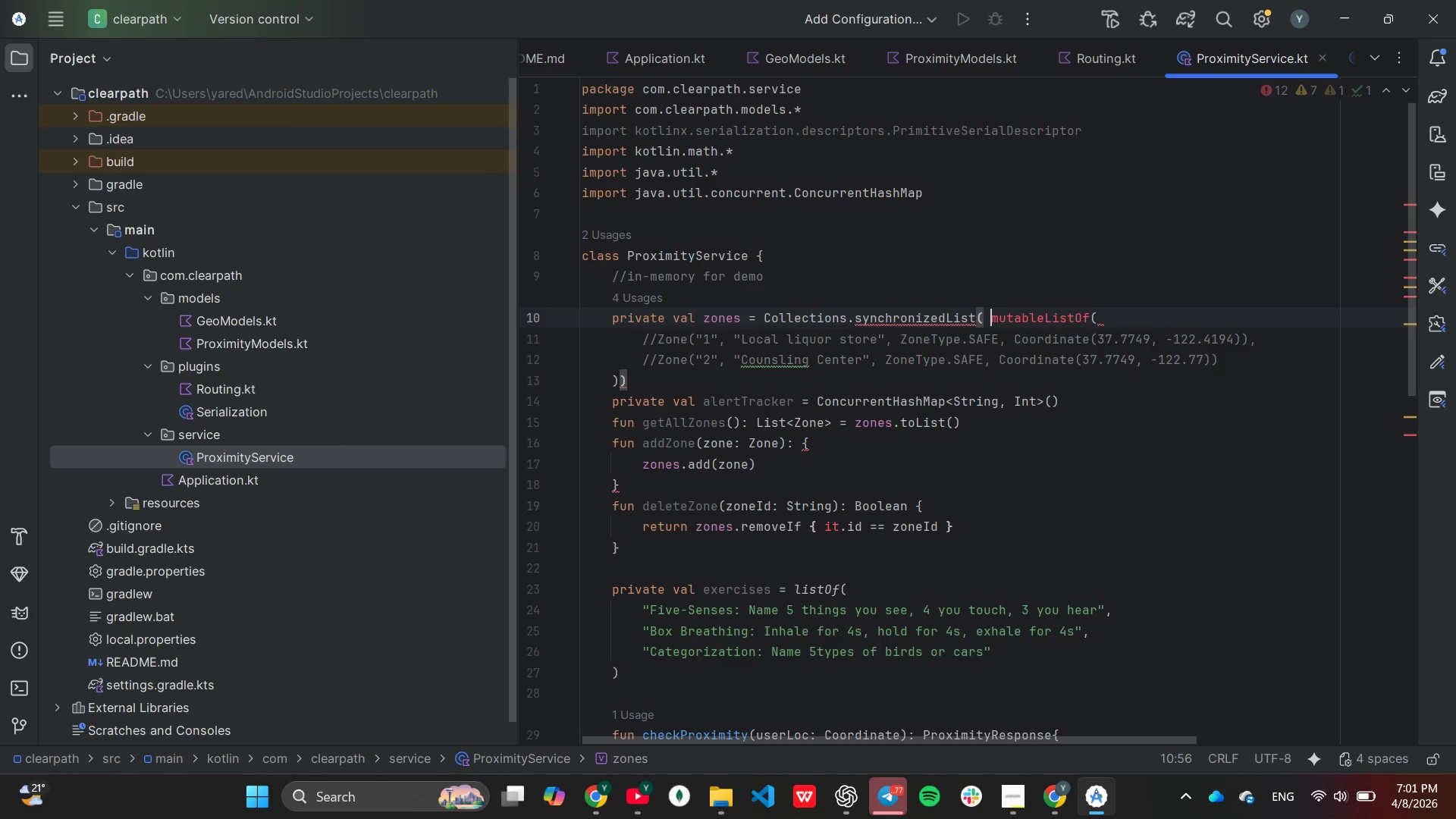 
key(Backspace)
 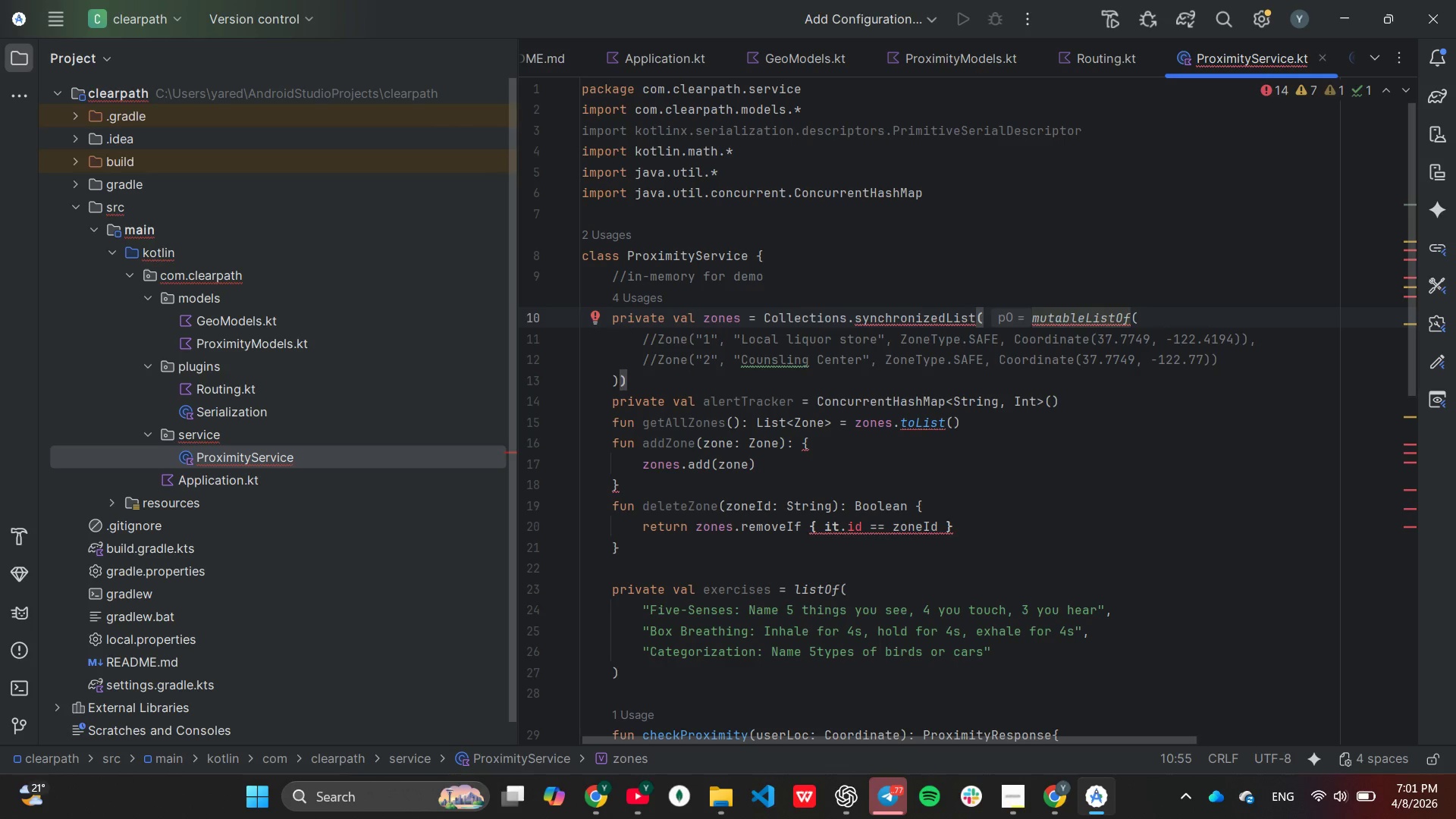 
key(Backspace)
 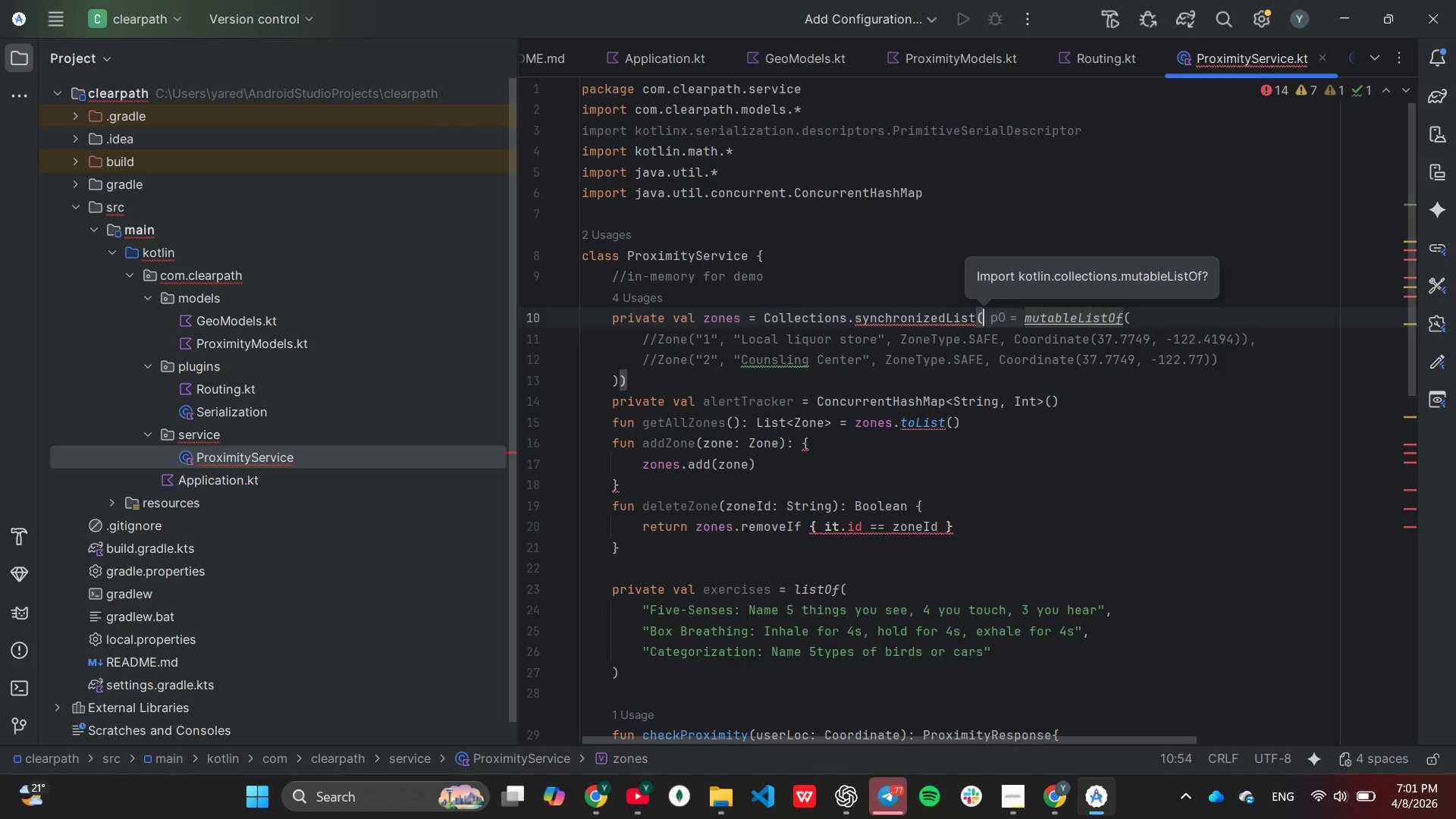 
key(End)
 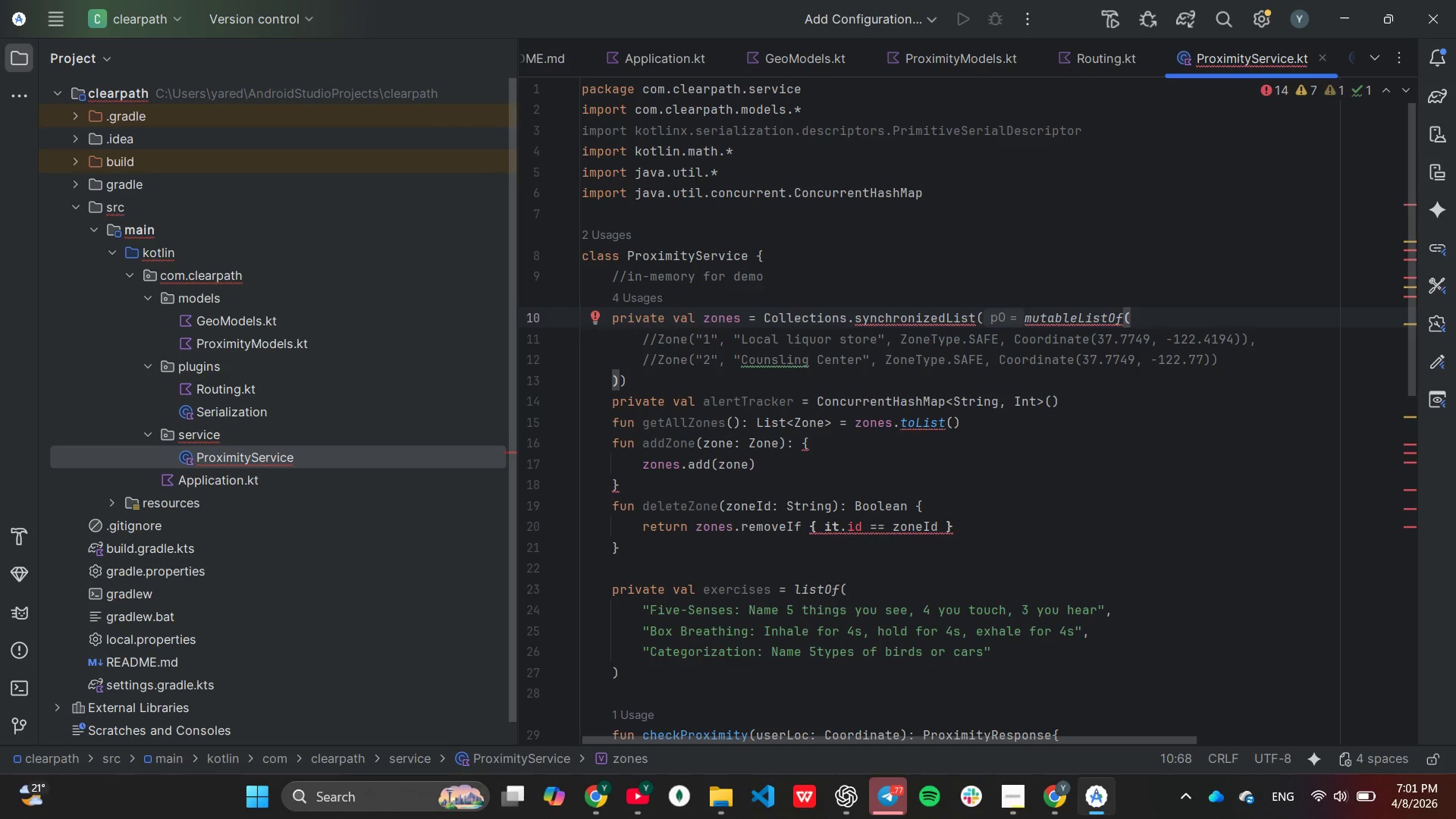 
key(Backspace)
 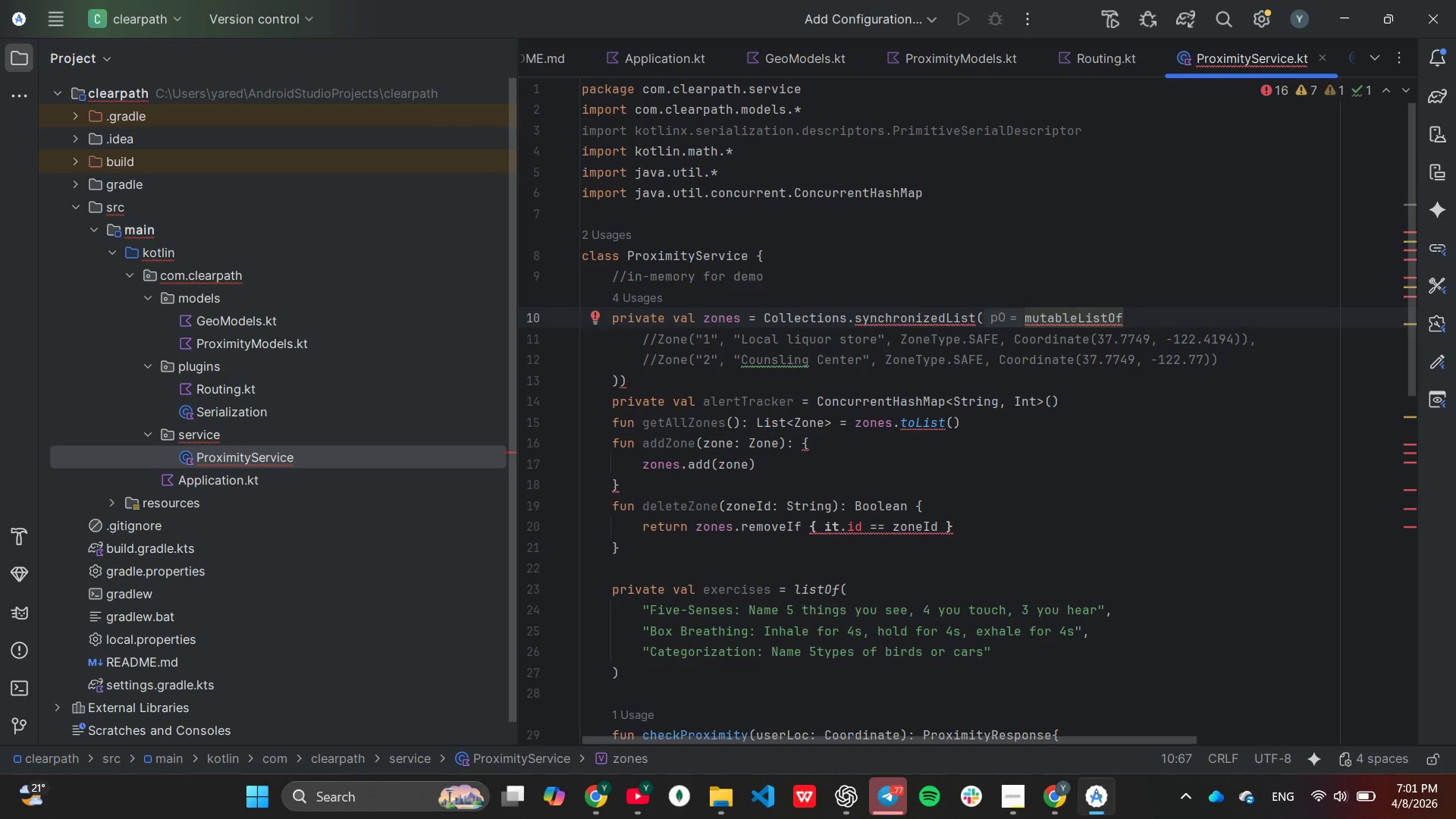 
key(Backspace)
 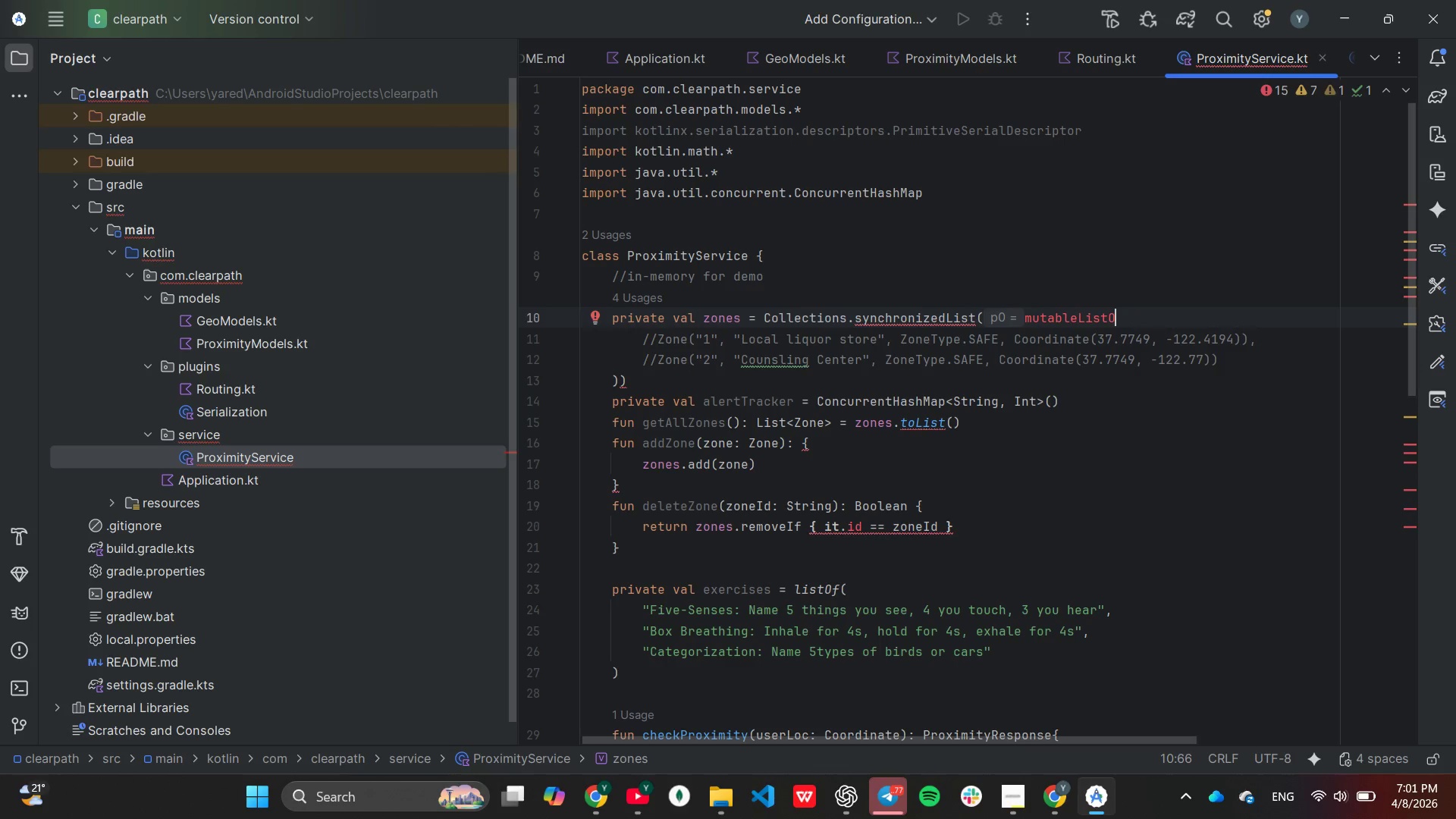 
key(F)
 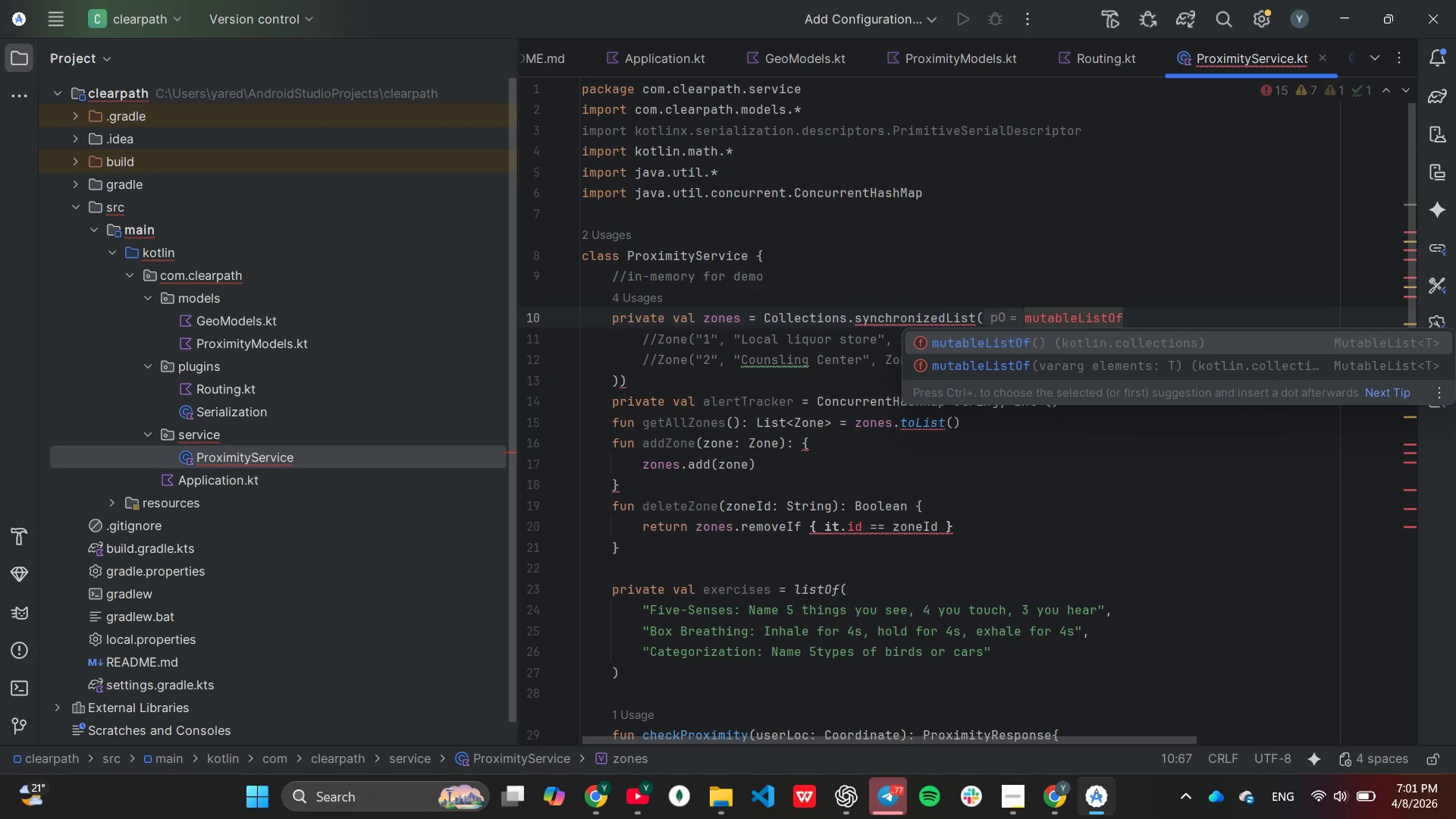 
key(Enter)
 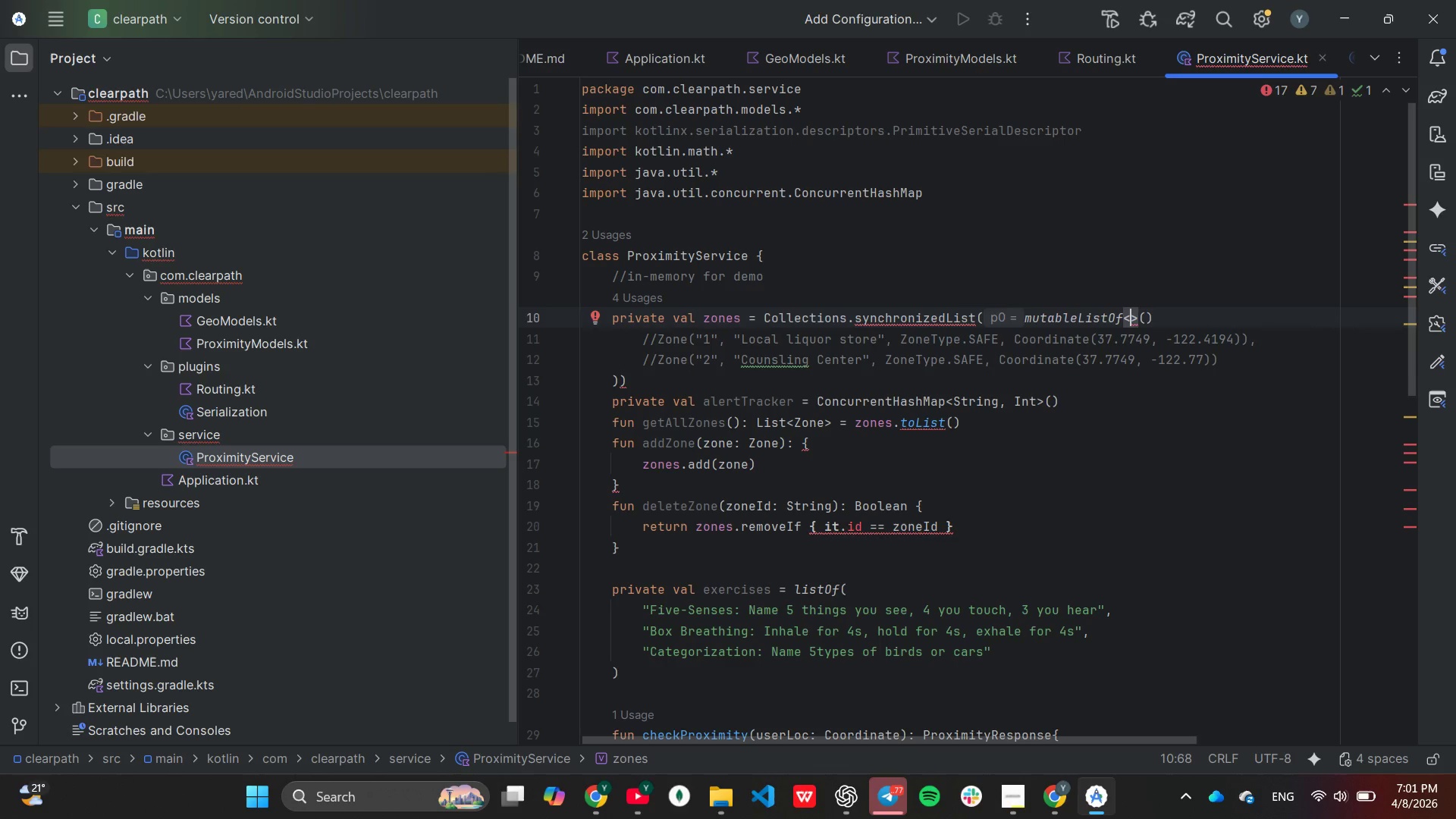 
key(ArrowRight)
 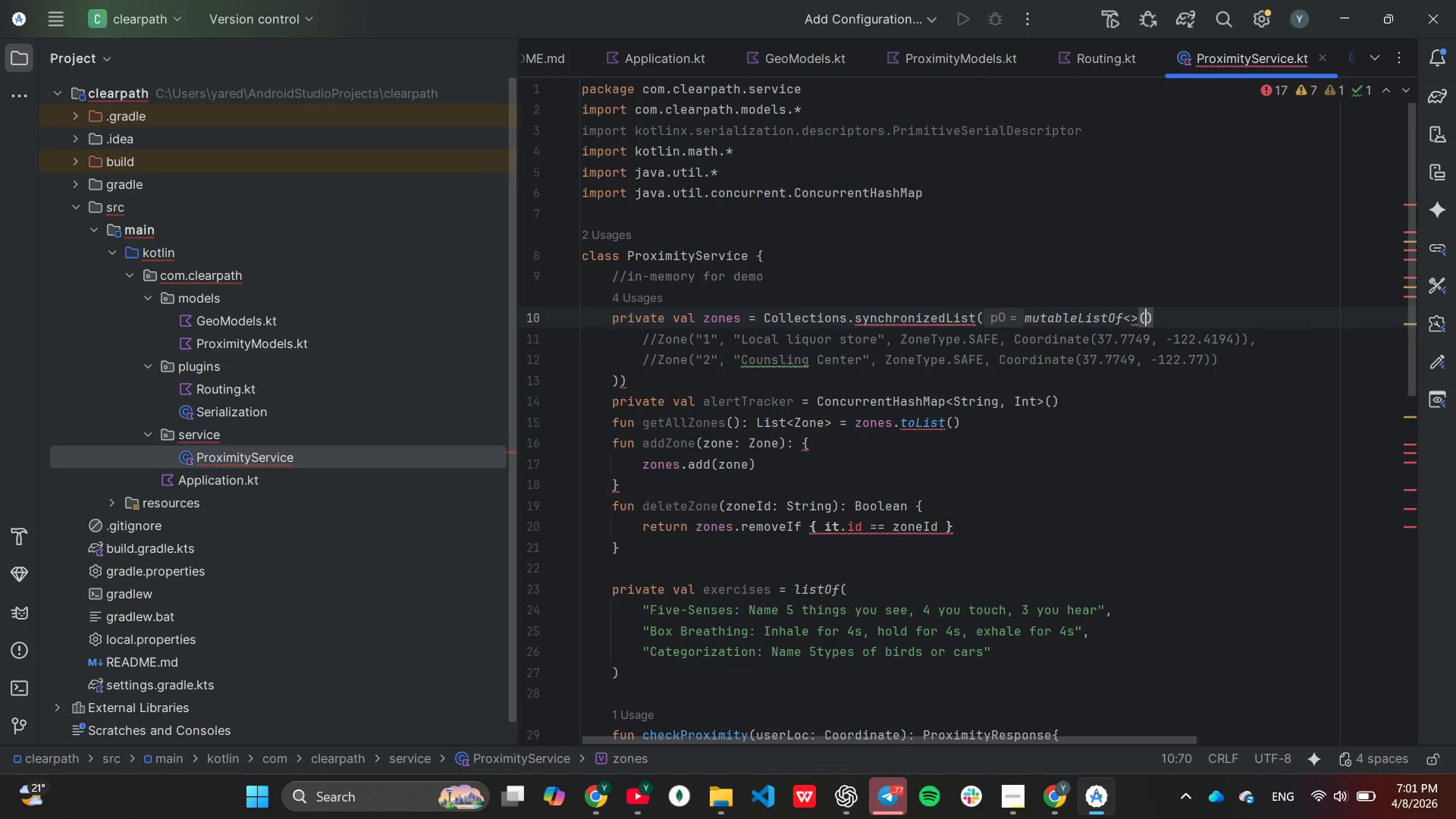 
key(ArrowRight)
 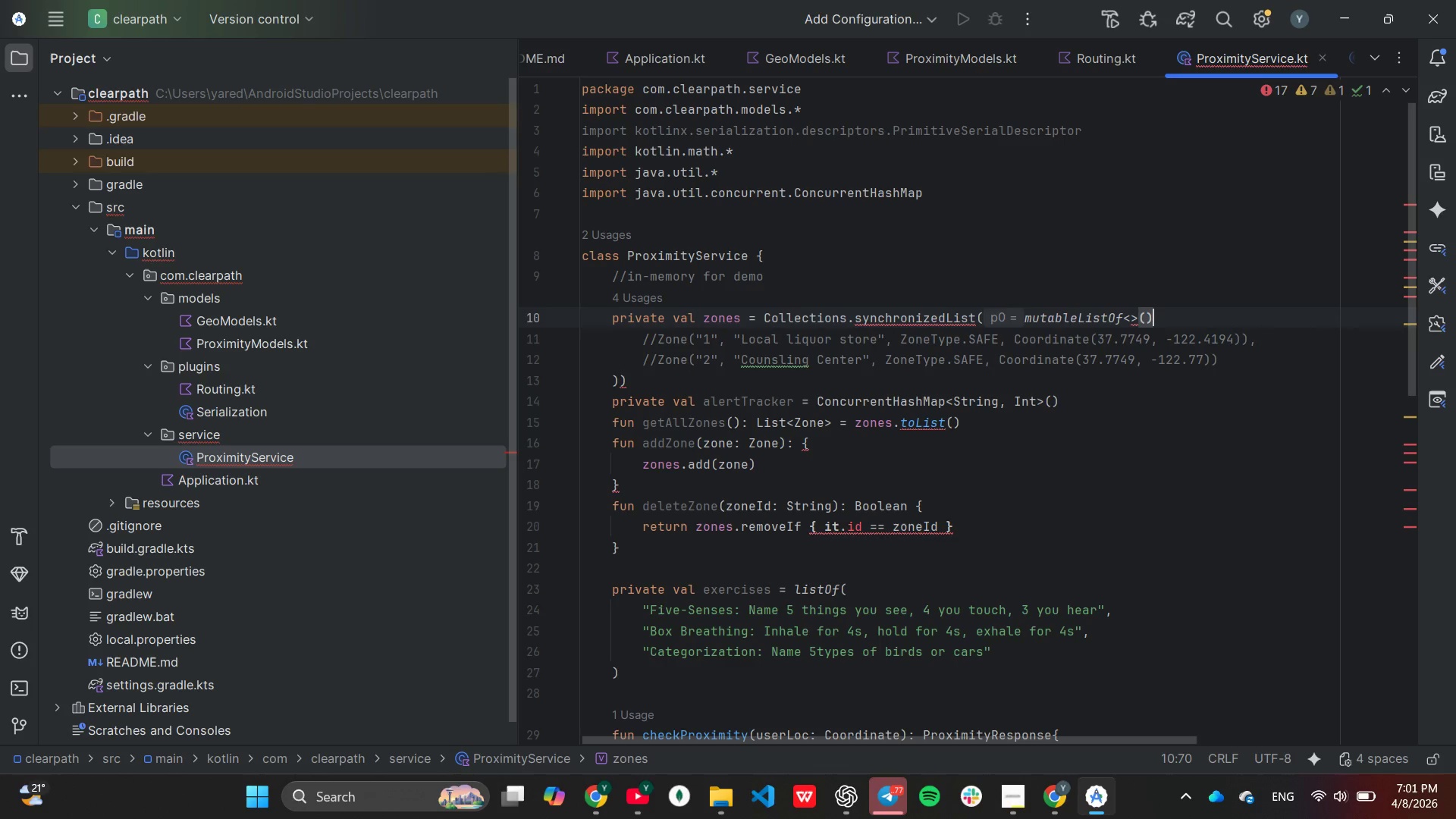 
key(ArrowRight)
 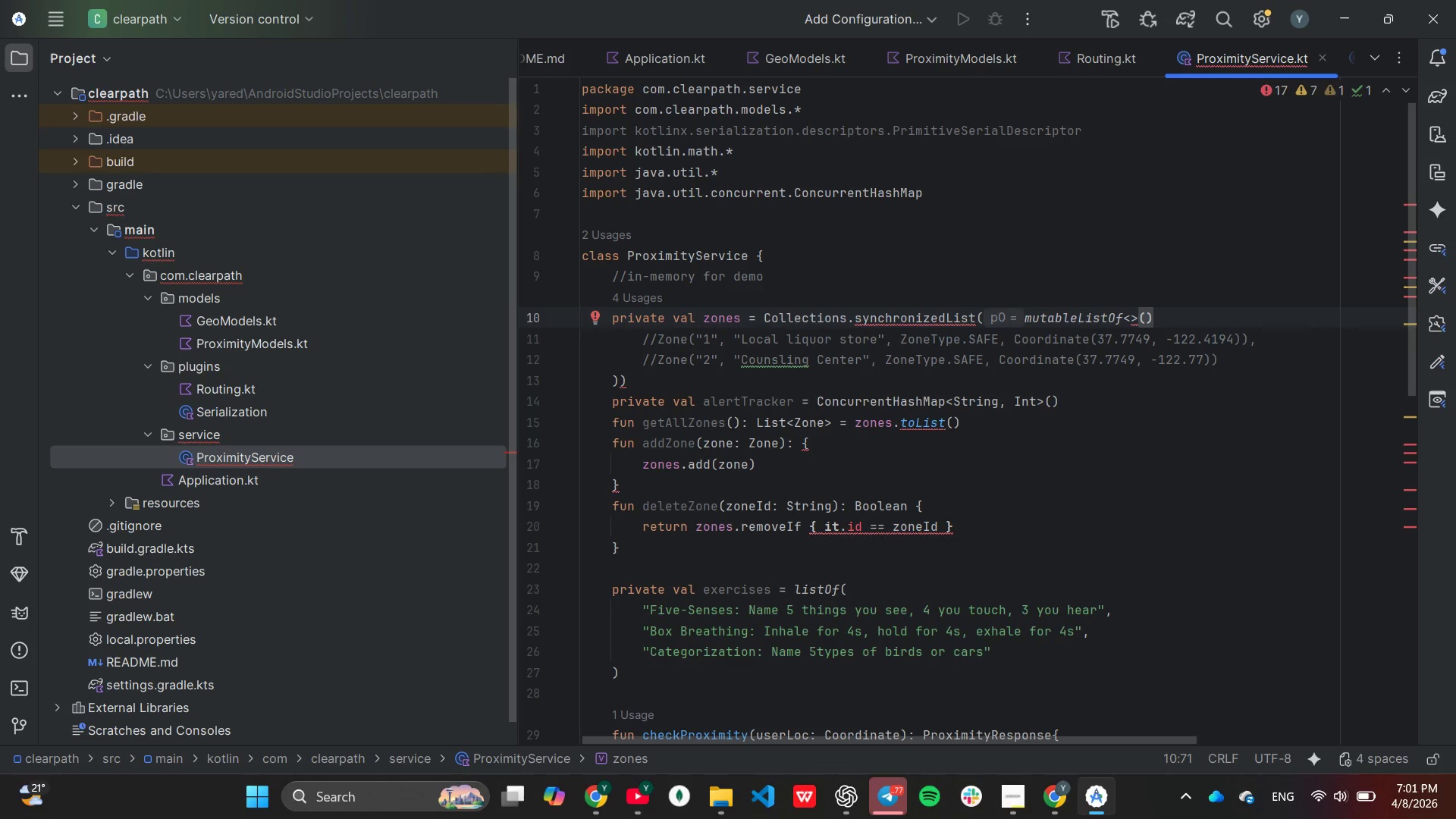 
key(Shift+0)
 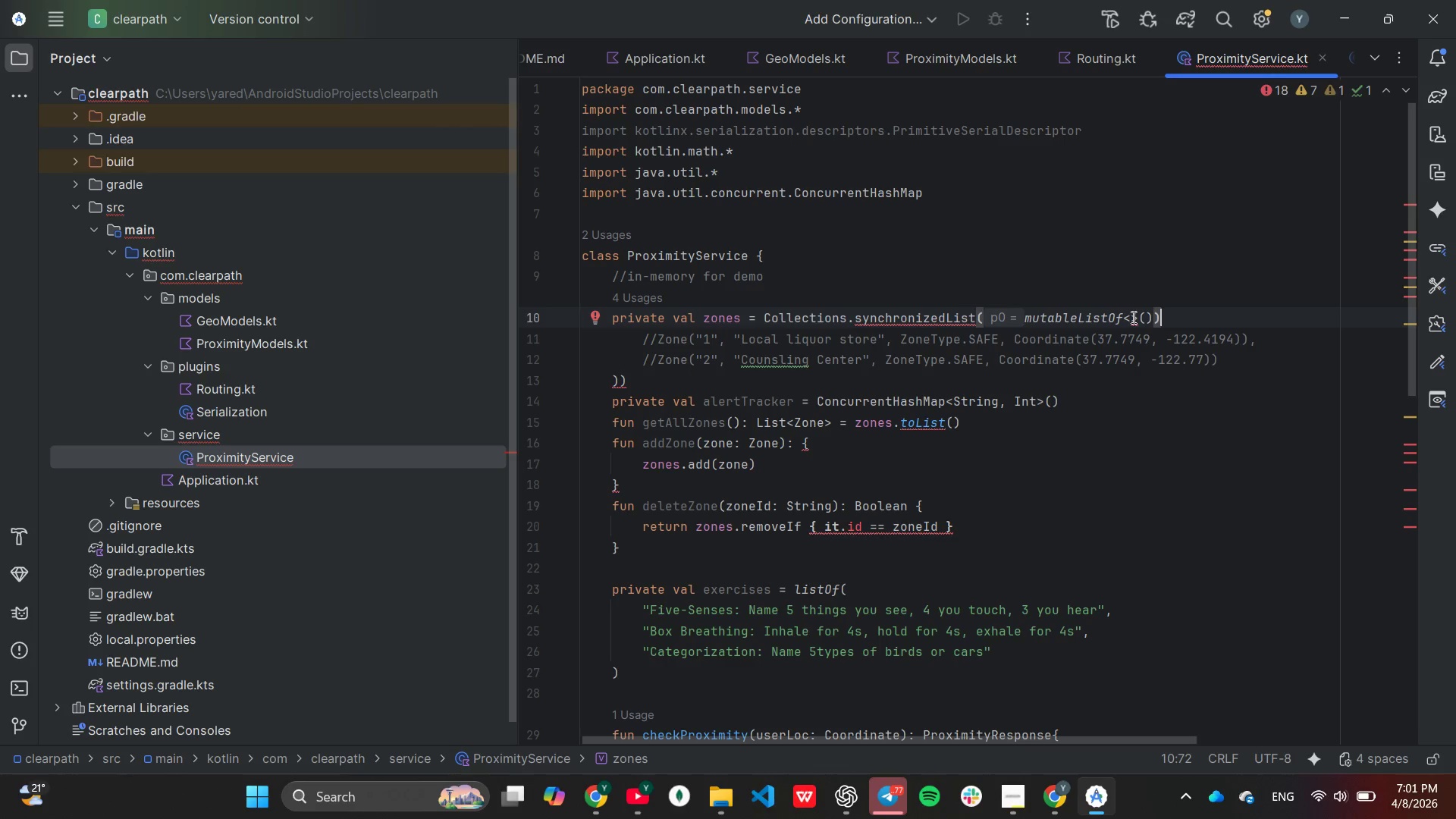 
wait(5.39)
 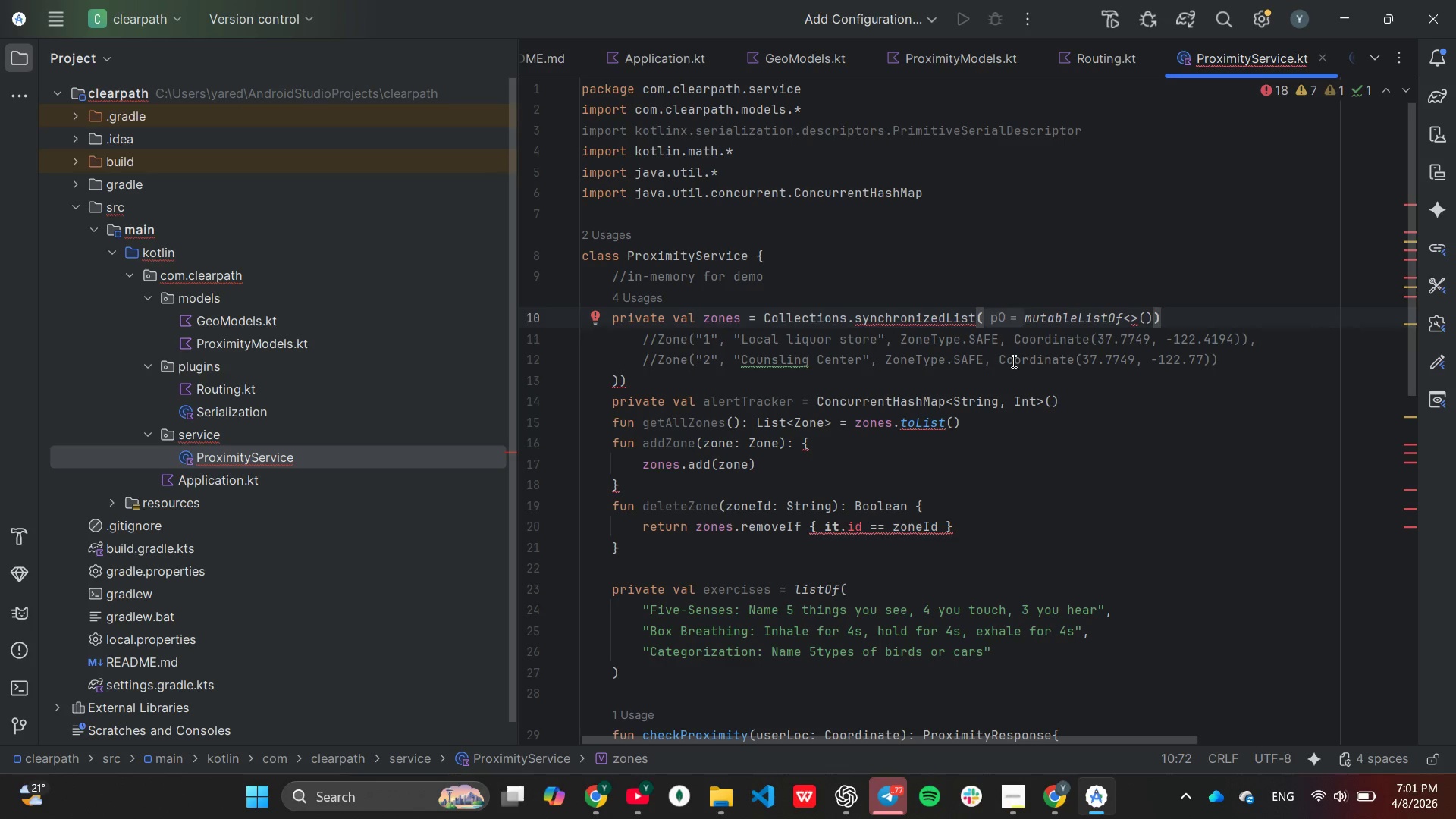 
type(Zone)
 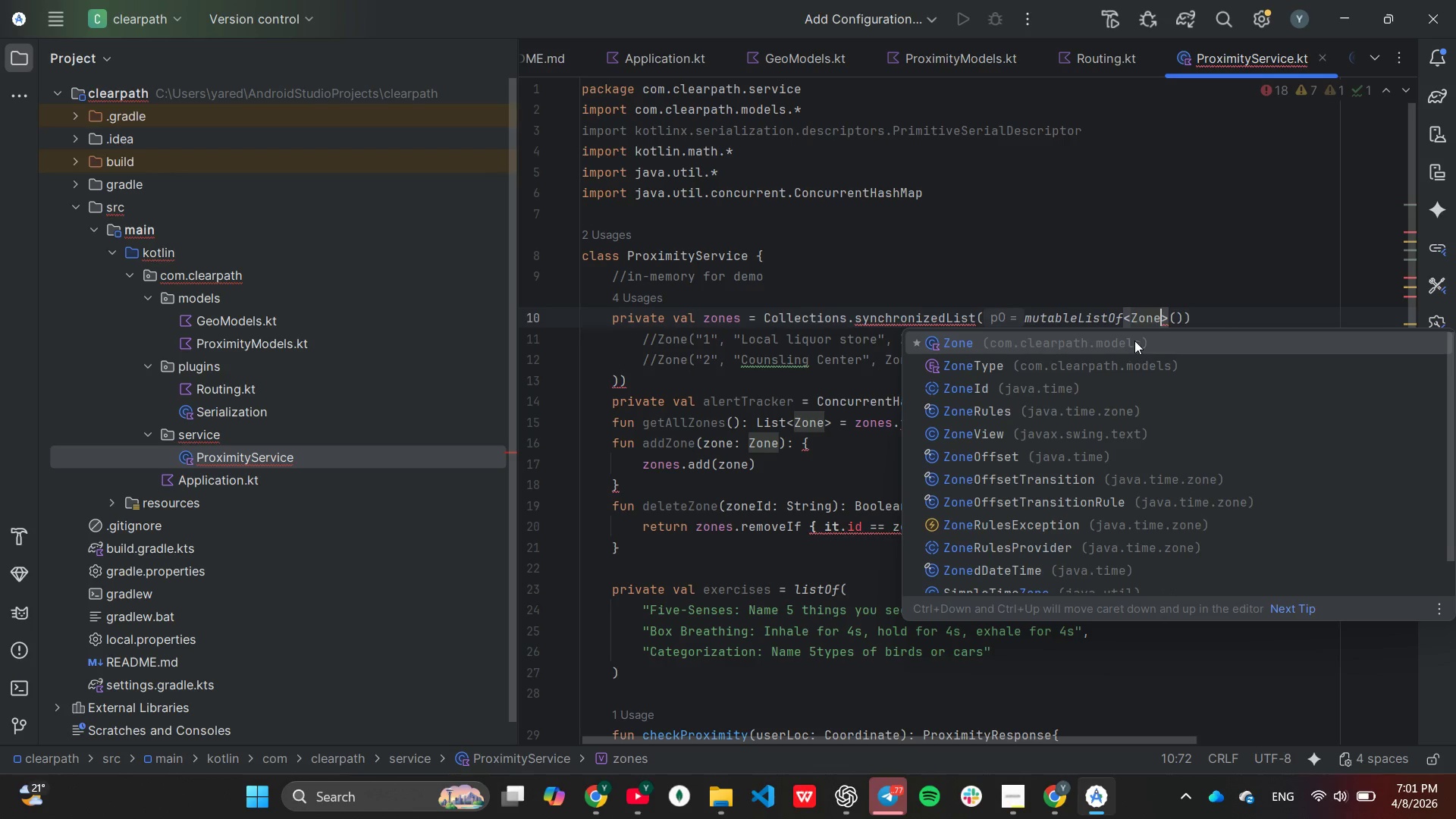 
left_click_drag(start_coordinate=[1138, 341], to_coordinate=[1153, 352])
 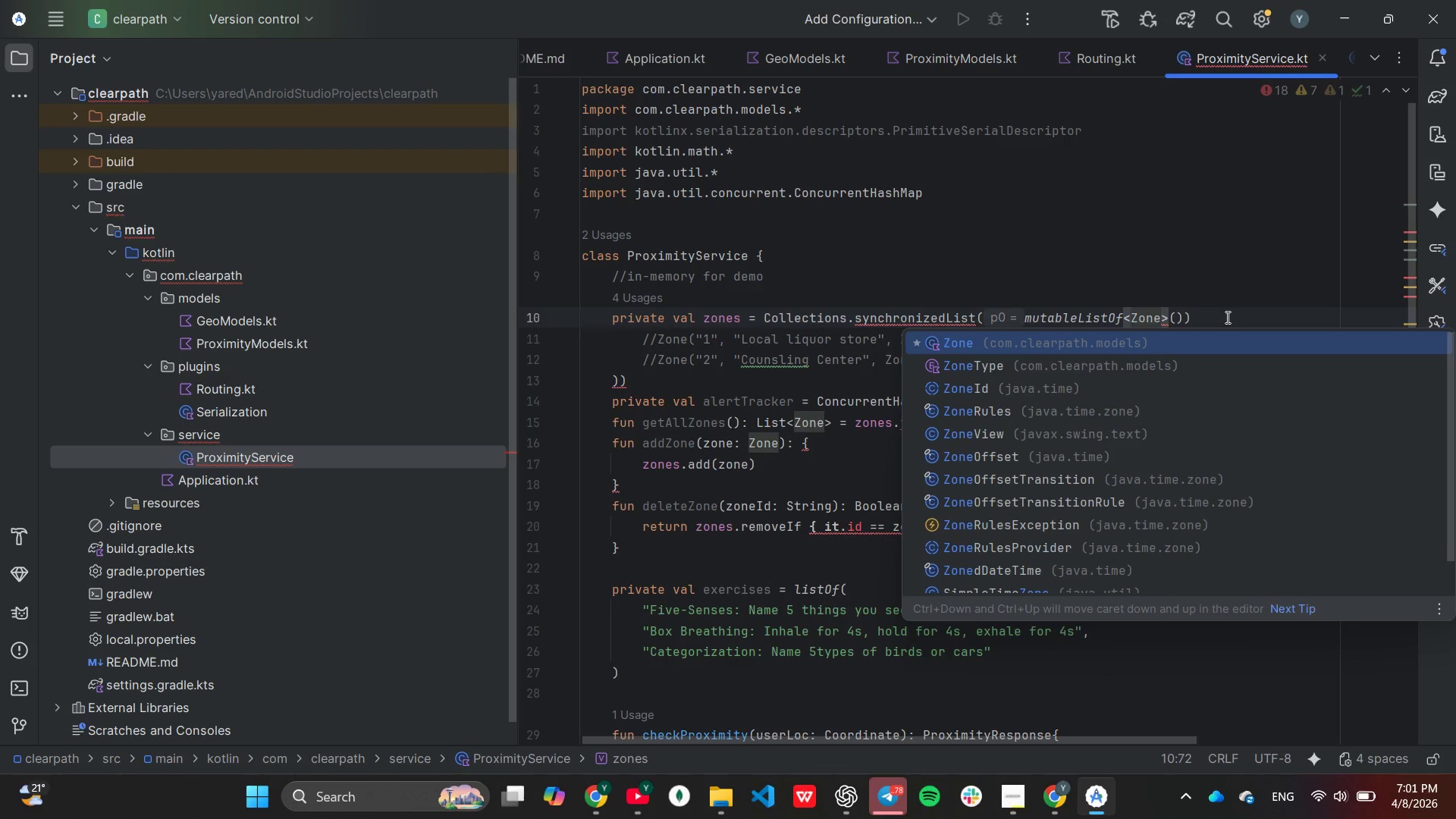 
left_click([1226, 318])
 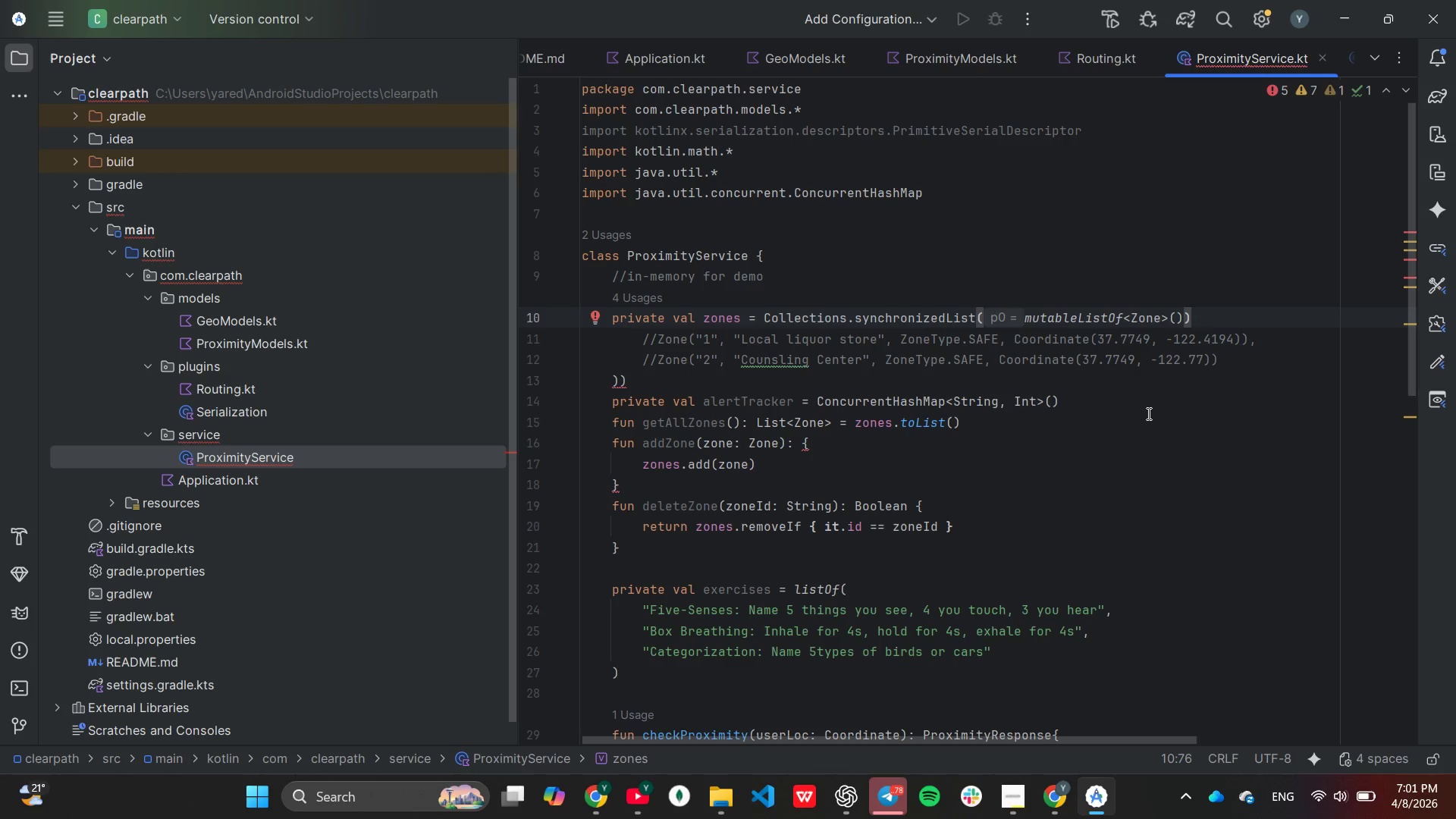 
wait(9.8)
 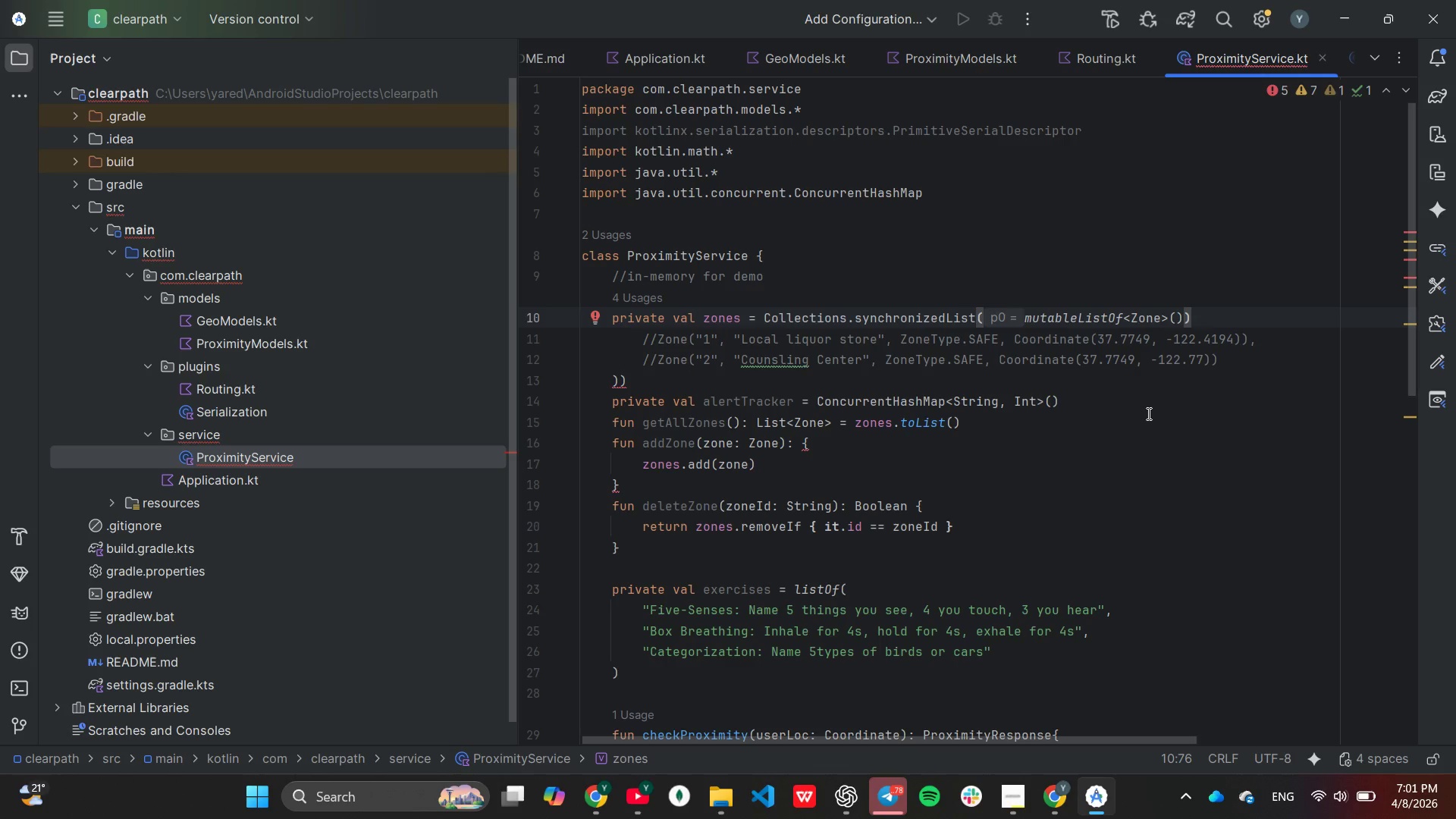 
key(Backspace)
 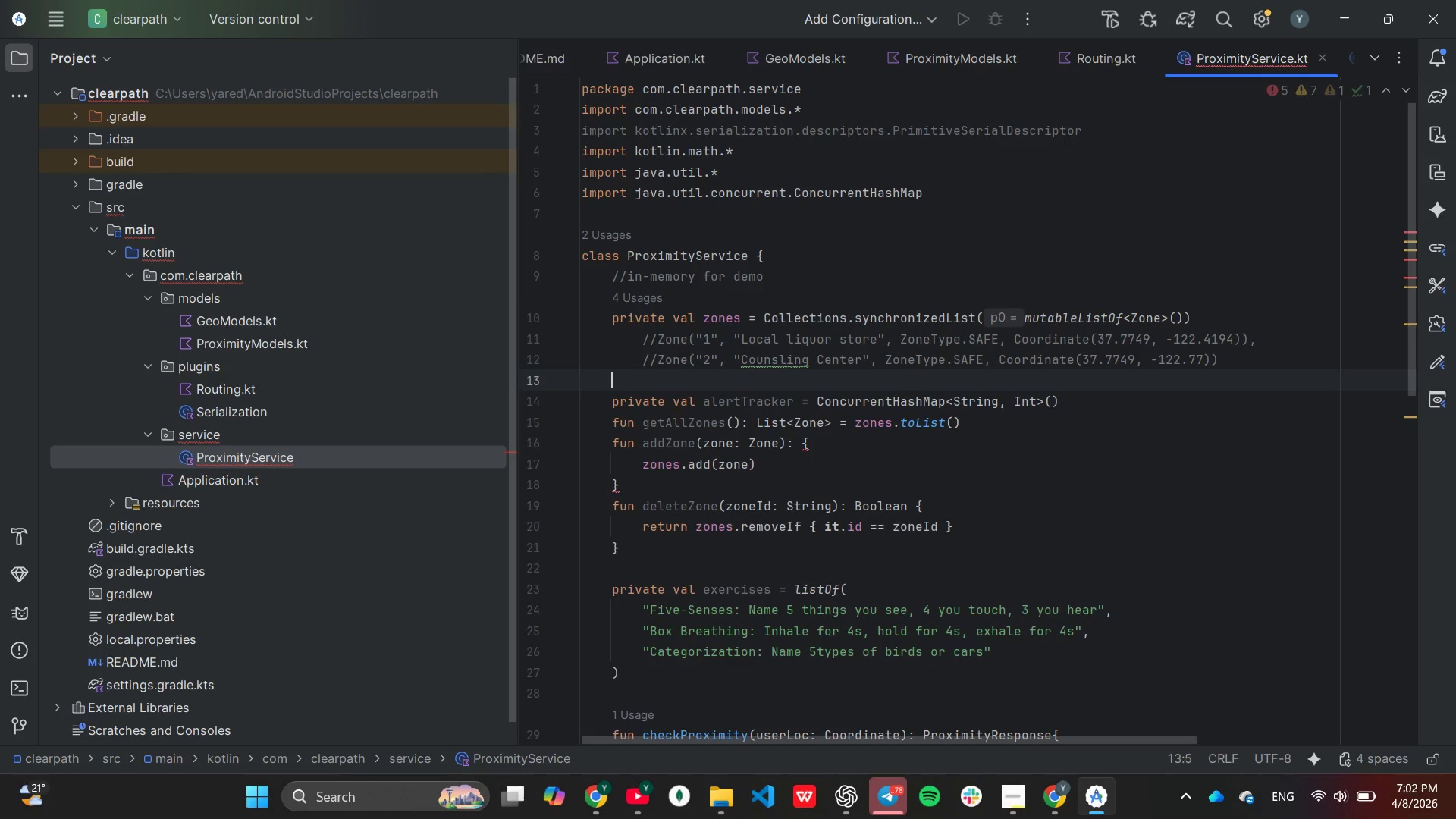 
key(Backspace)
 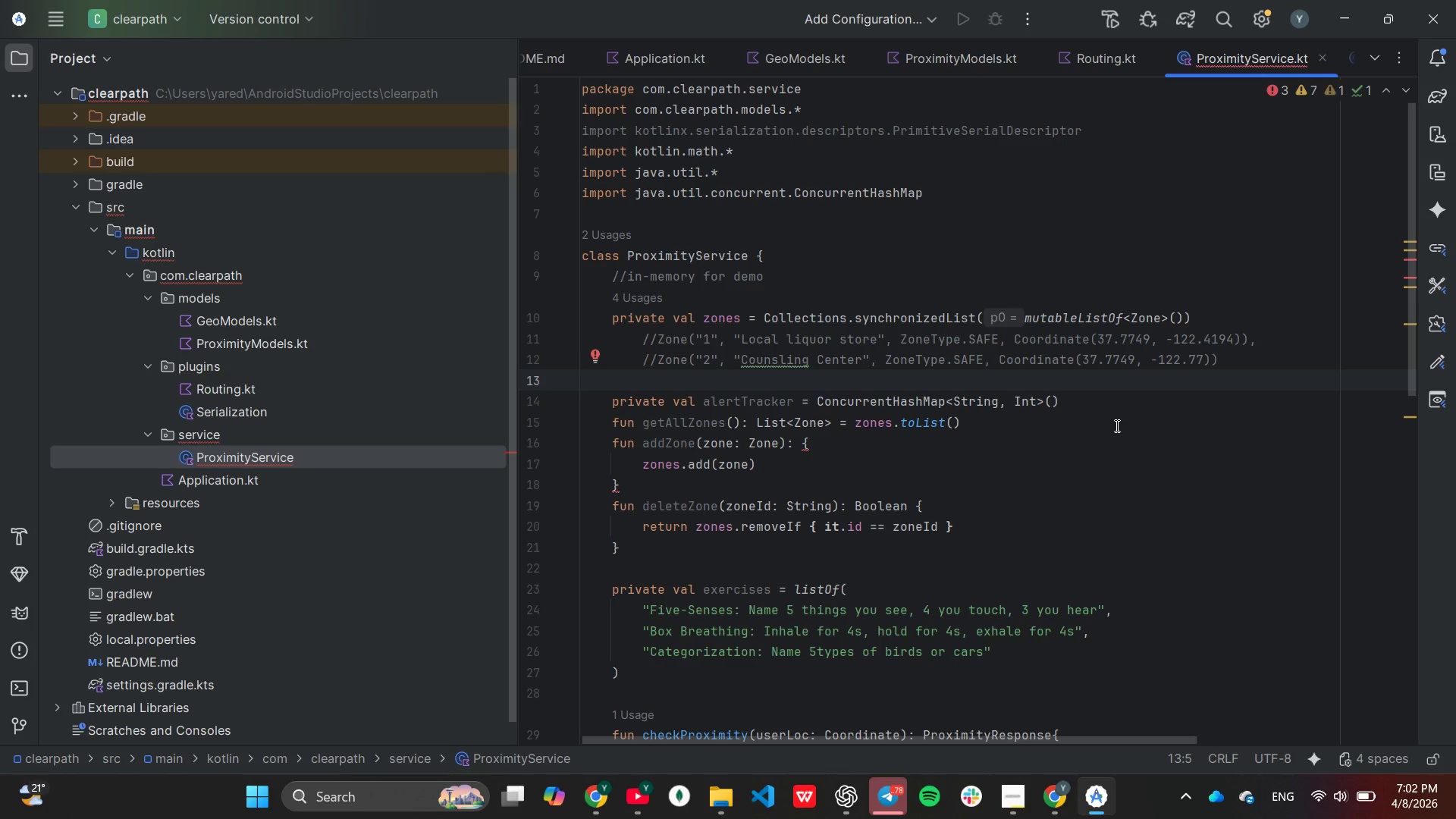 
wait(7.67)
 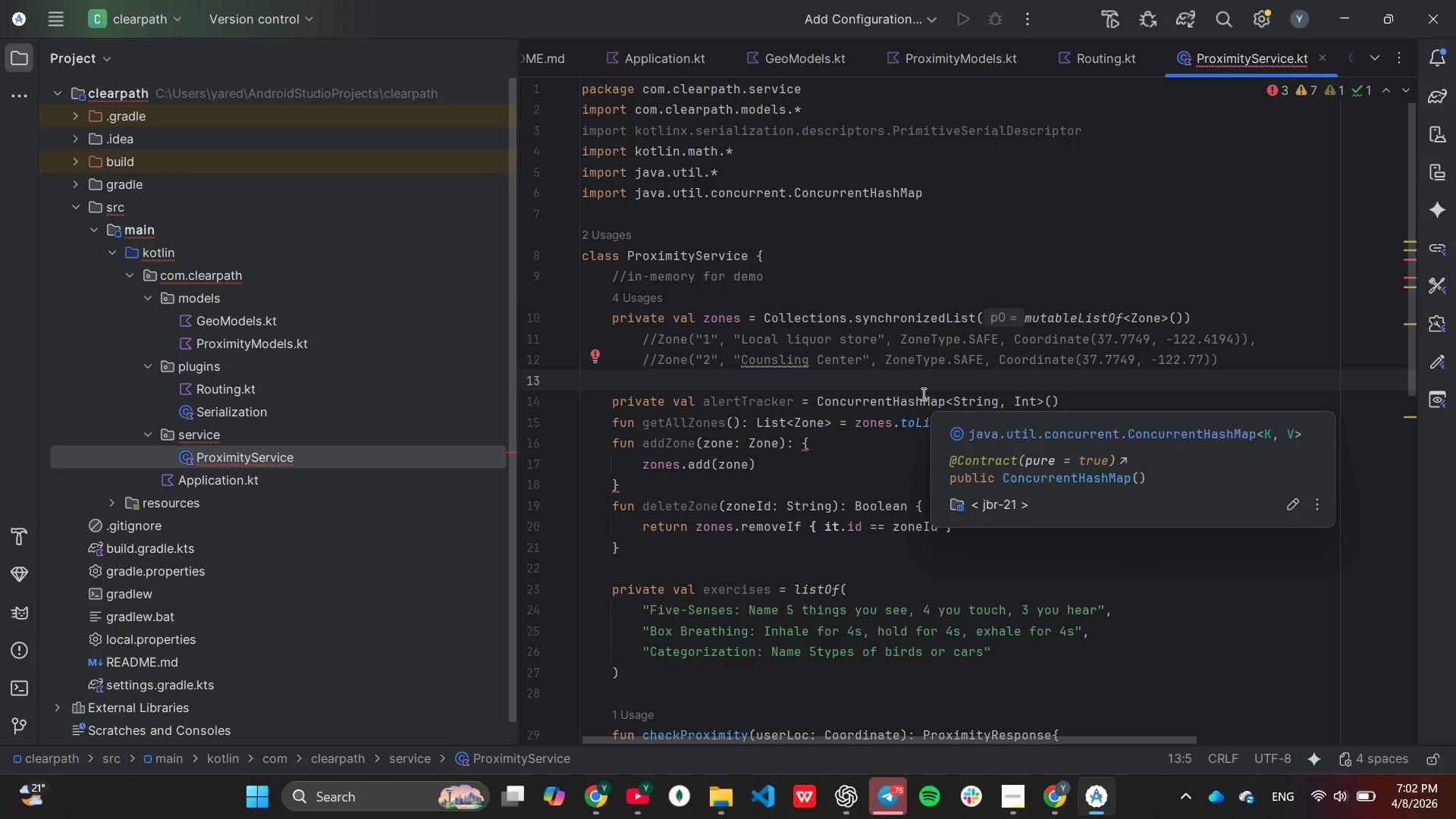 
scroll: coordinate [1116, 425], scroll_direction: none, amount: 0.0
 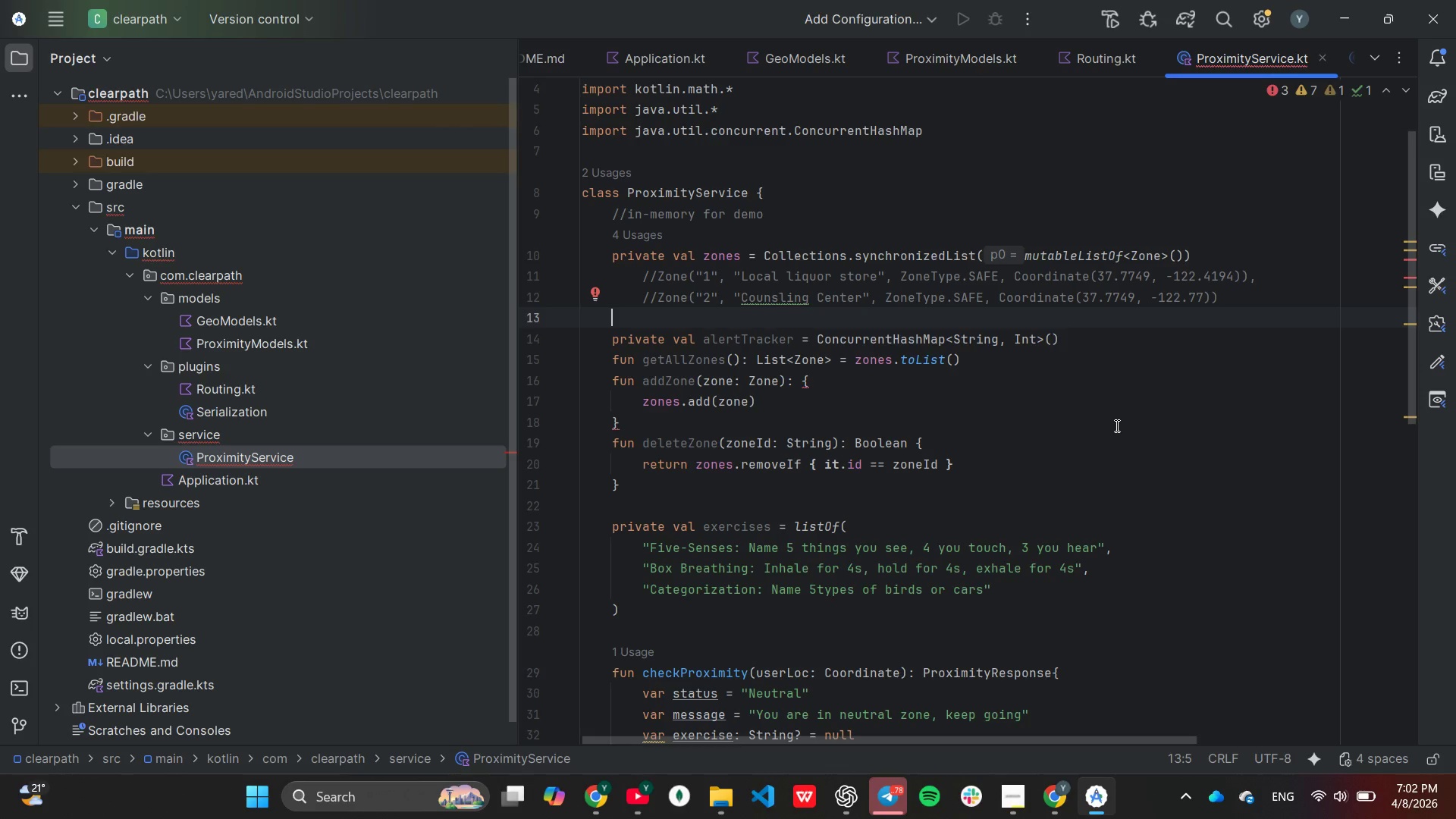 
wait(12.19)
 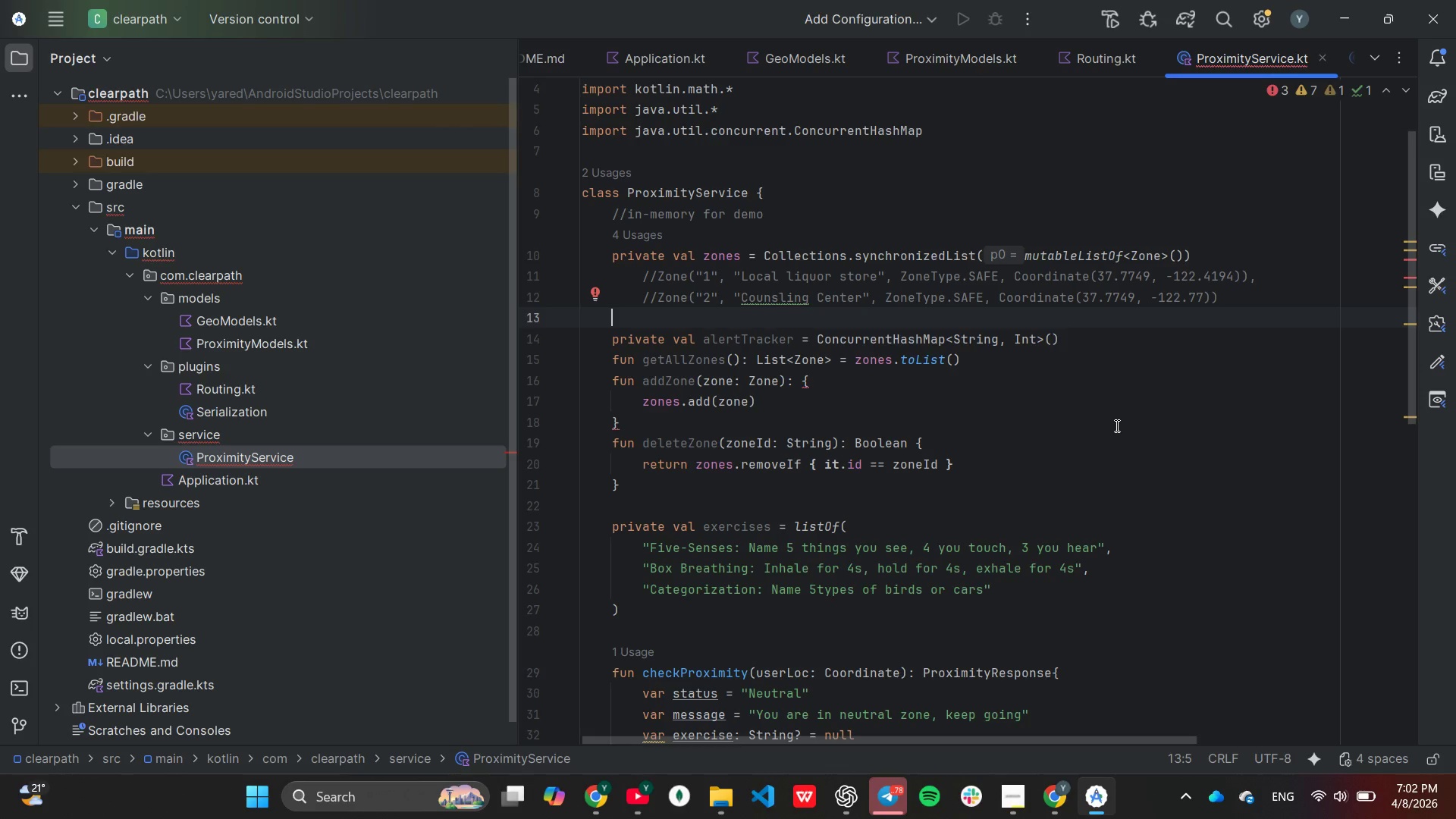 
key(Backspace)
type(groundingE)
 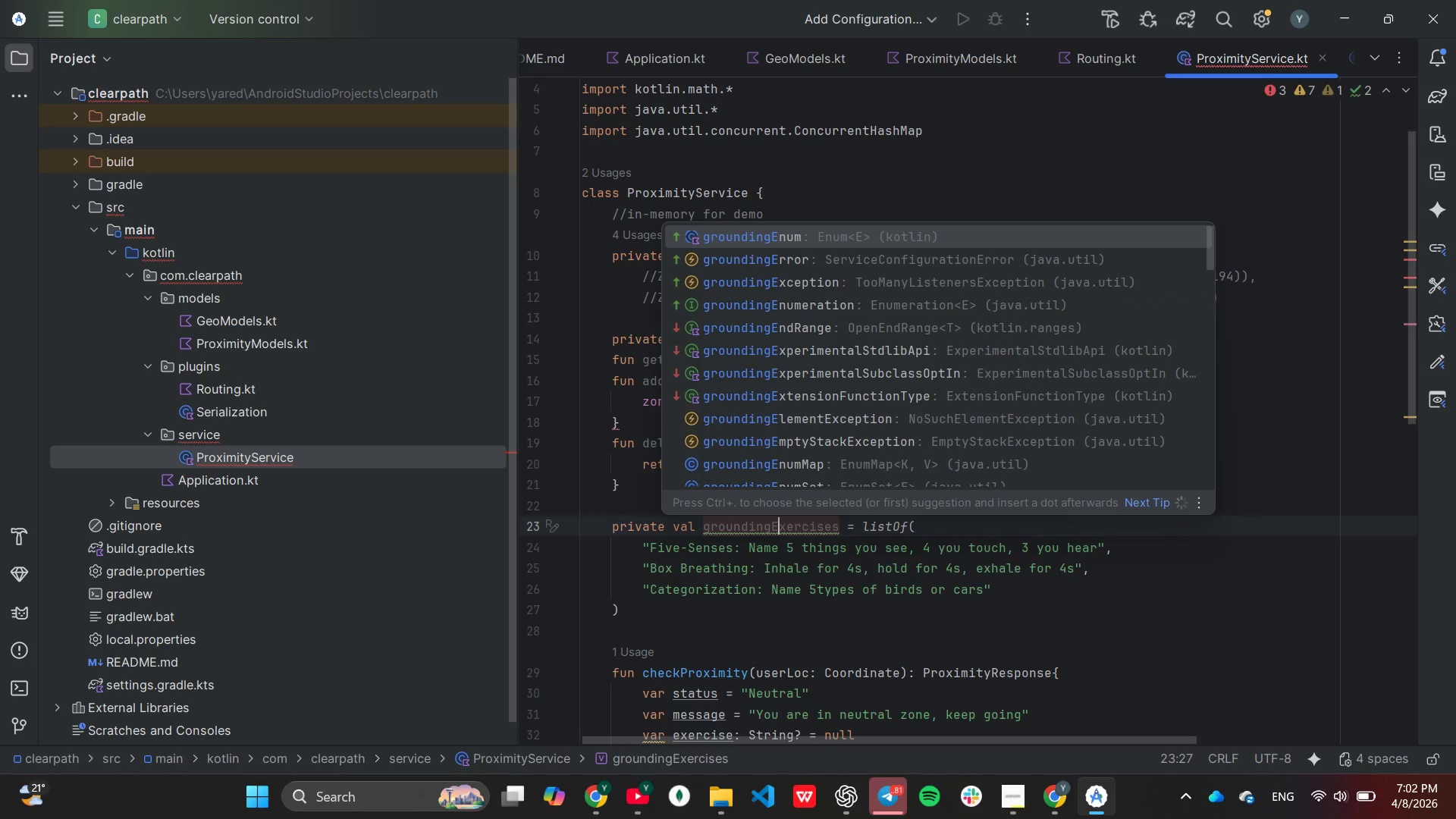 
left_click([892, 528])
 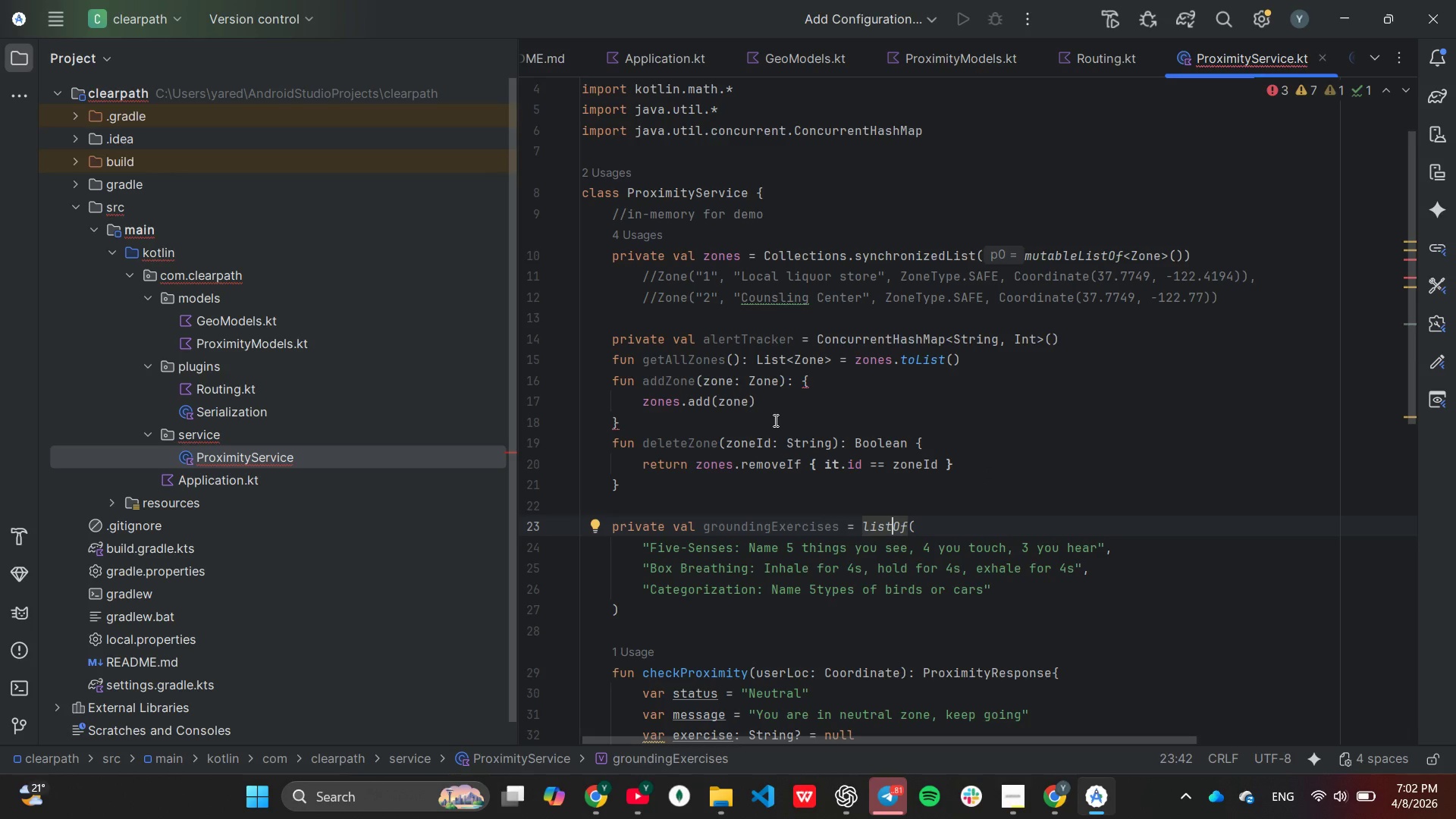 
wait(21.56)
 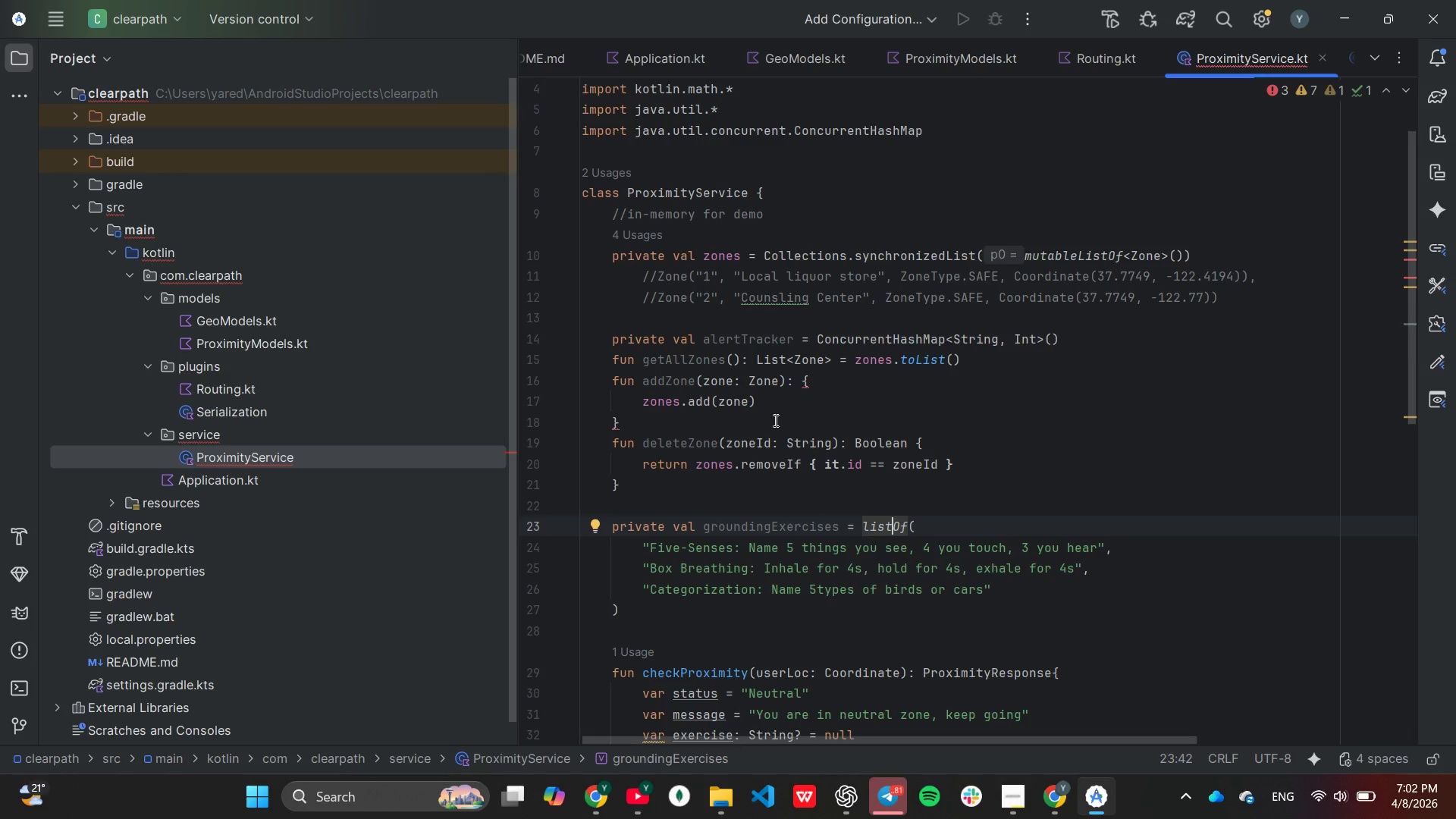 
left_click_drag(start_coordinate=[613, 362], to_coordinate=[666, 477])
 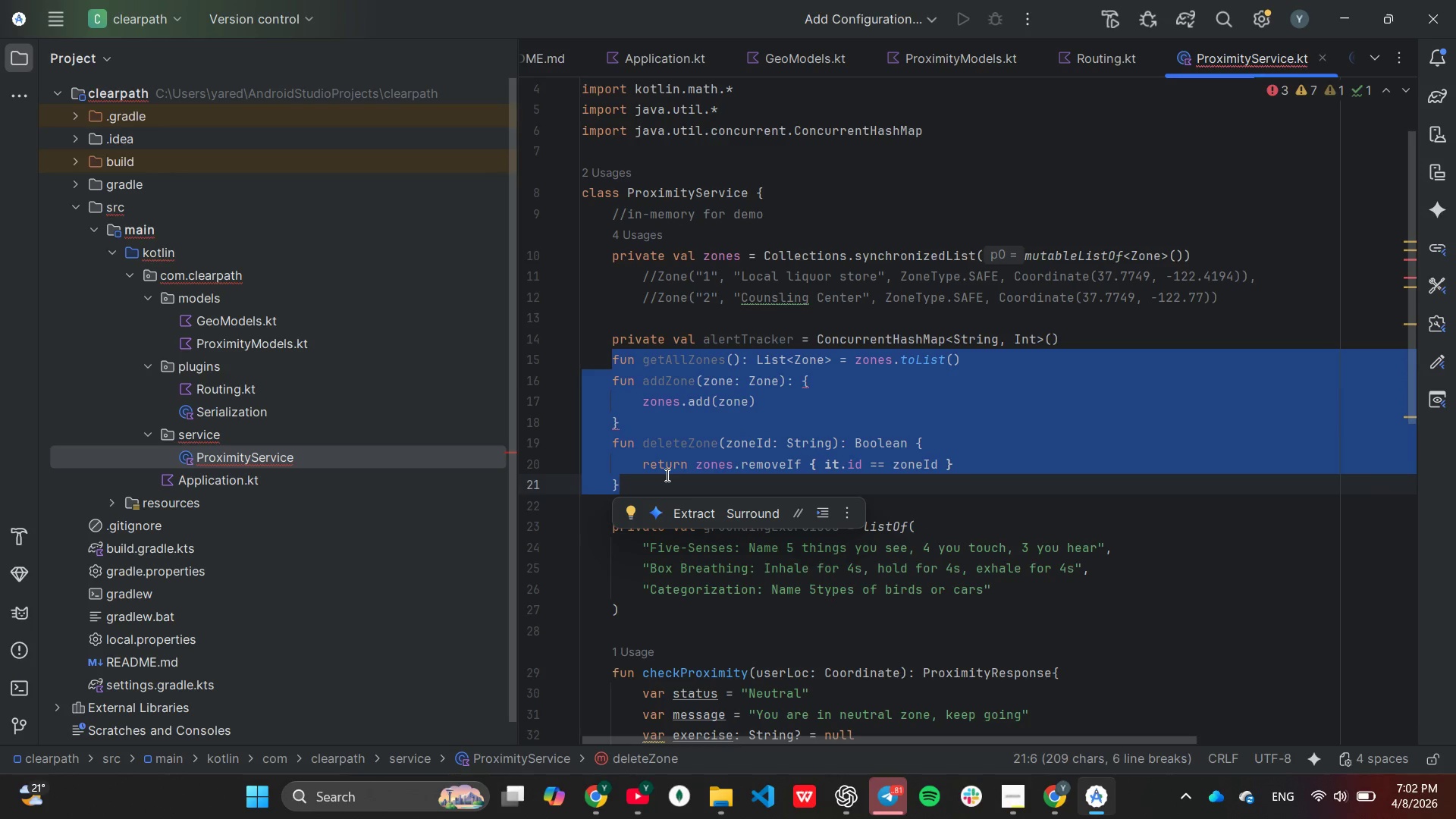 
key(Control+ControlLeft)
 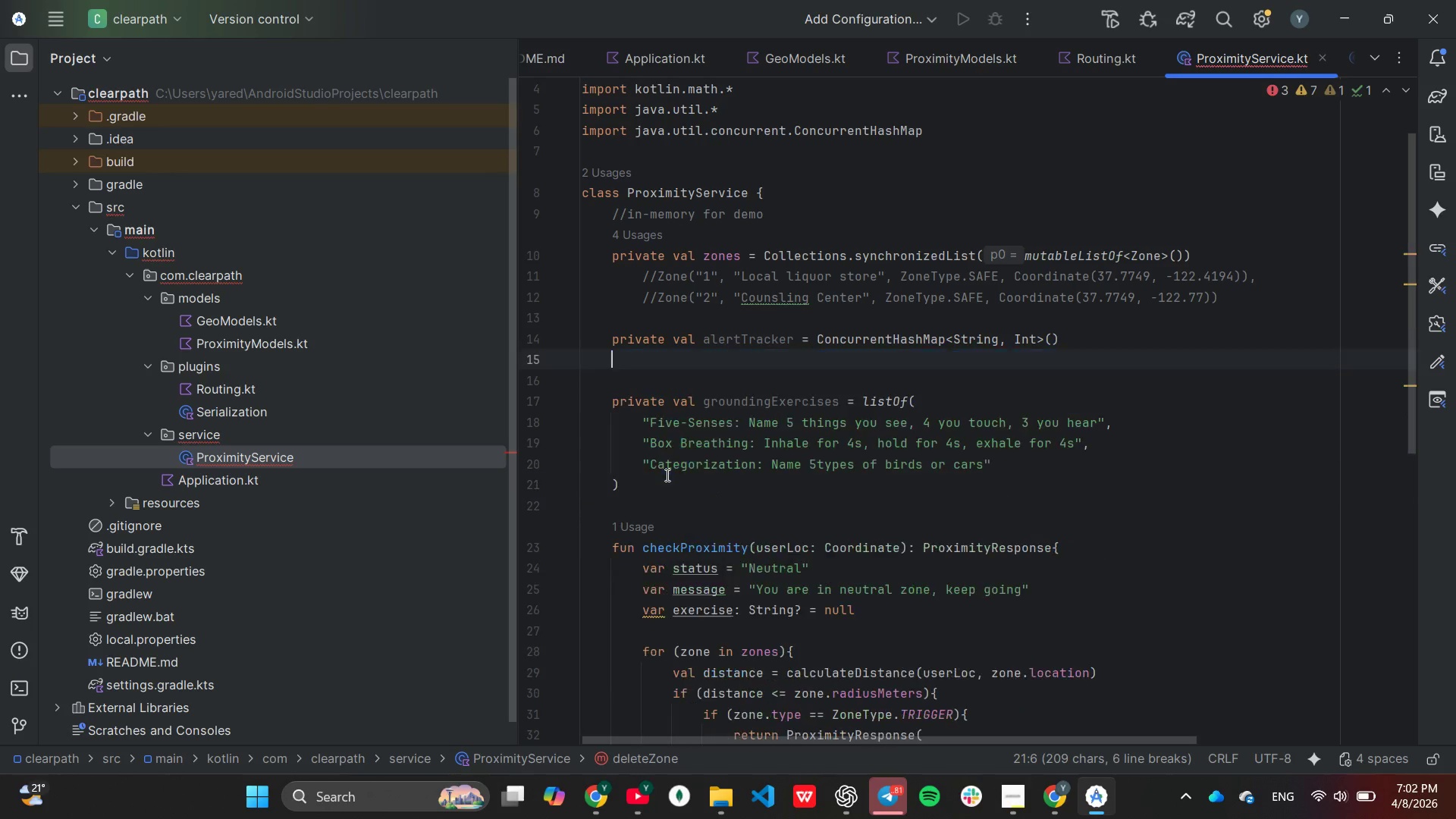 
key(Control+X)
 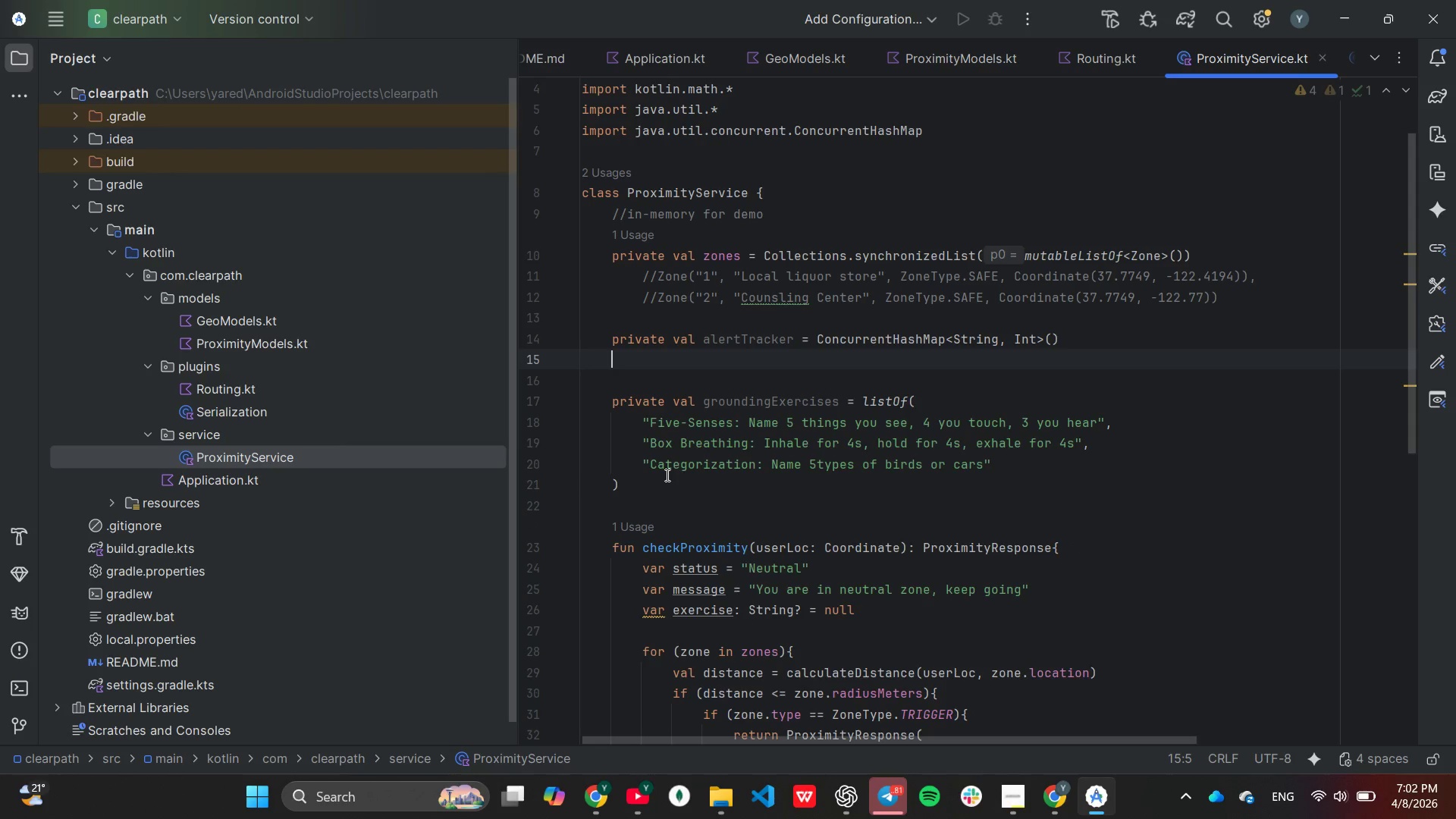 
key(Backspace)
 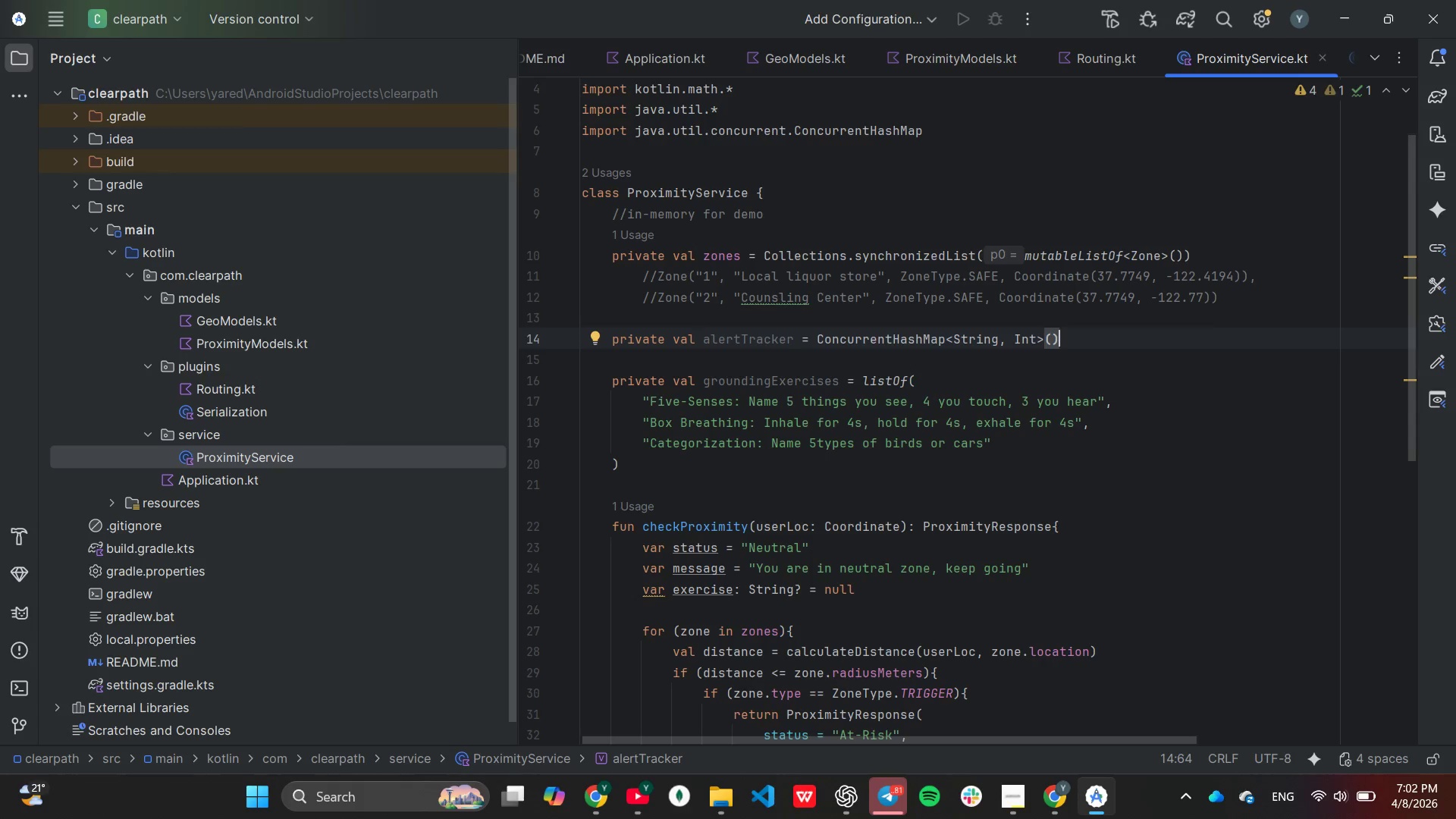 
key(ArrowDown)
 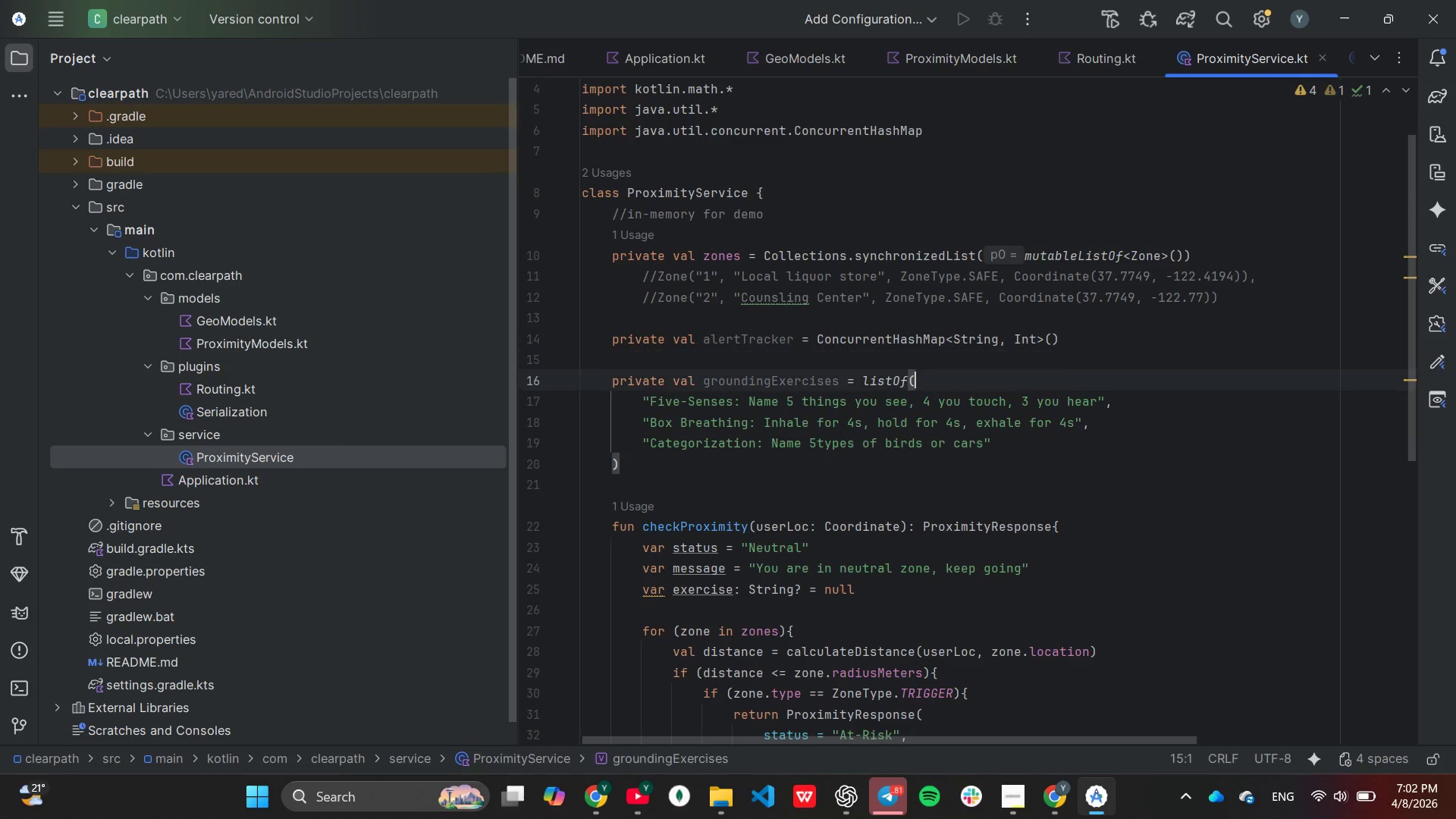 
key(ArrowDown)
 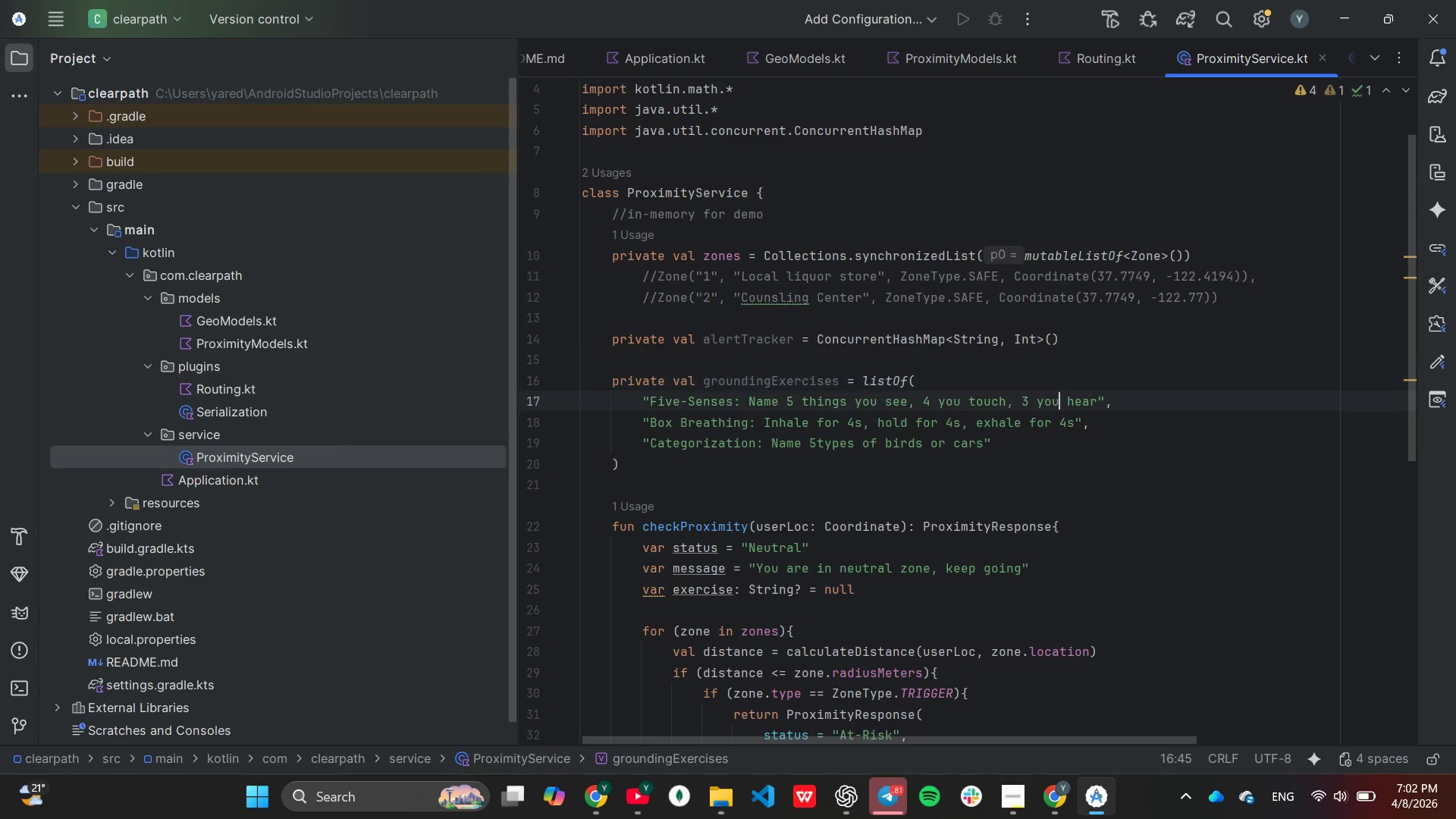 
key(ArrowDown)
 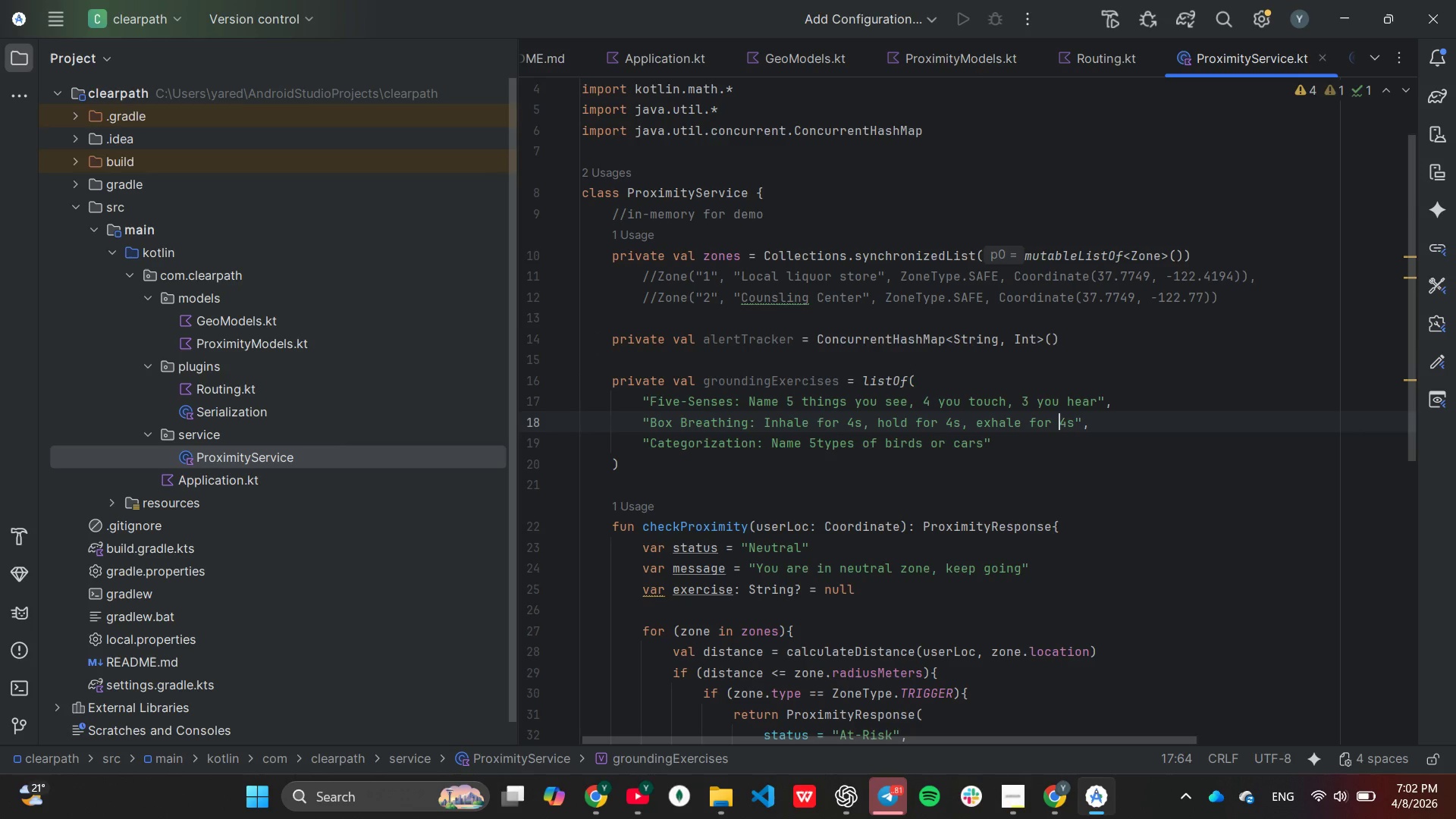 
key(ArrowDown)
 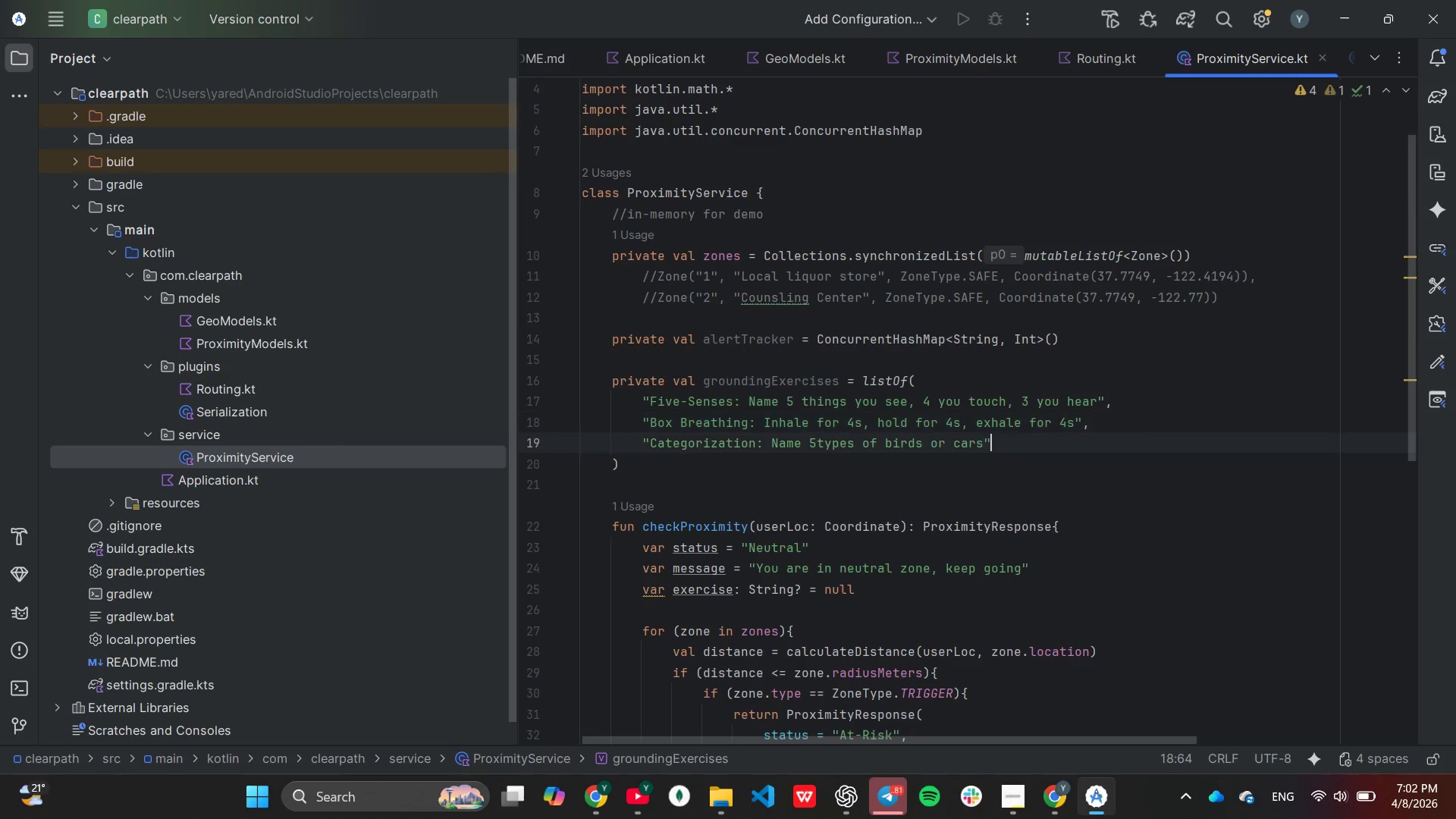 
key(ArrowDown)
 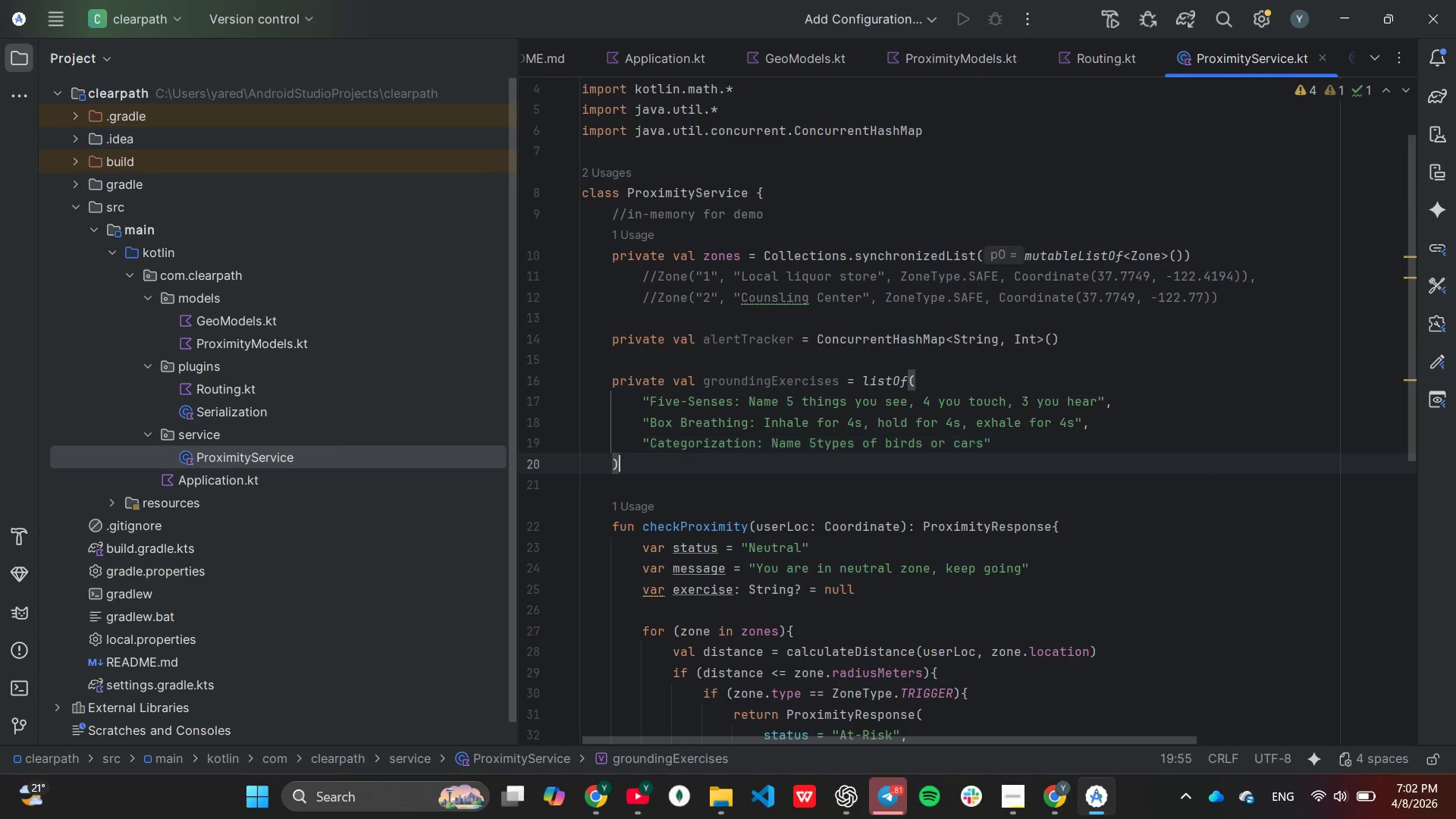 
key(ArrowDown)
 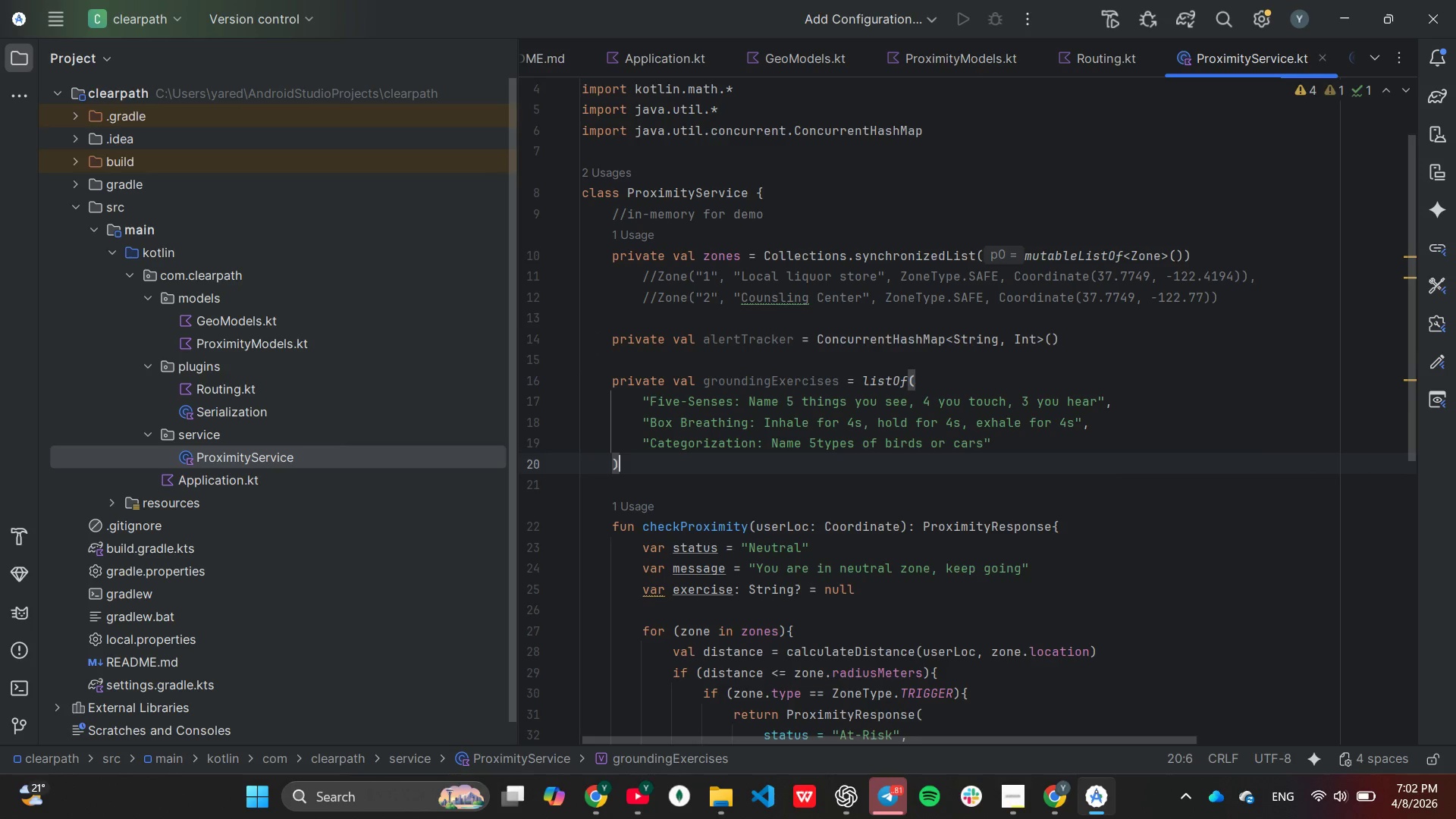 
key(Enter)
 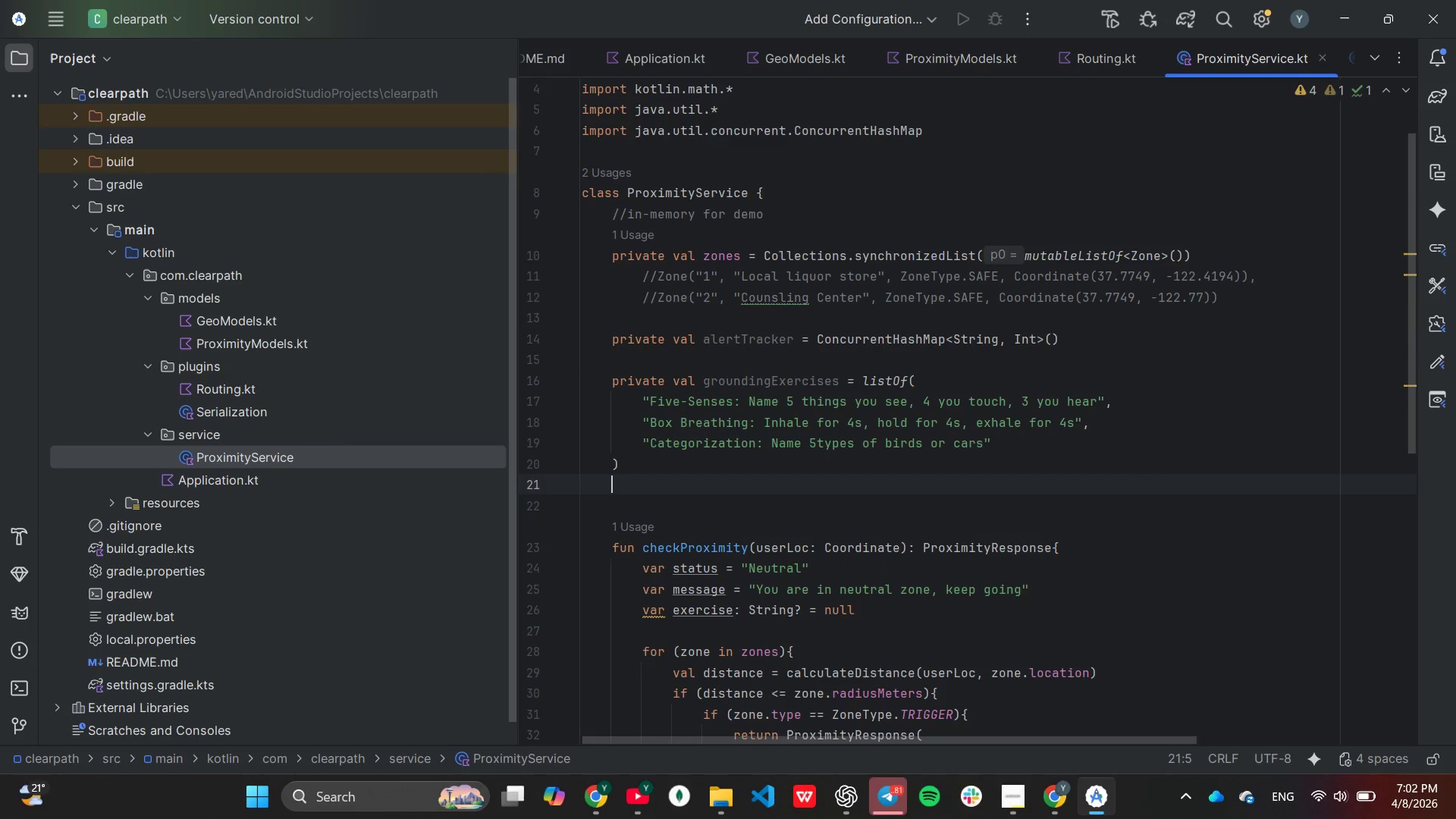 
key(Enter)
 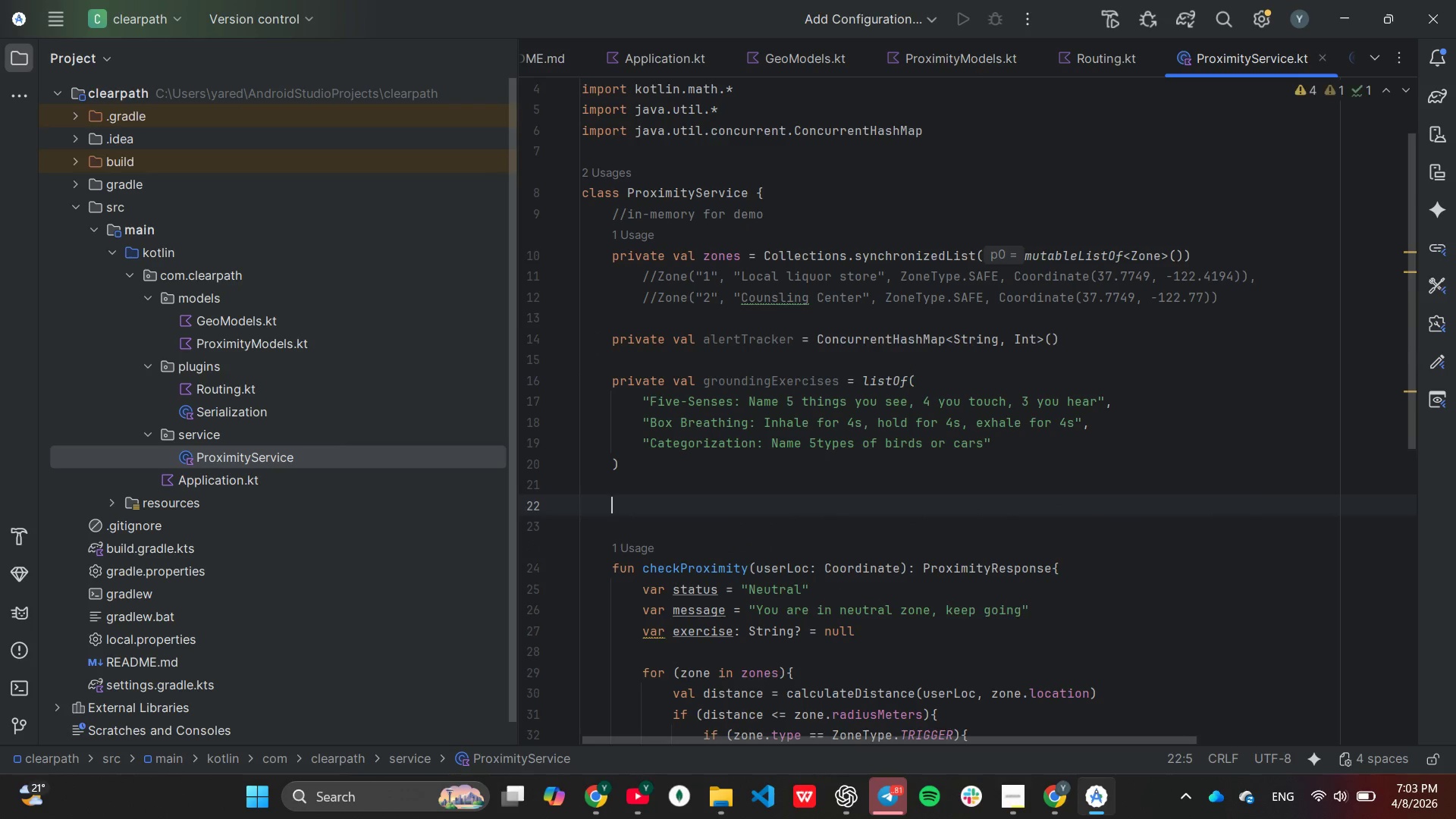 
key(Control+ControlLeft)
 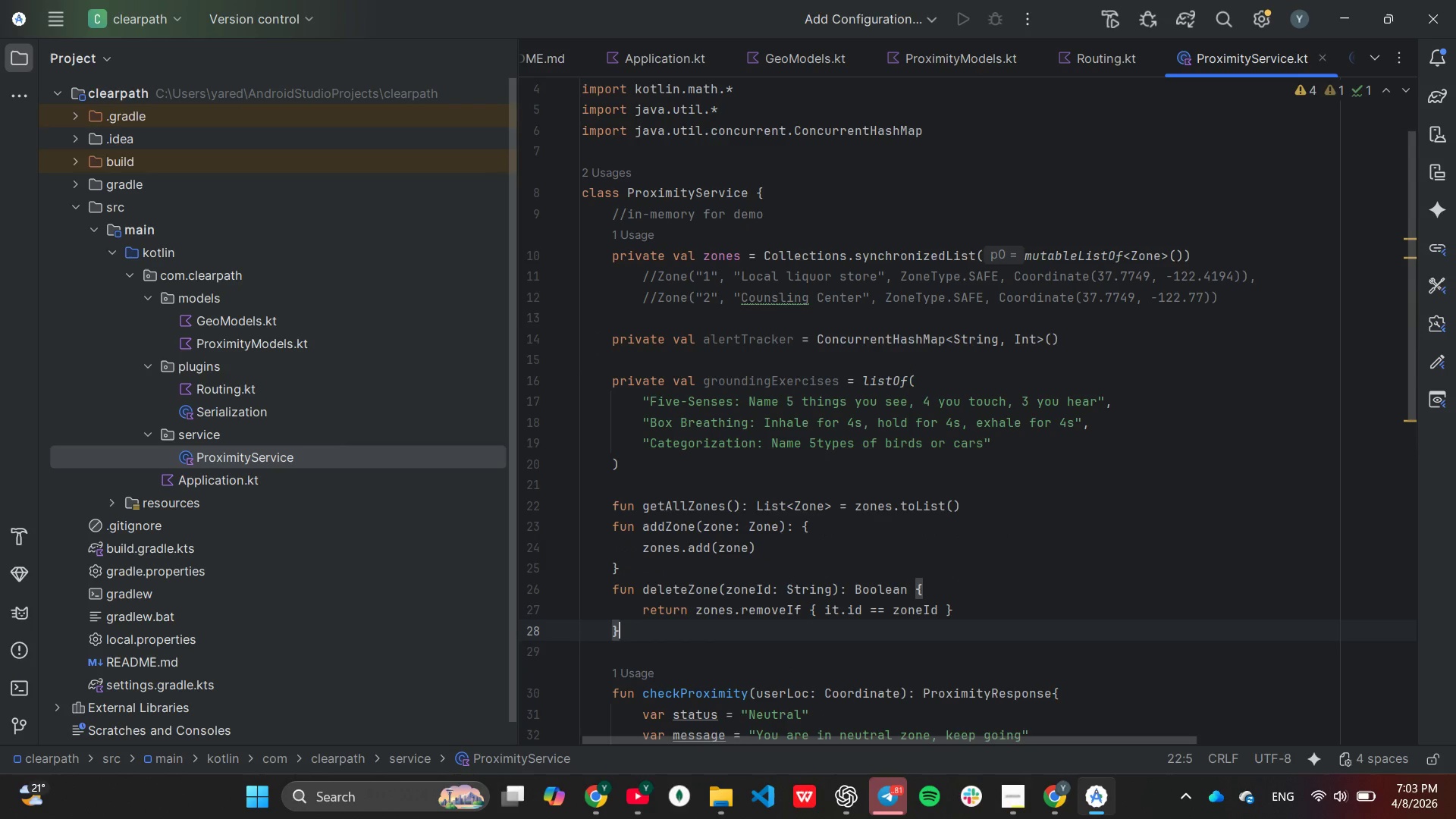 
key(Control+V)
 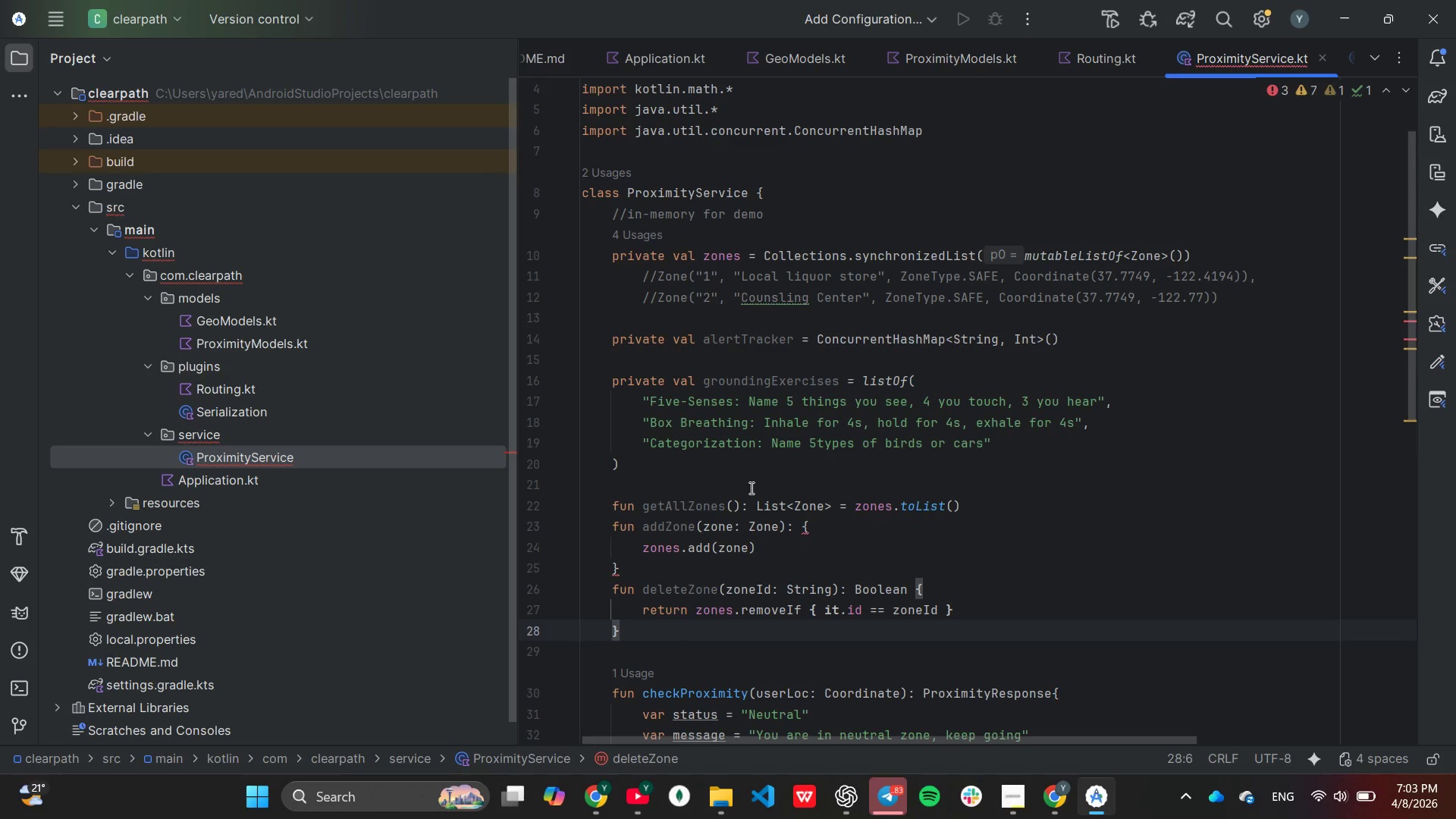 
wait(16.98)
 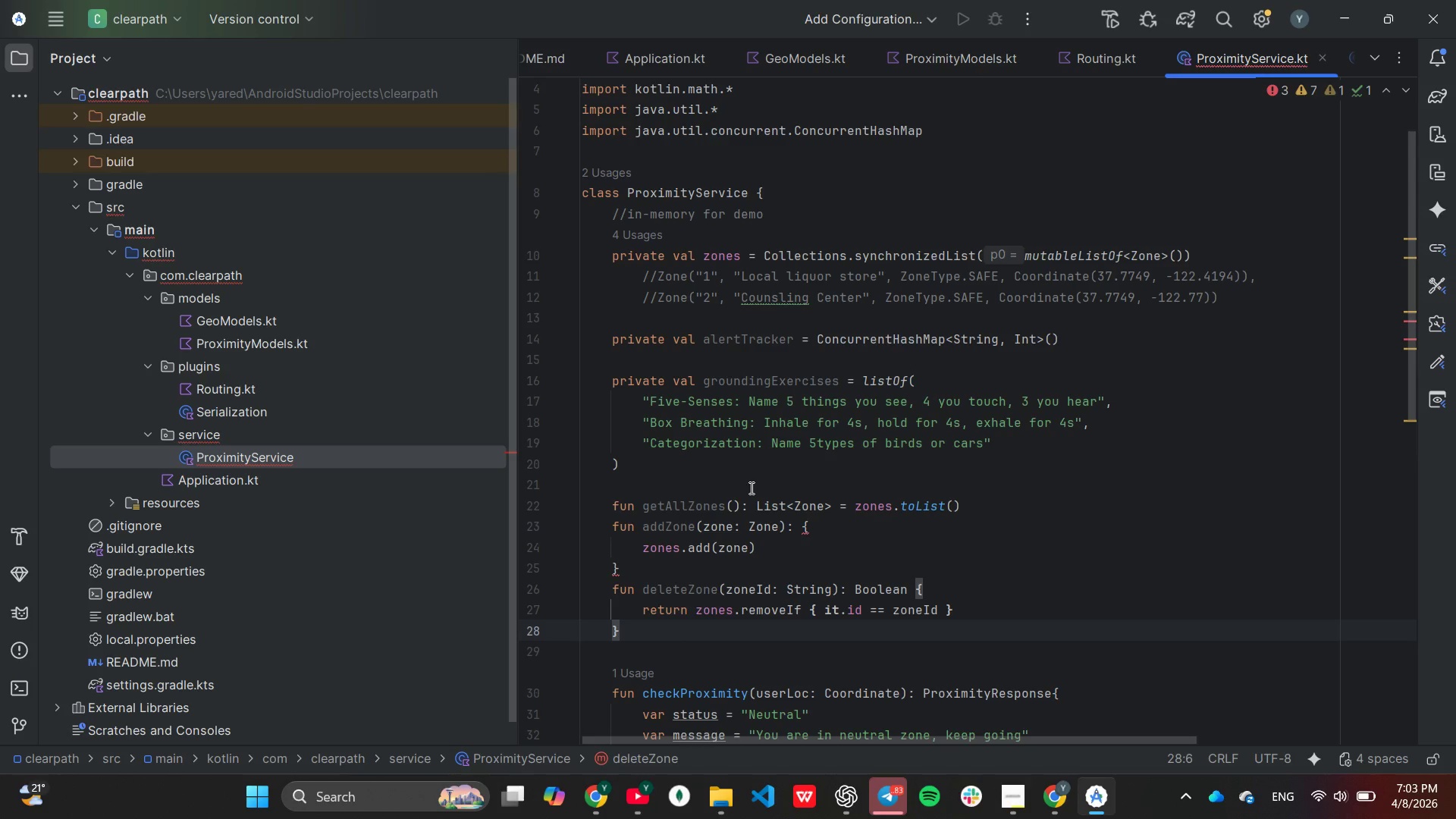 
left_click([750, 487])
 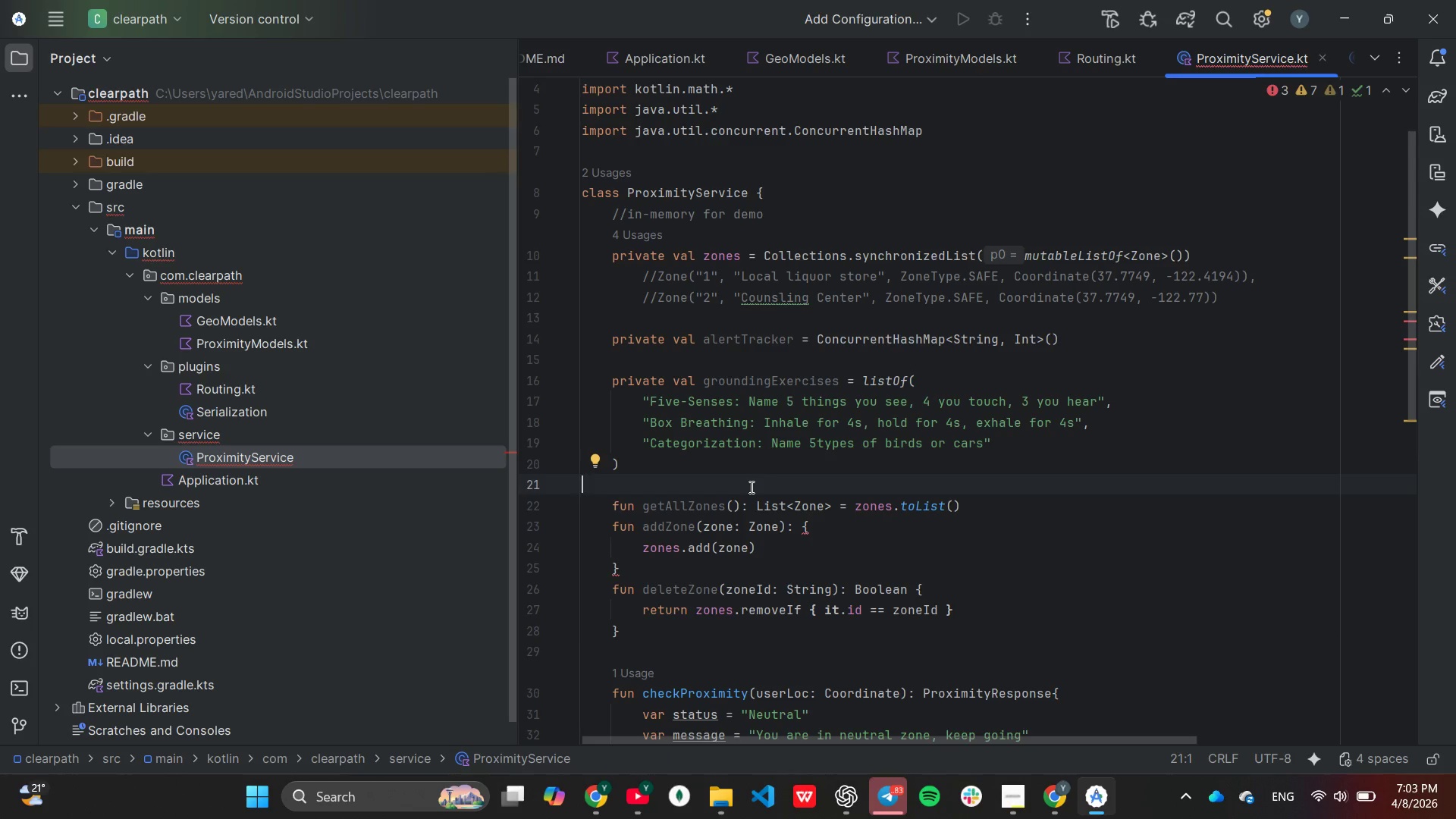 
key(Tab)
type(init)
 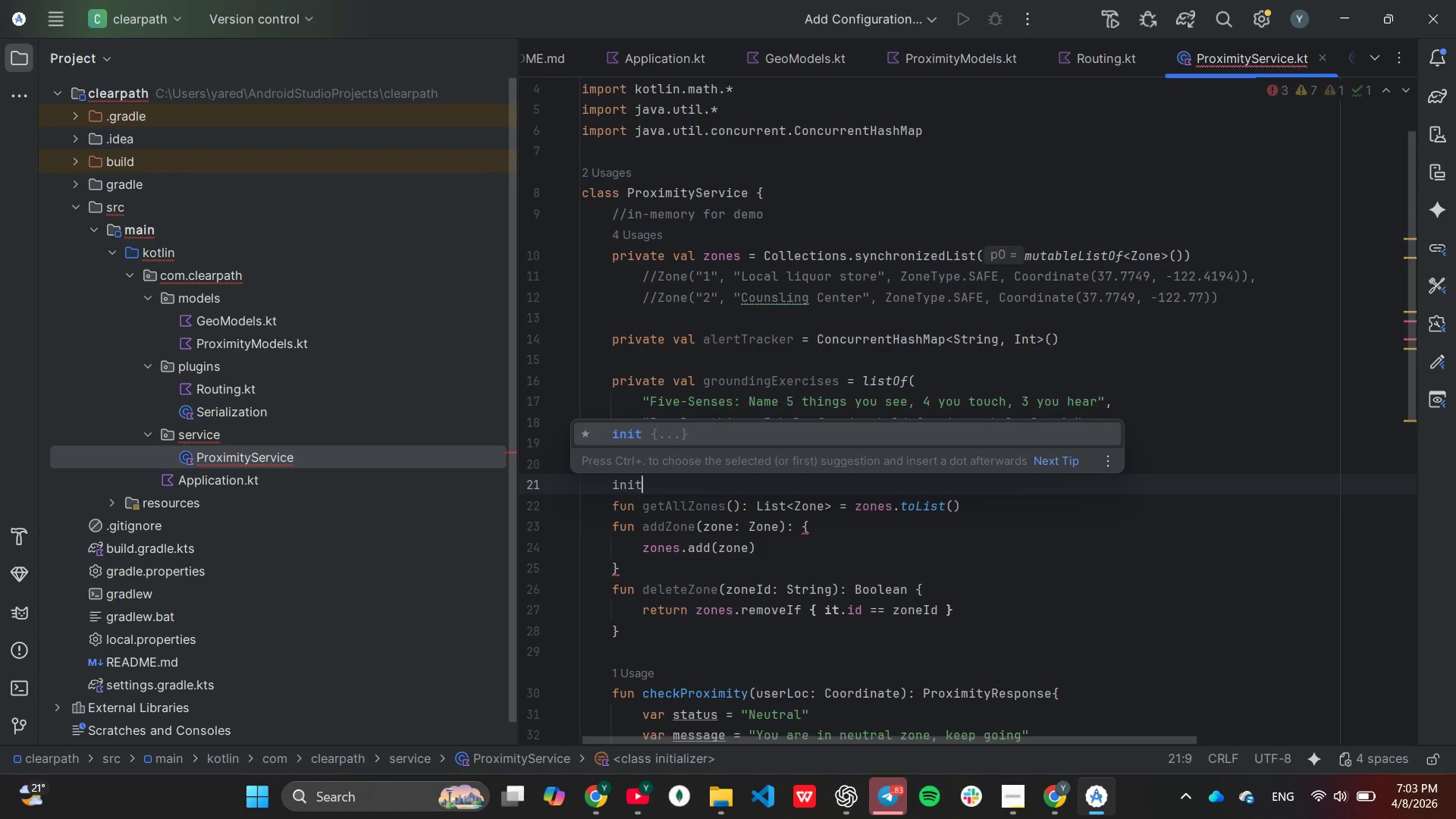 
key(Enter)
 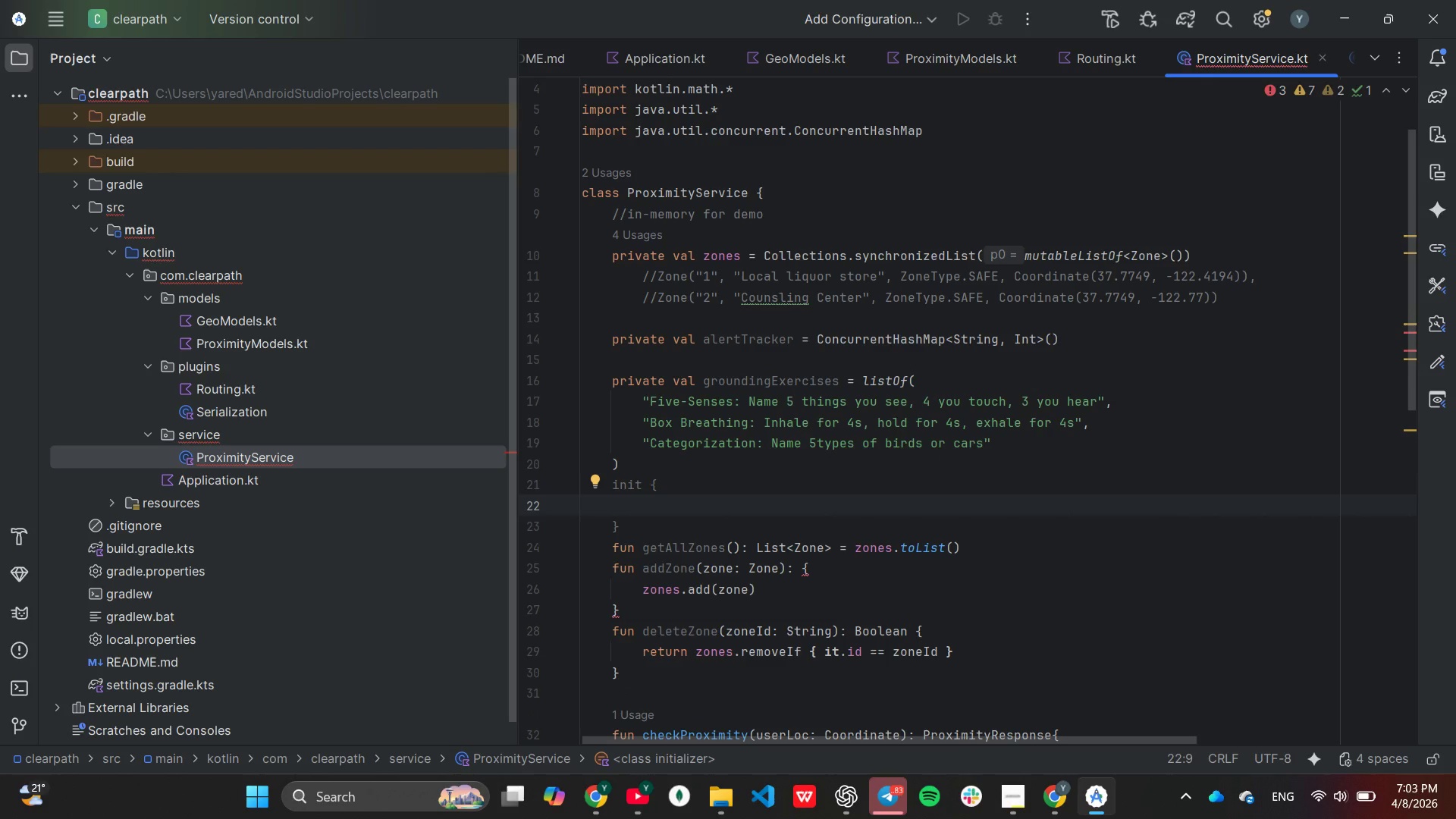 
type(zones.a)
 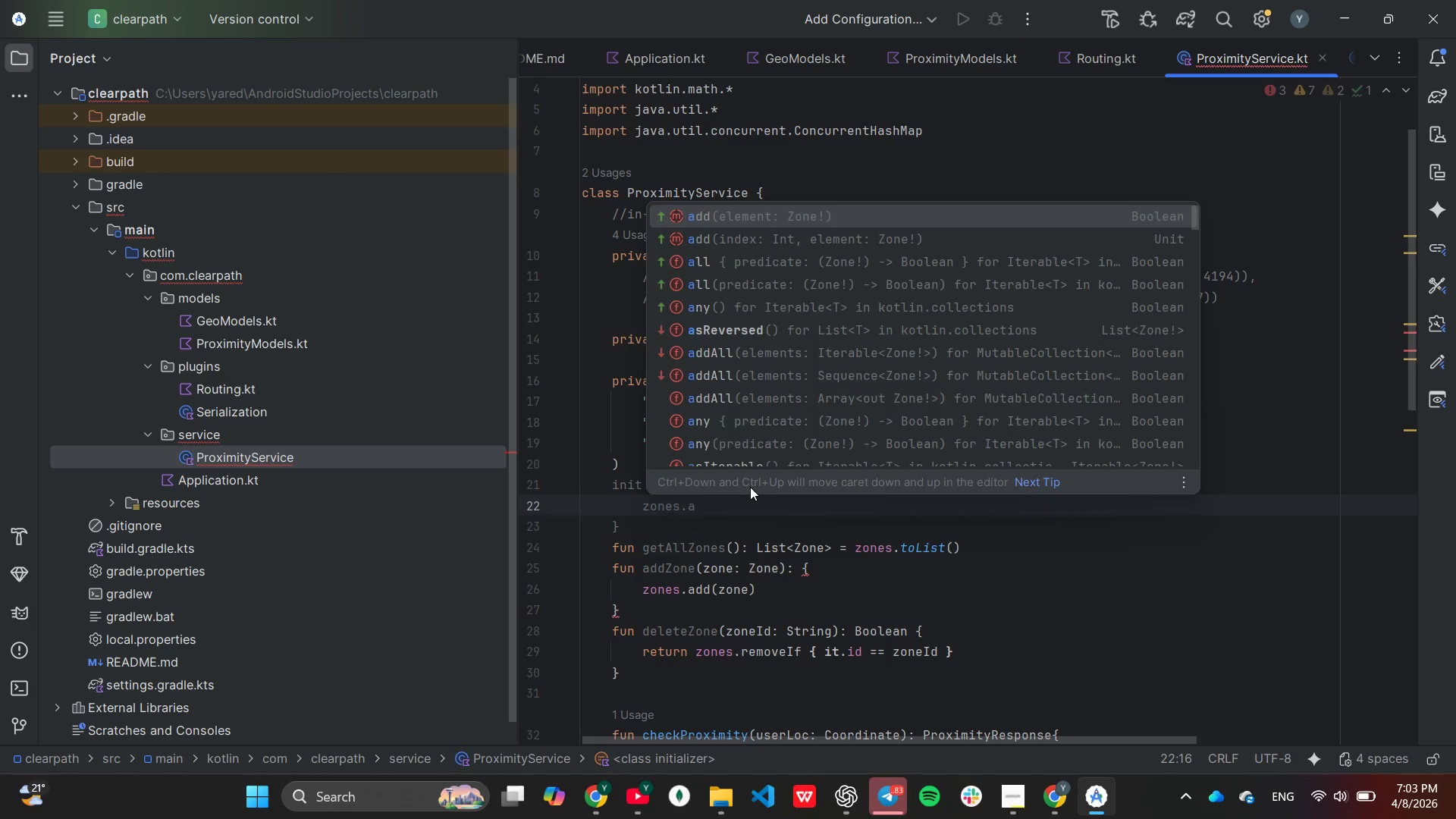 
key(Enter)
 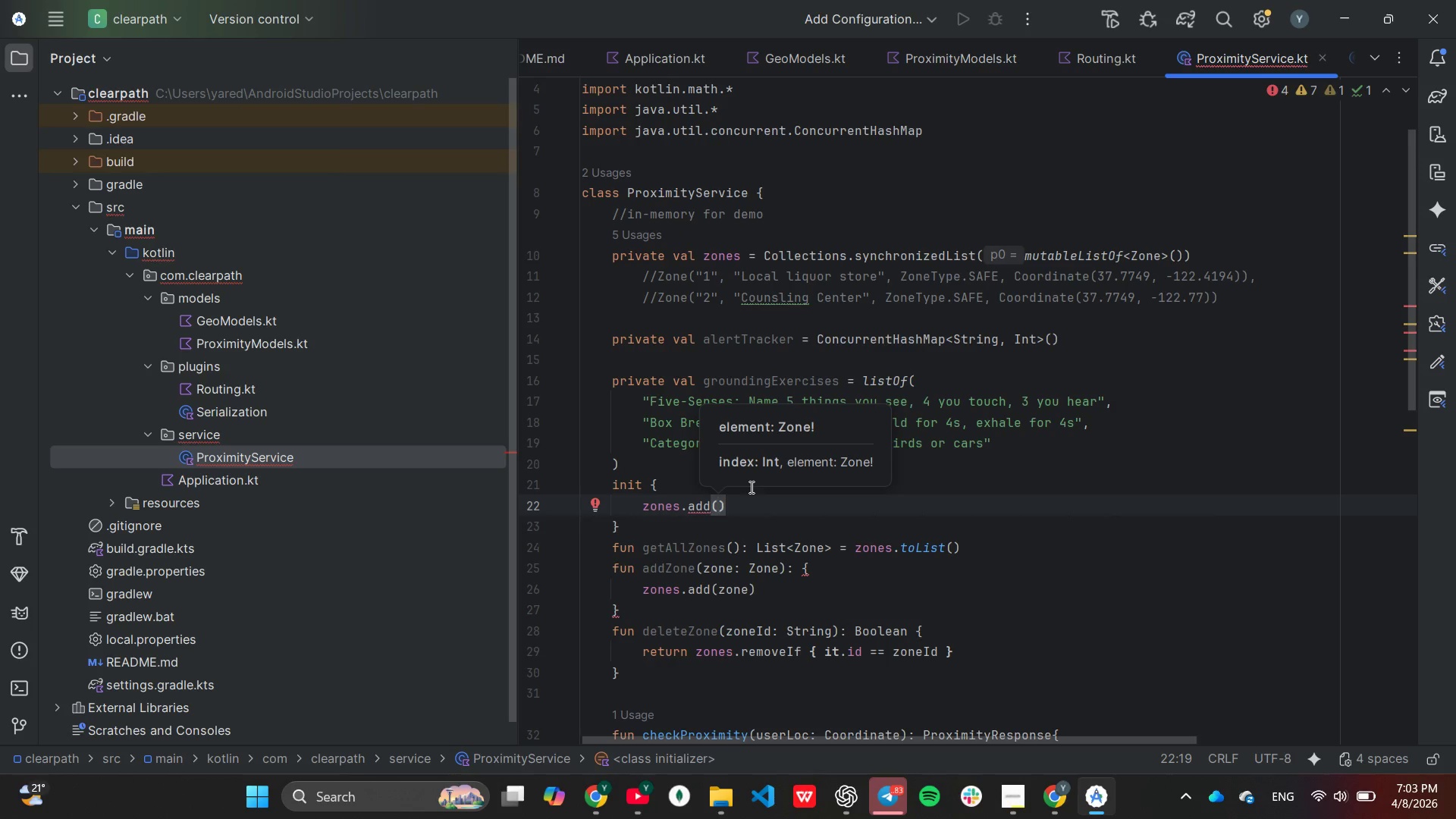 
key(Shift+Quote)
 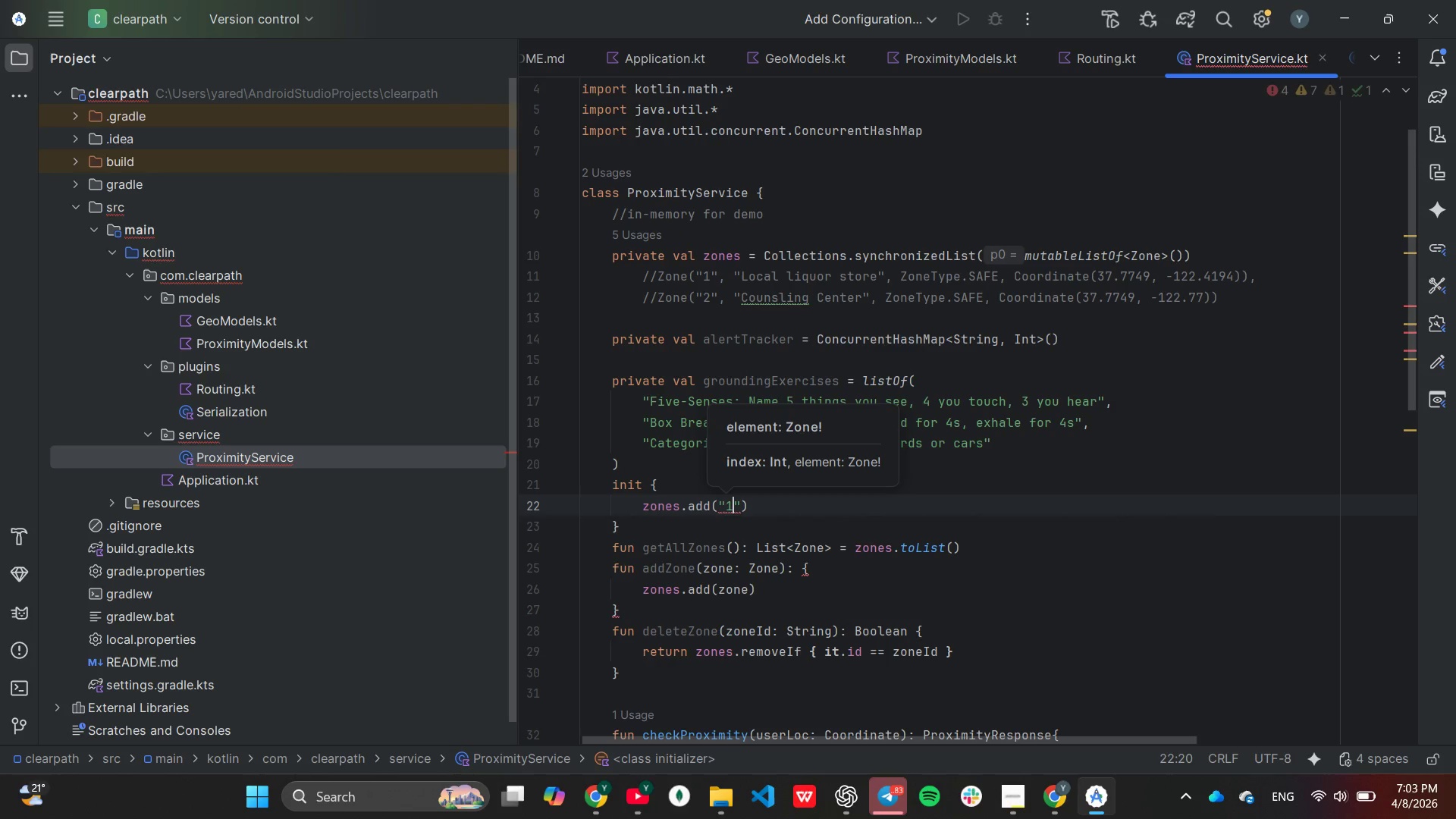 
key(1)
 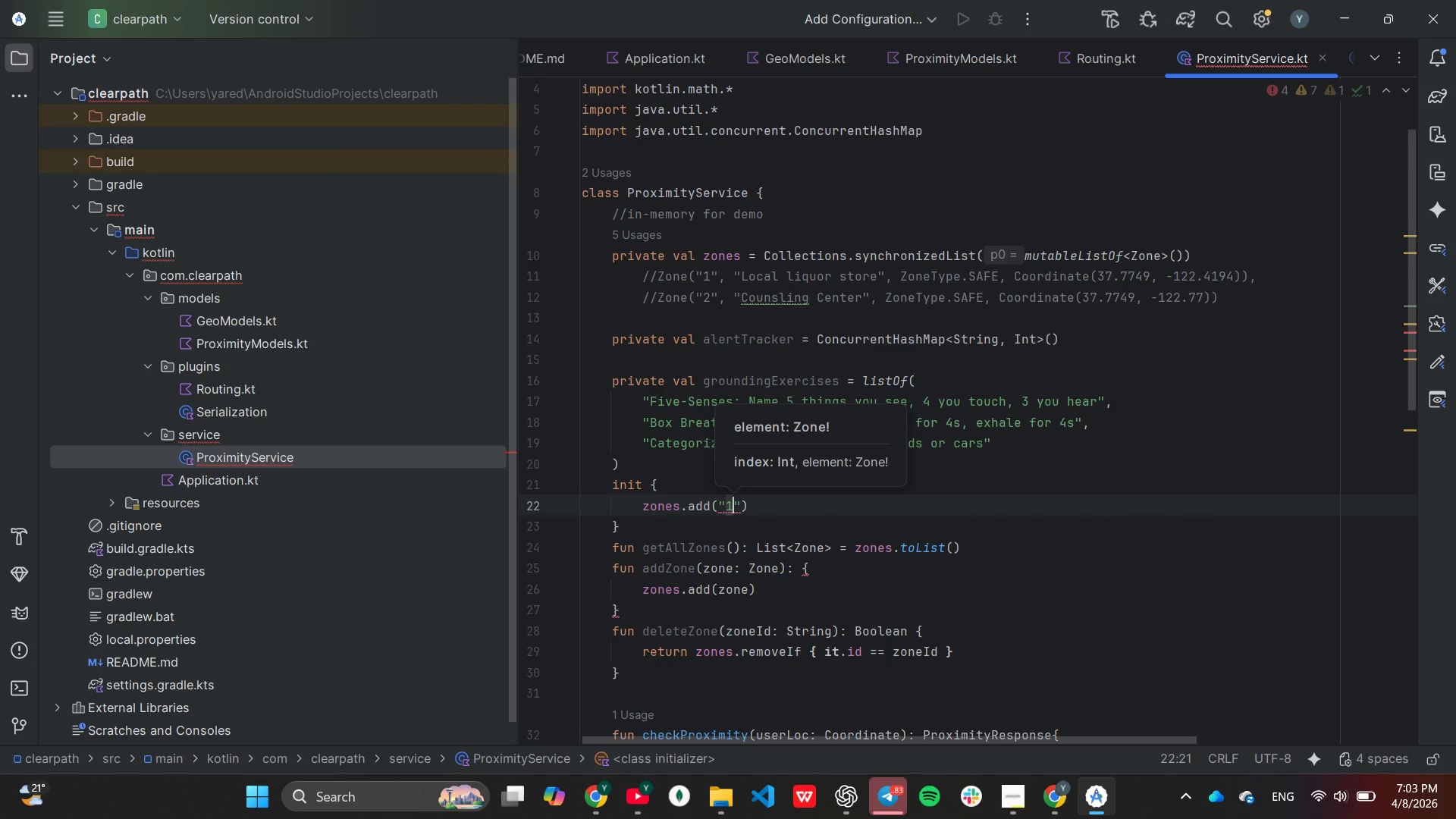 
key(ArrowRight)
 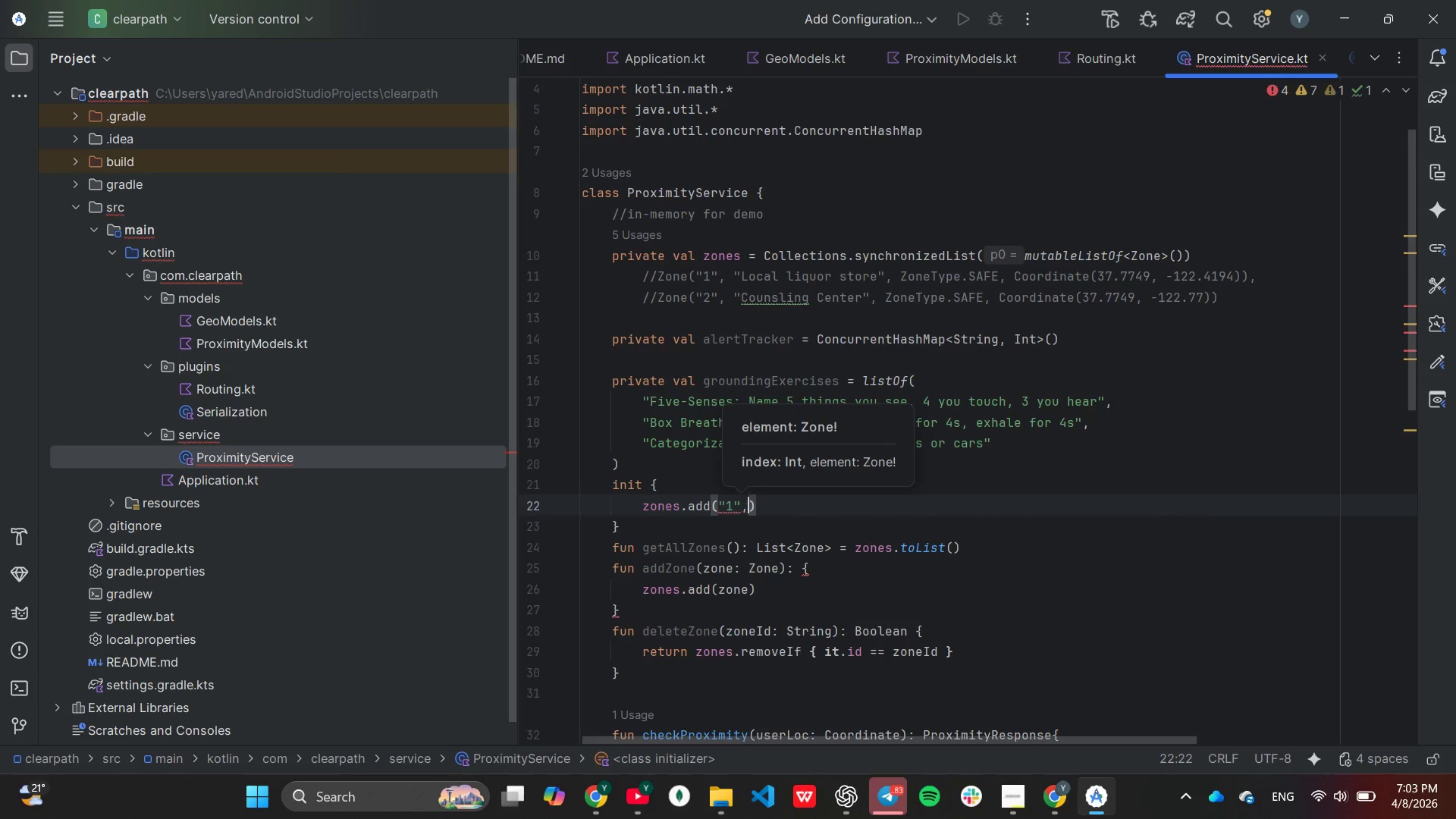 
key(Comma)
 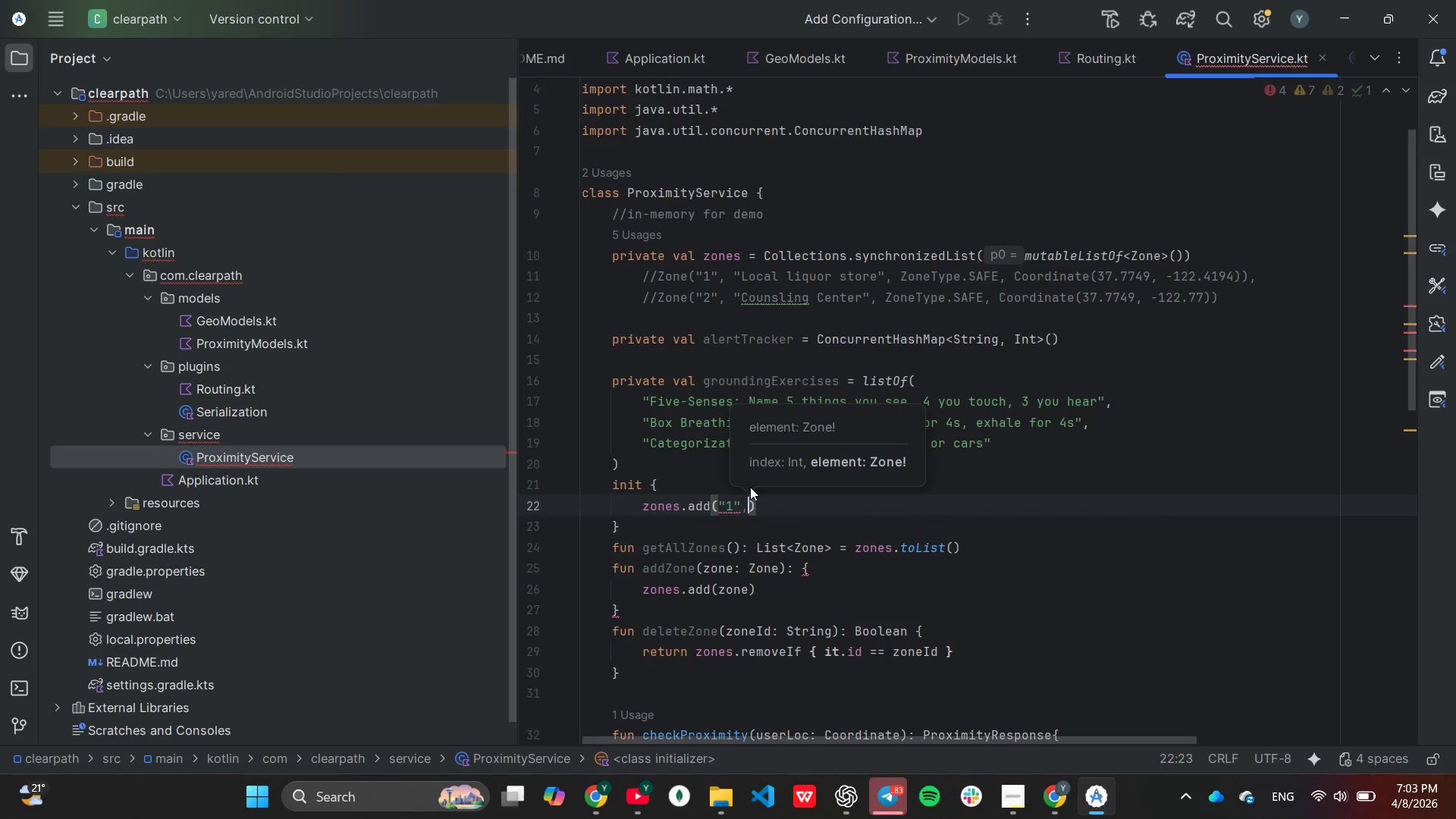 
key(Shift+ShiftLeft)
 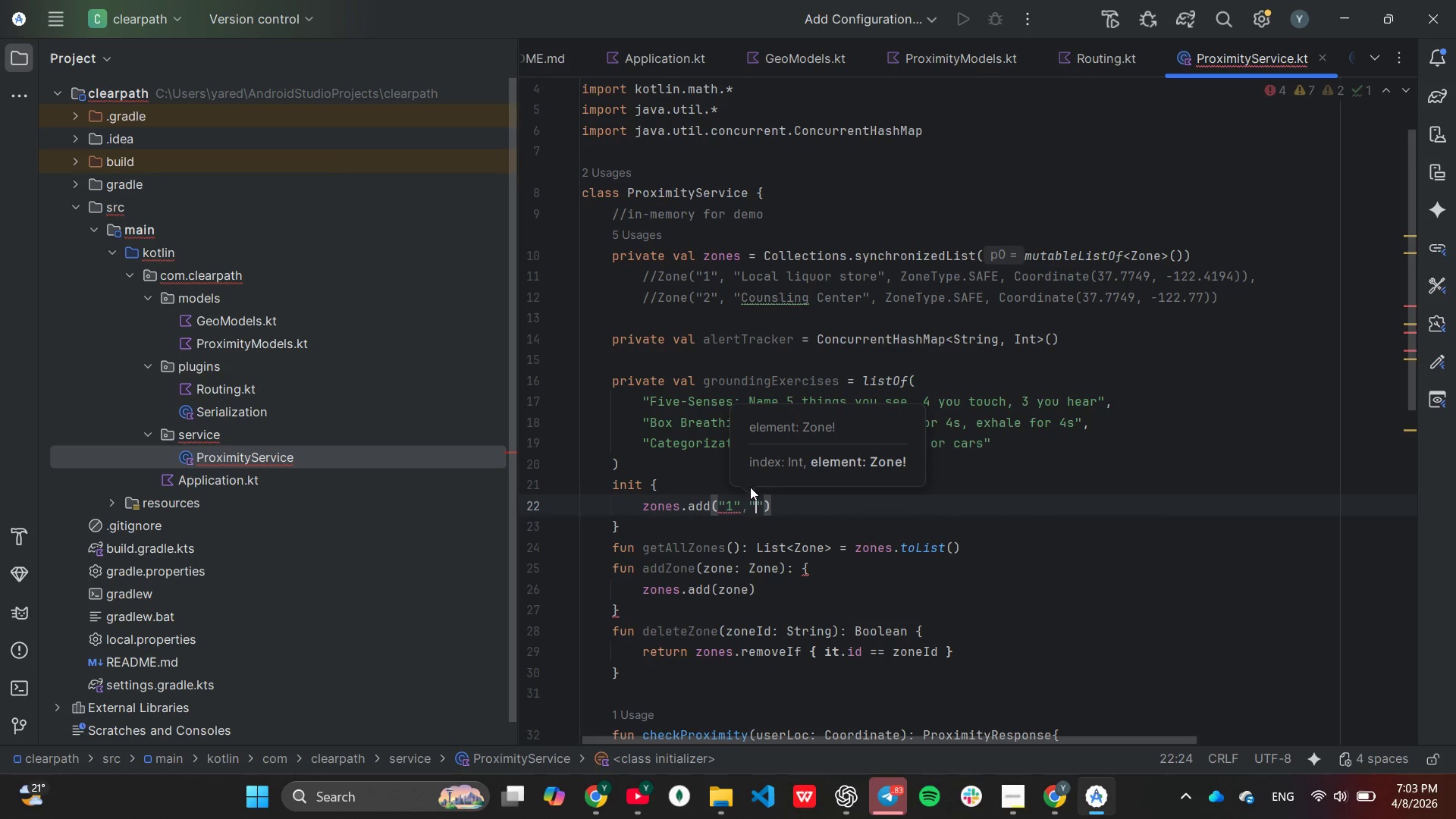 
key(Shift+Quote)
 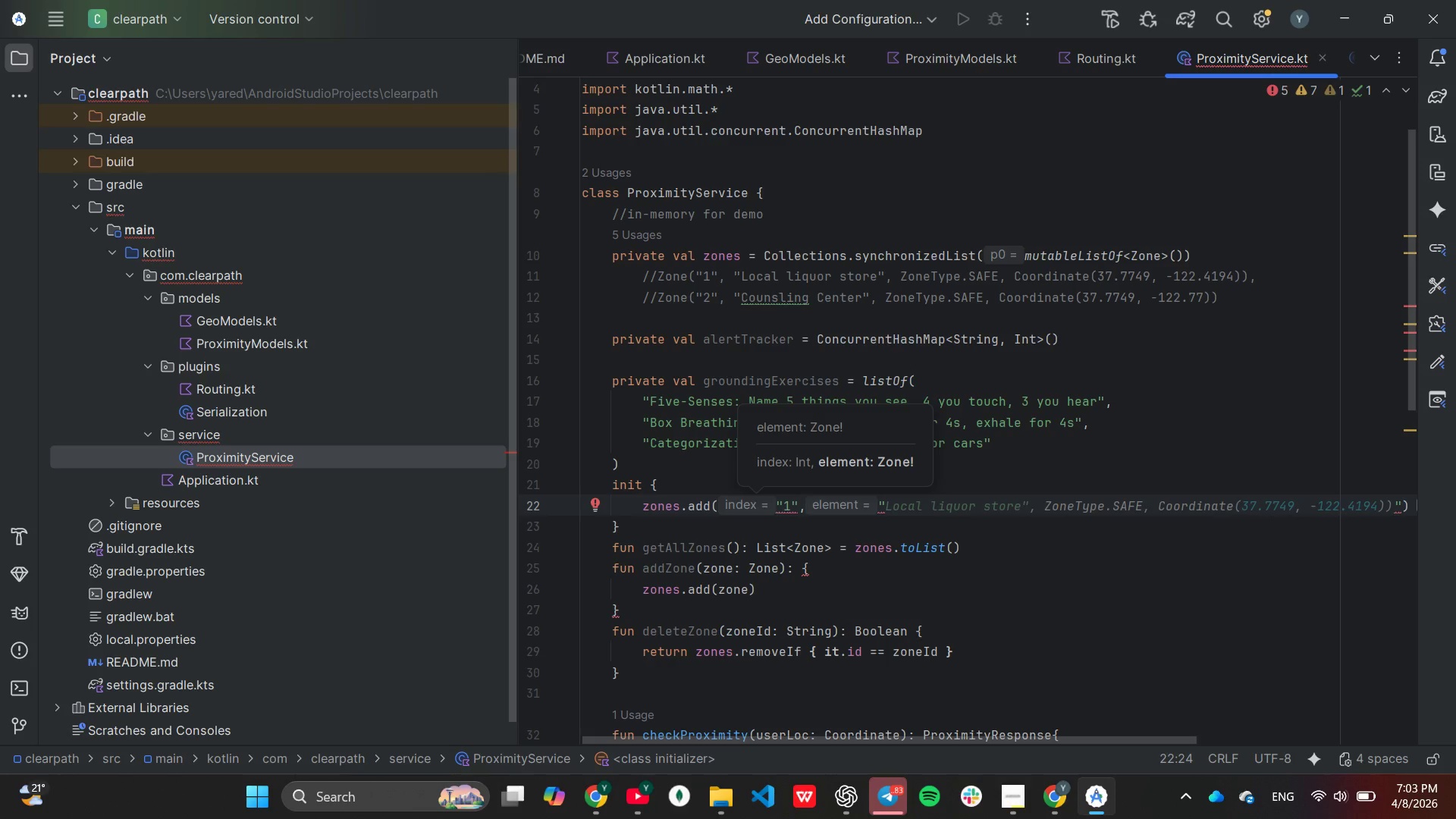 
wait(6.72)
 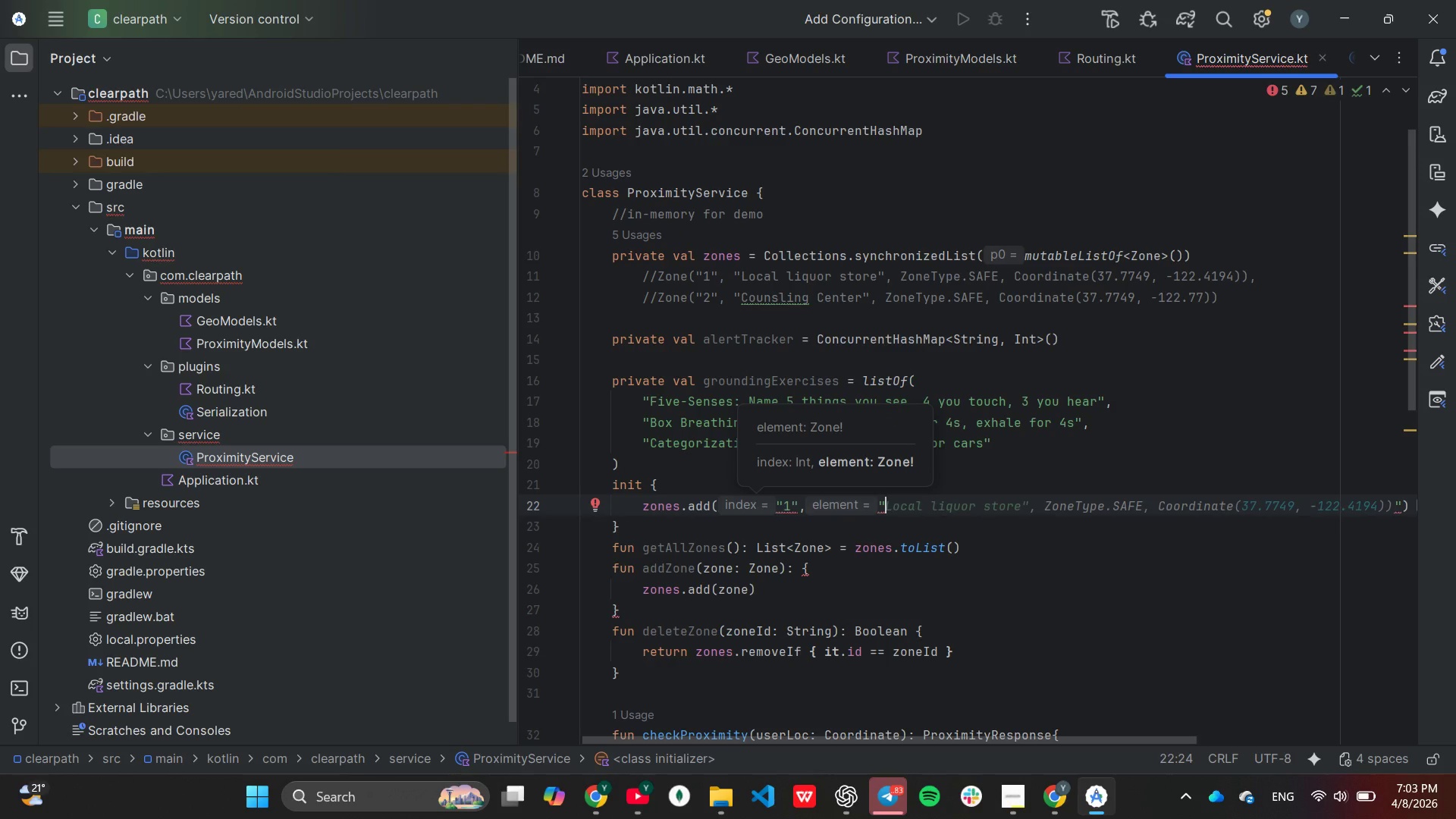 
key(Tab)
 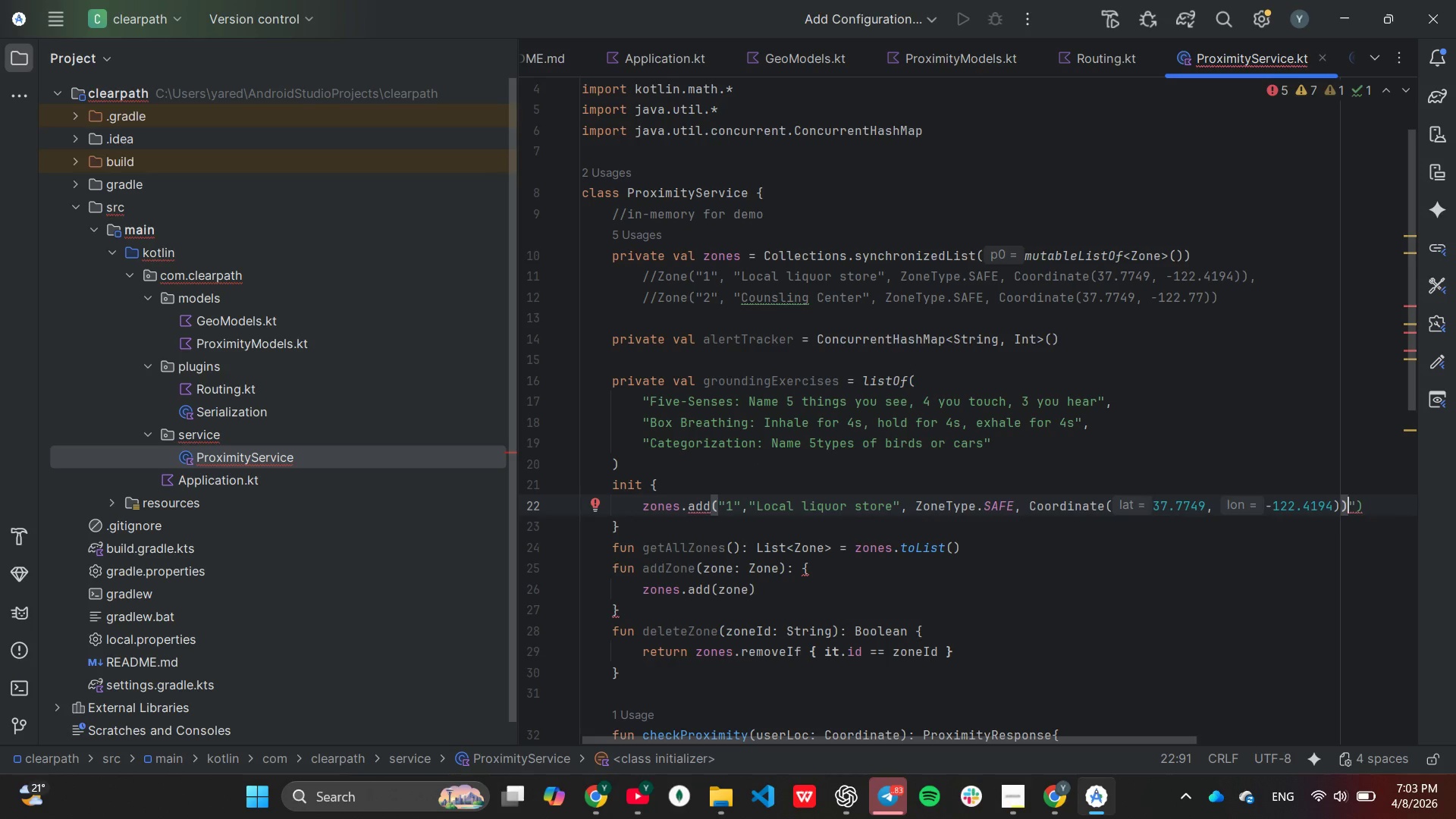 
wait(8.97)
 